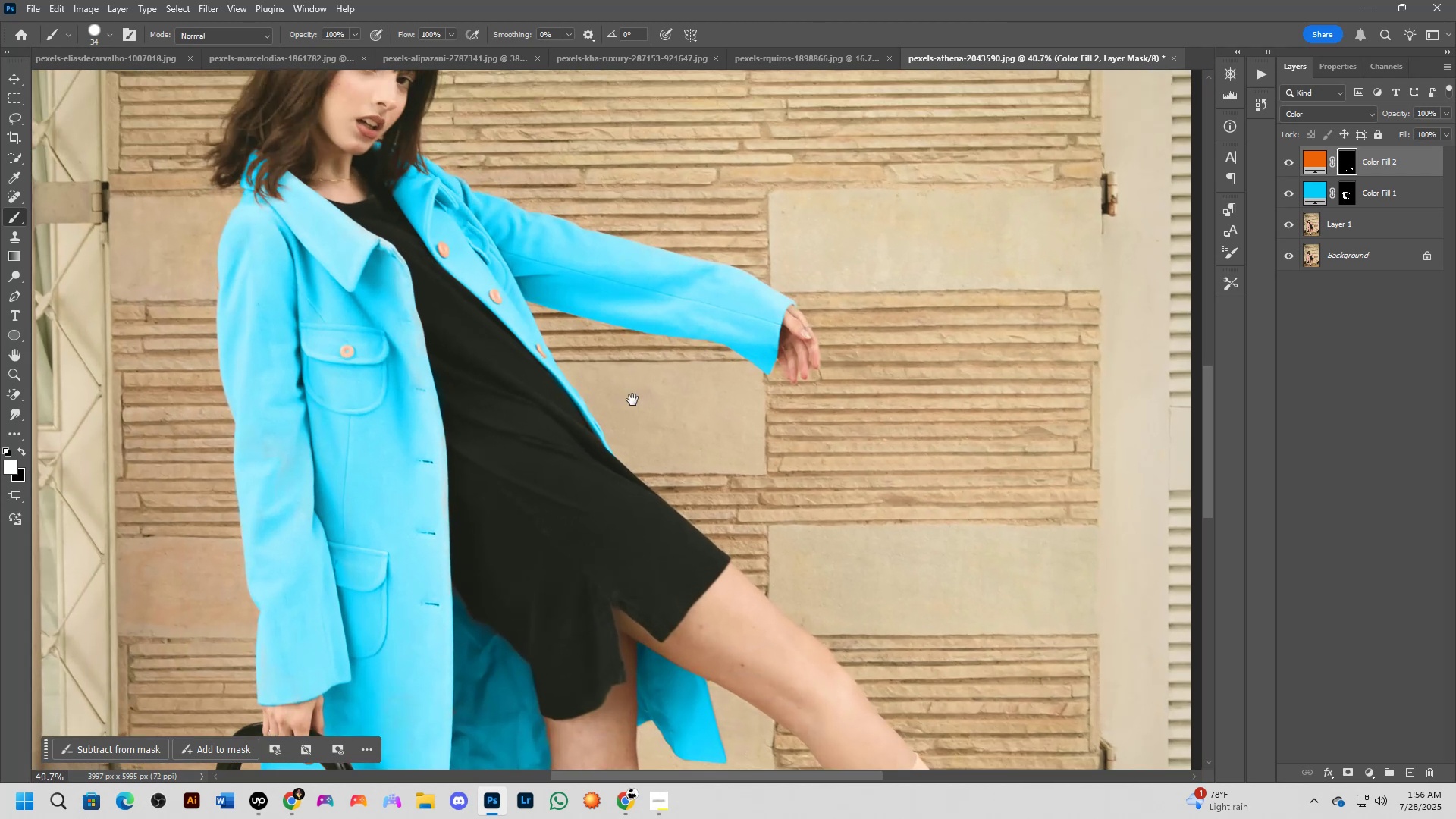 
scroll: coordinate [632, 400], scroll_direction: down, amount: 1.0
 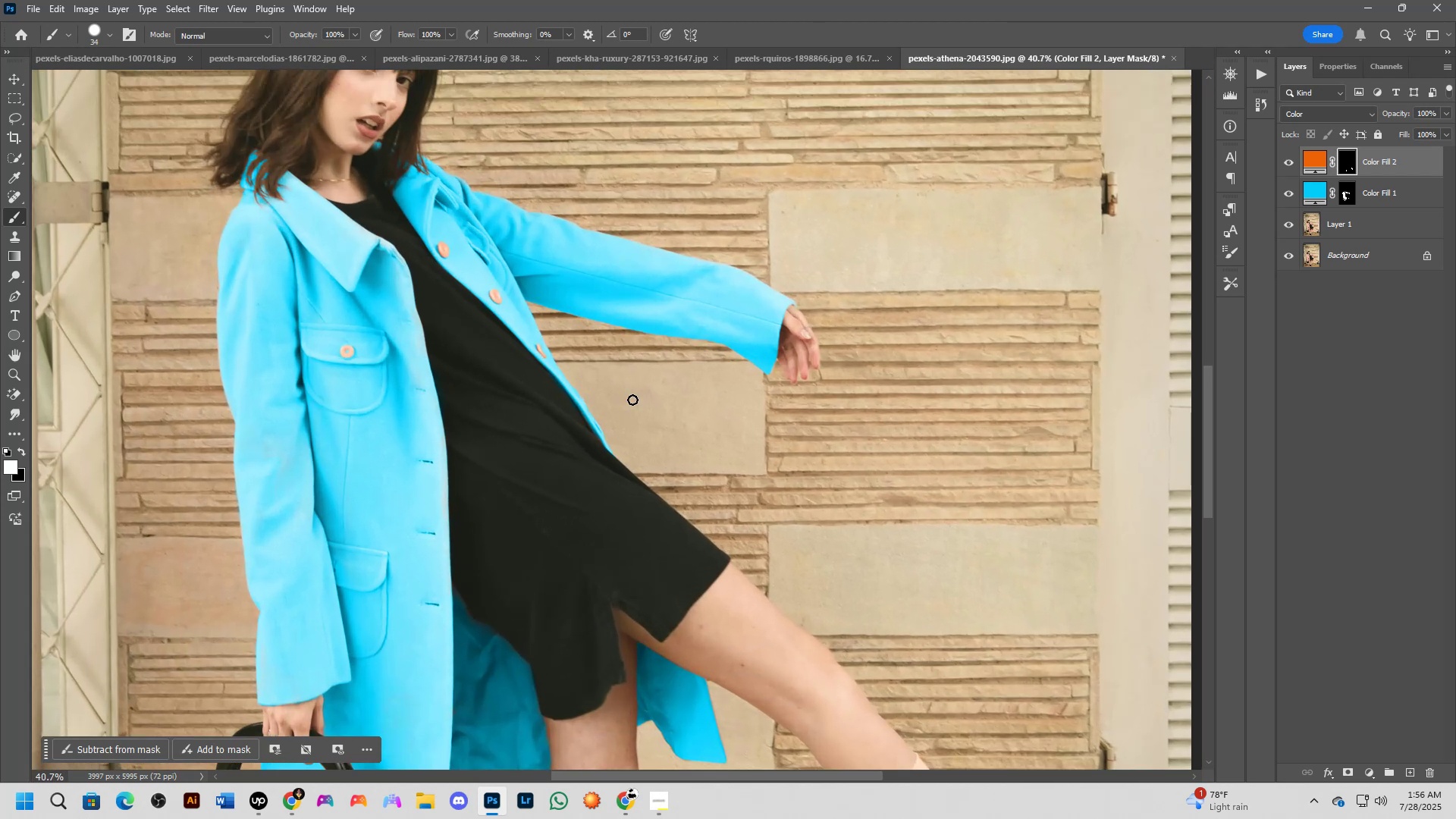 
hold_key(key=Space, duration=1.36)
 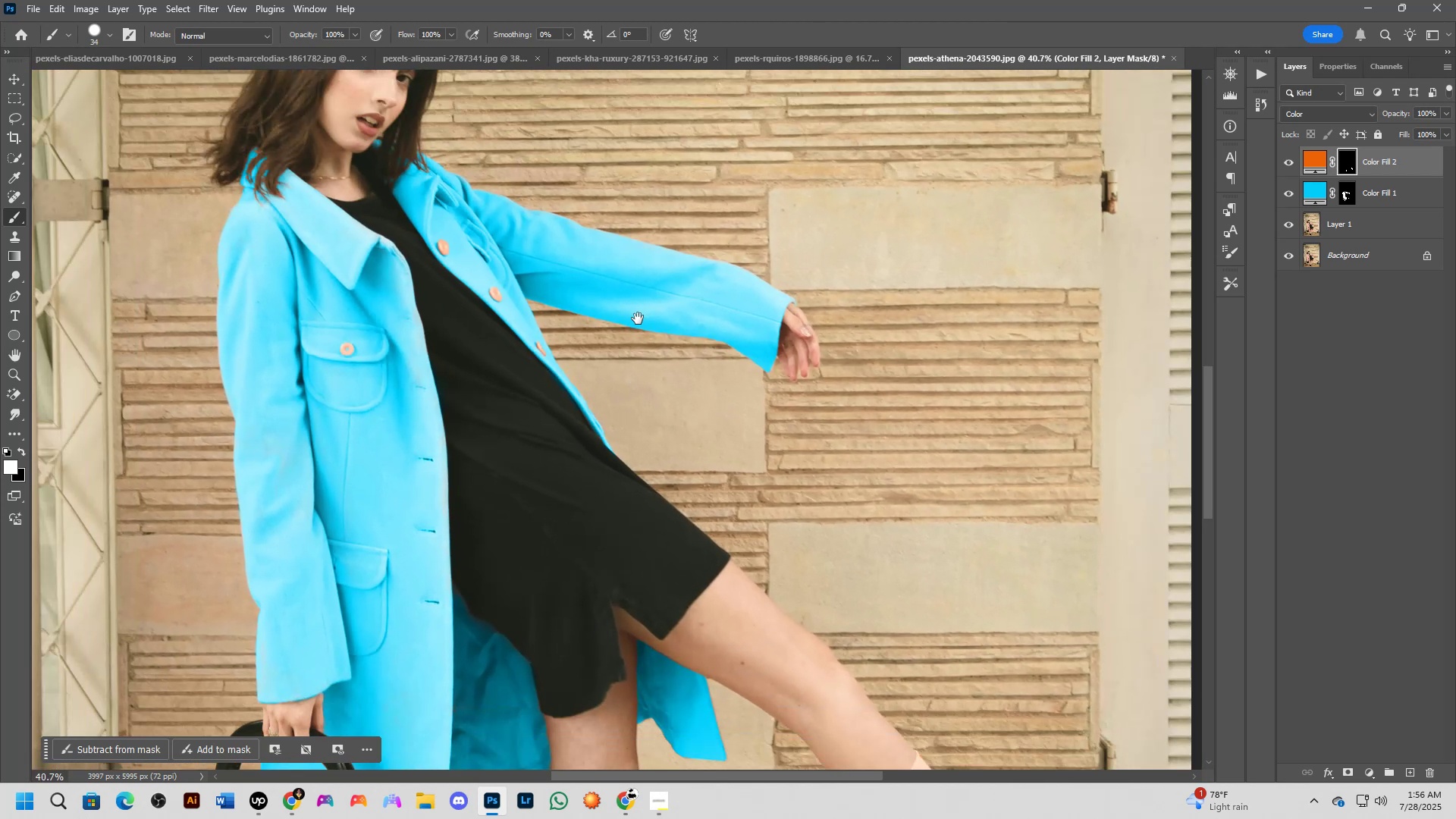 
scroll: coordinate [632, 399], scroll_direction: up, amount: 2.0
 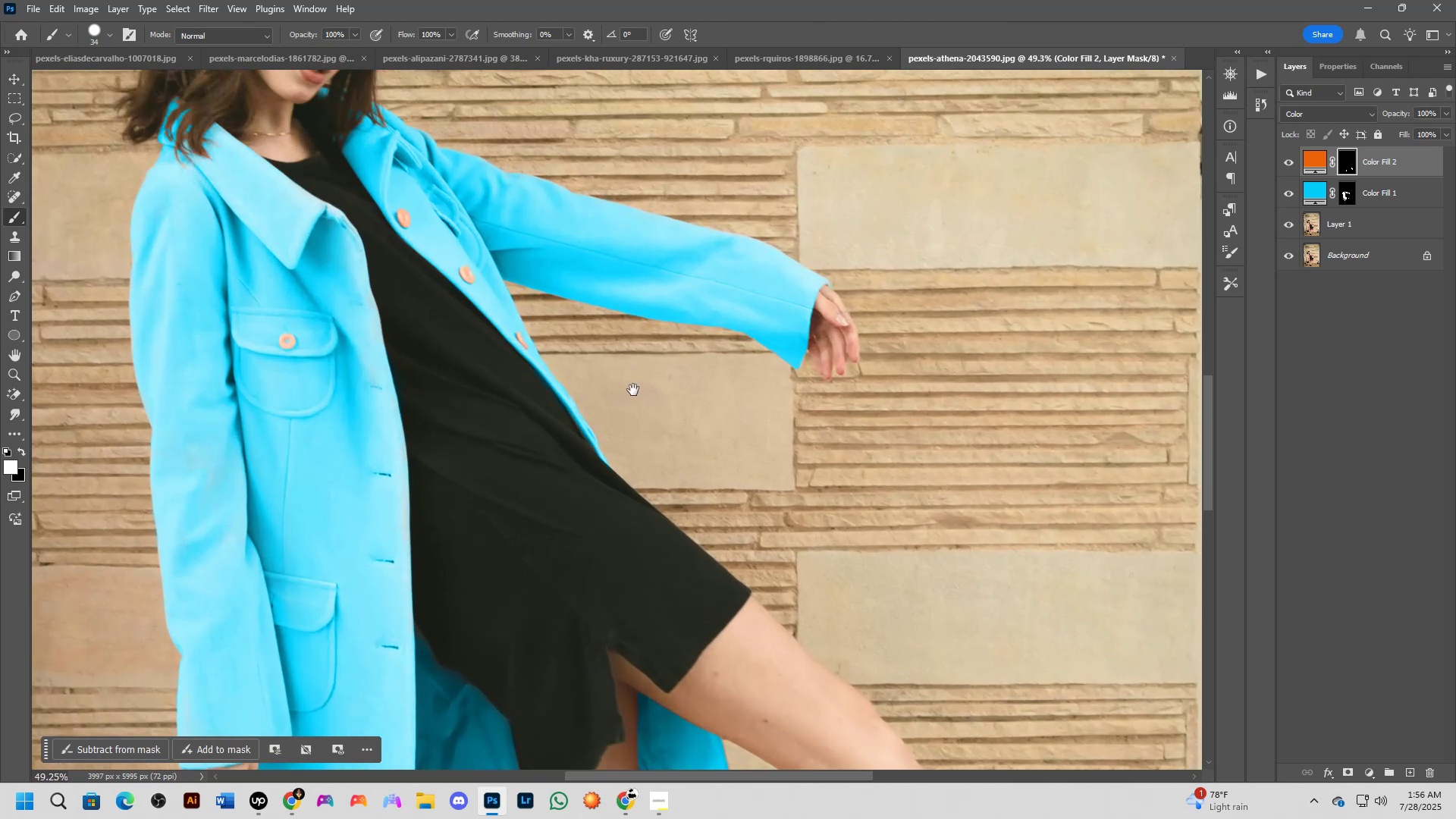 
scroll: coordinate [633, 390], scroll_direction: down, amount: 2.0
 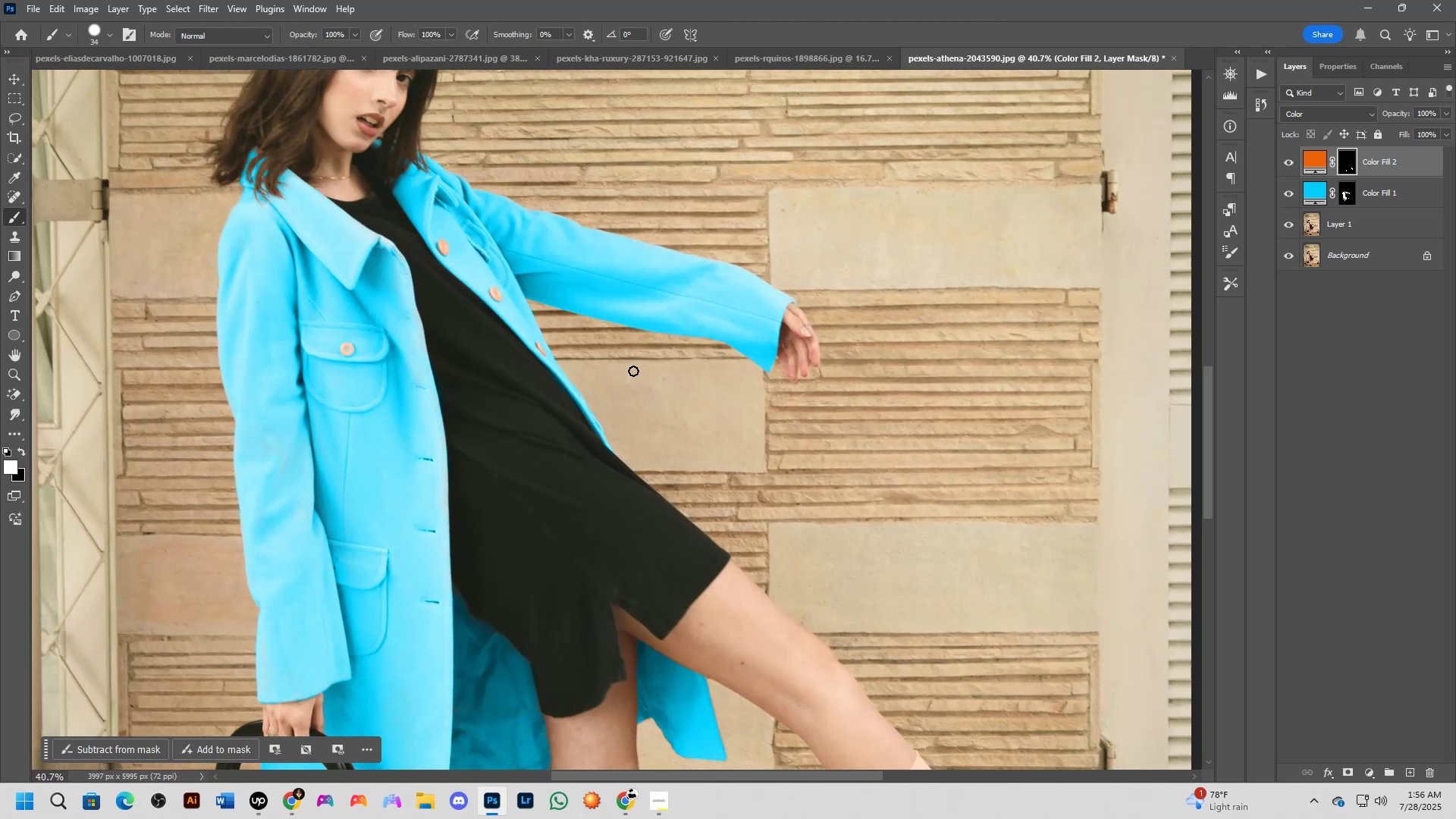 
hold_key(key=Space, duration=1.53)
 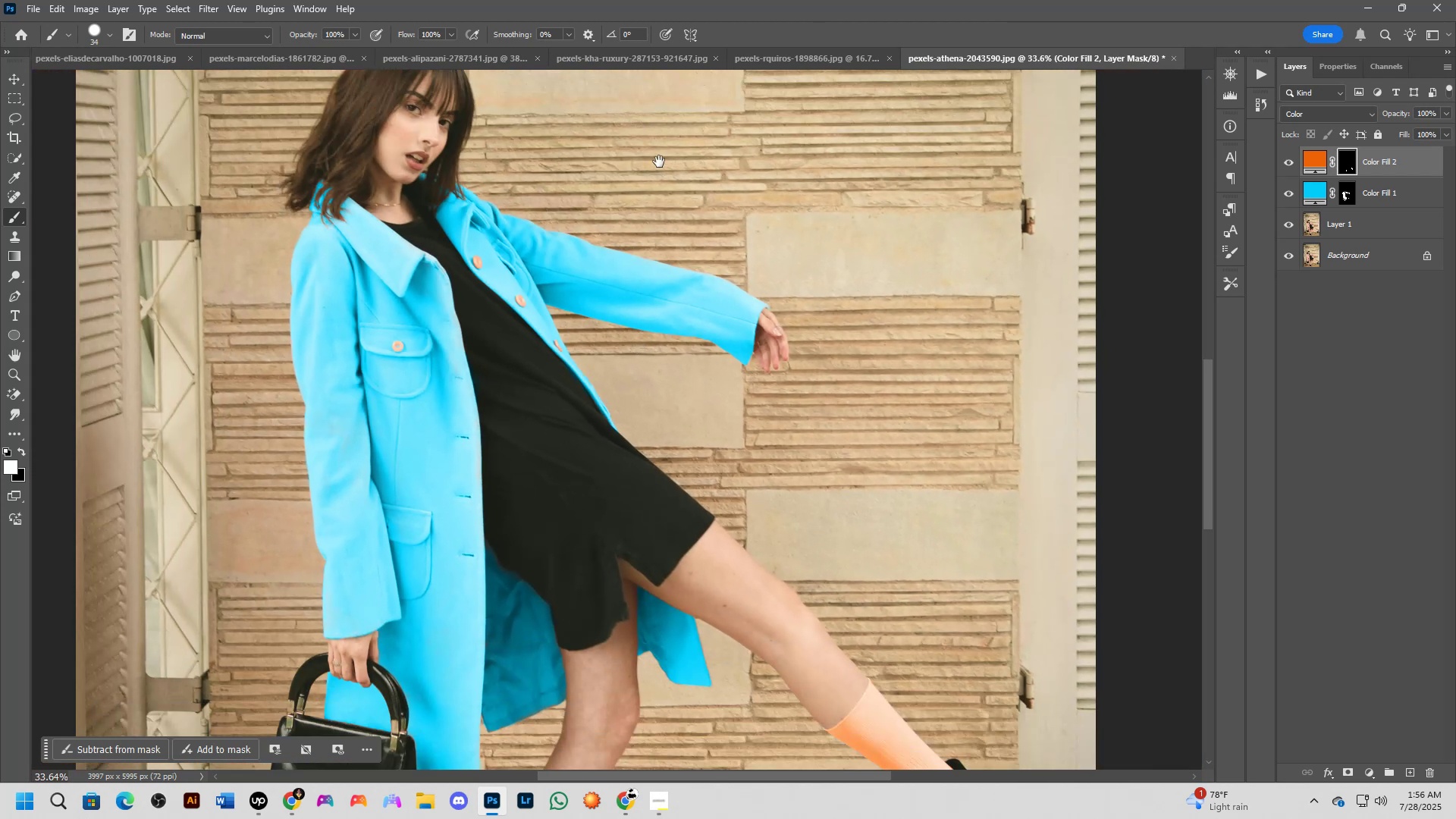 
scroll: coordinate [637, 338], scroll_direction: down, amount: 2.0
 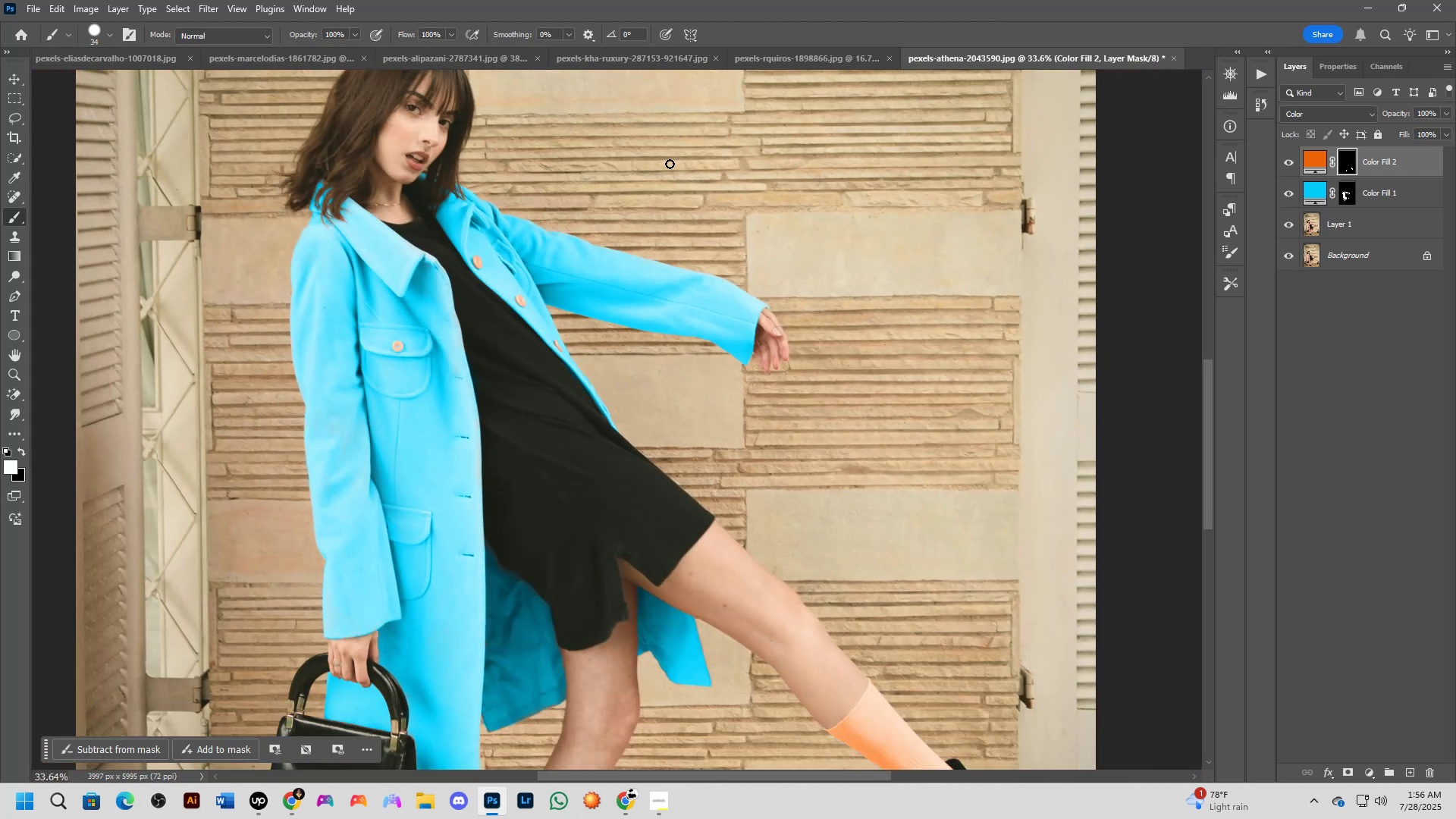 
hold_key(key=Space, duration=0.98)
 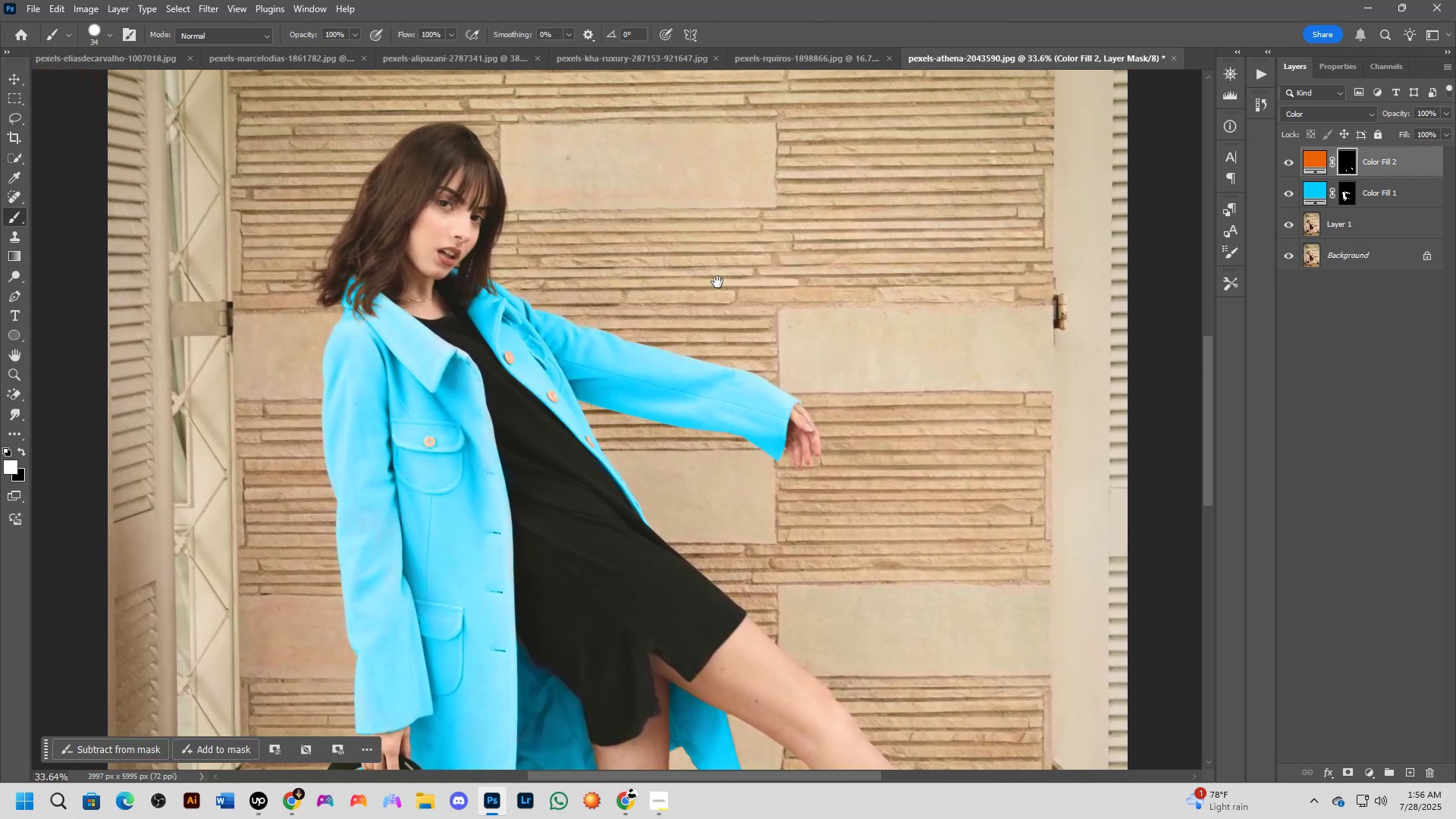 
hold_key(key=Space, duration=0.88)
 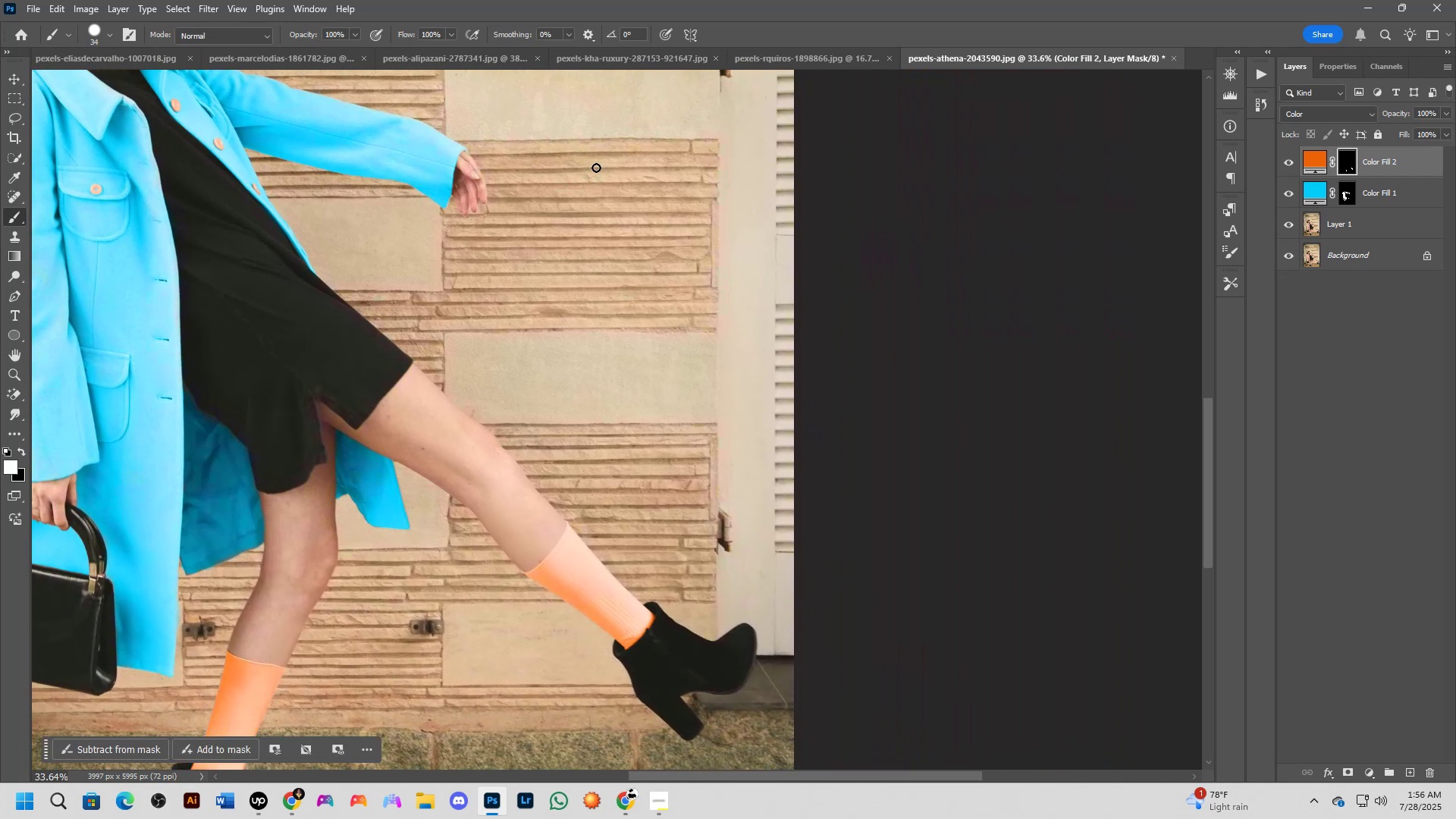 
hold_key(key=Space, duration=1.29)
 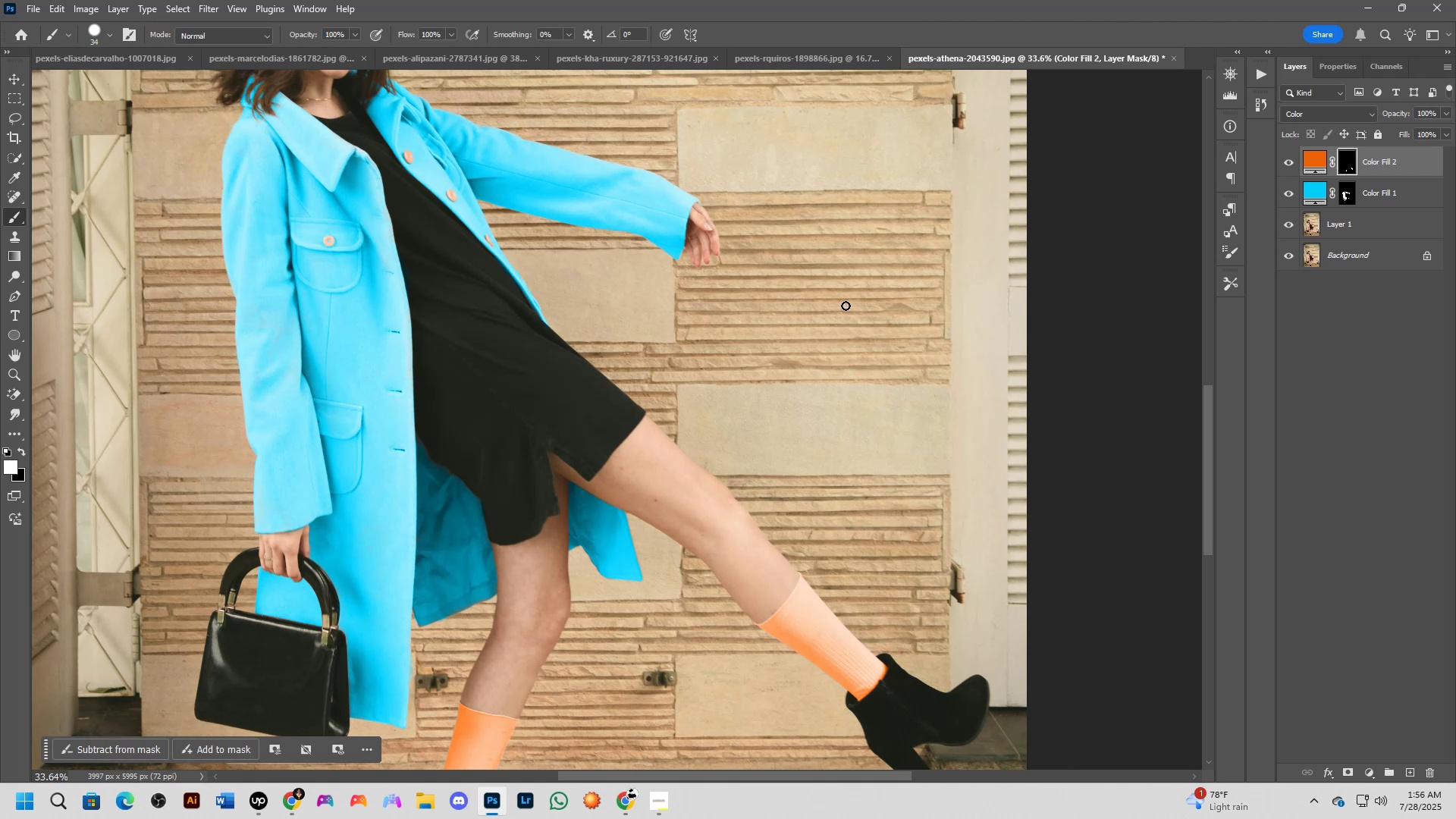 
wait(12.2)
 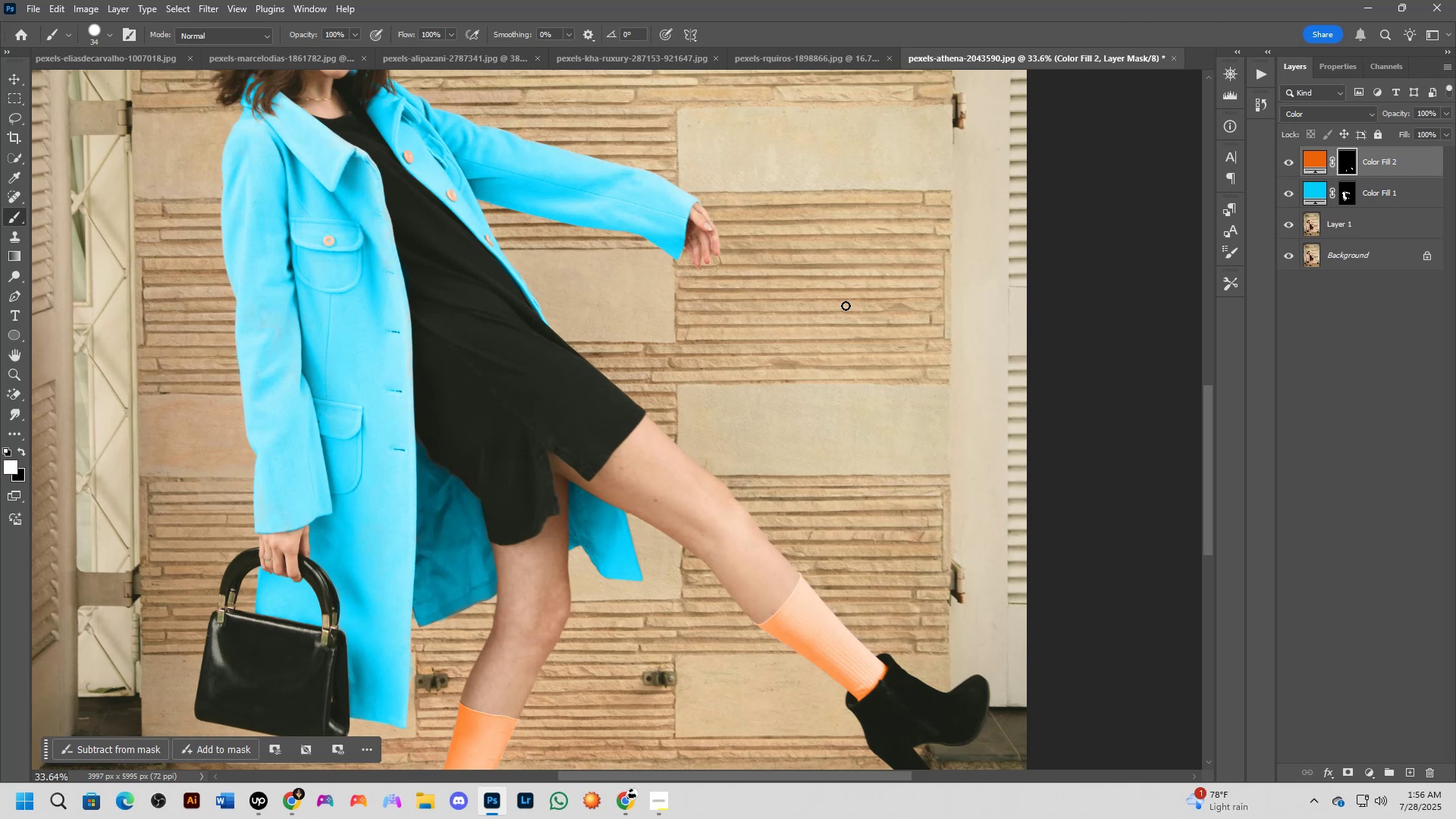 
key(Alt+AltLeft)
 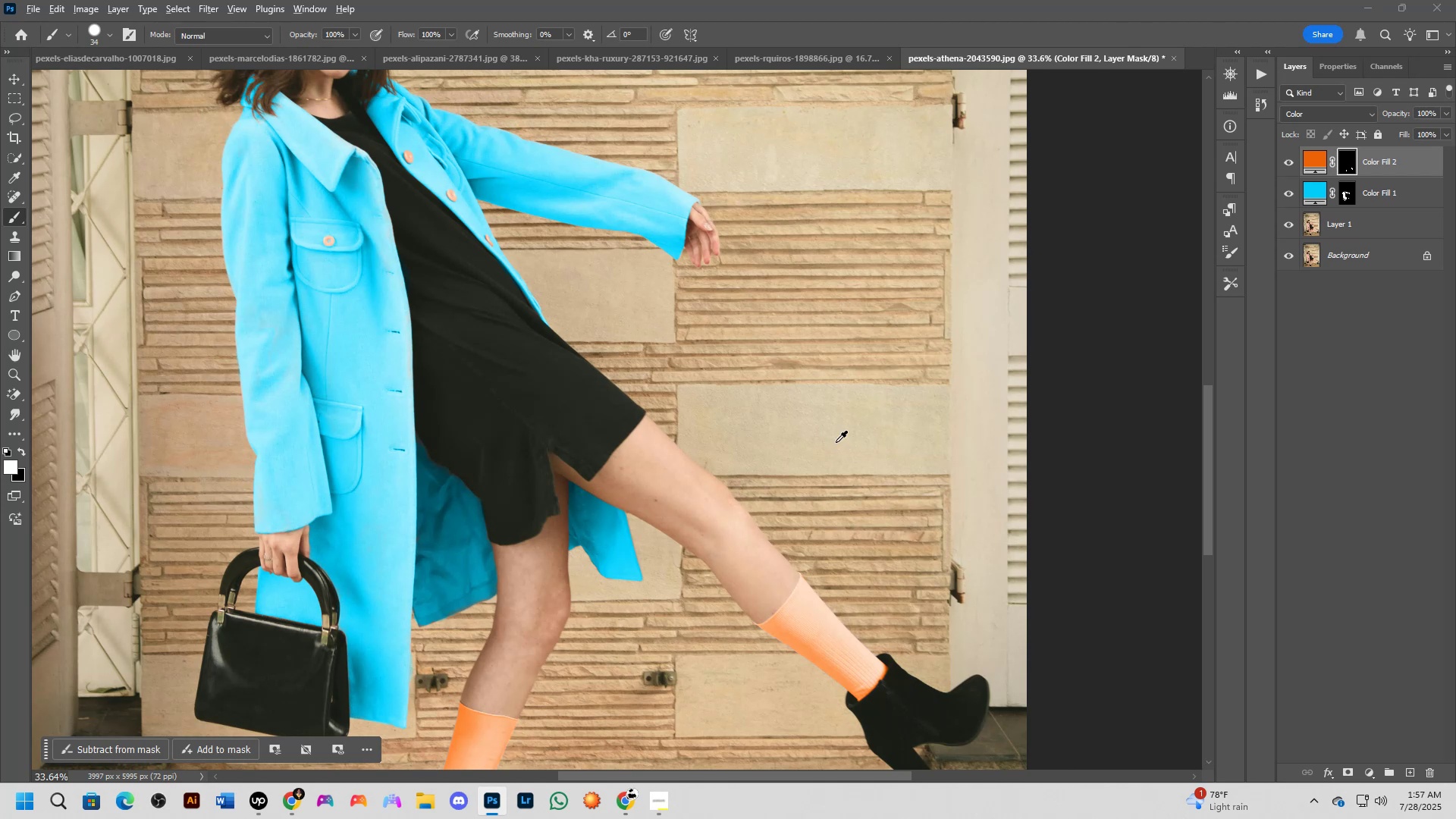 
key(Alt+Tab)
 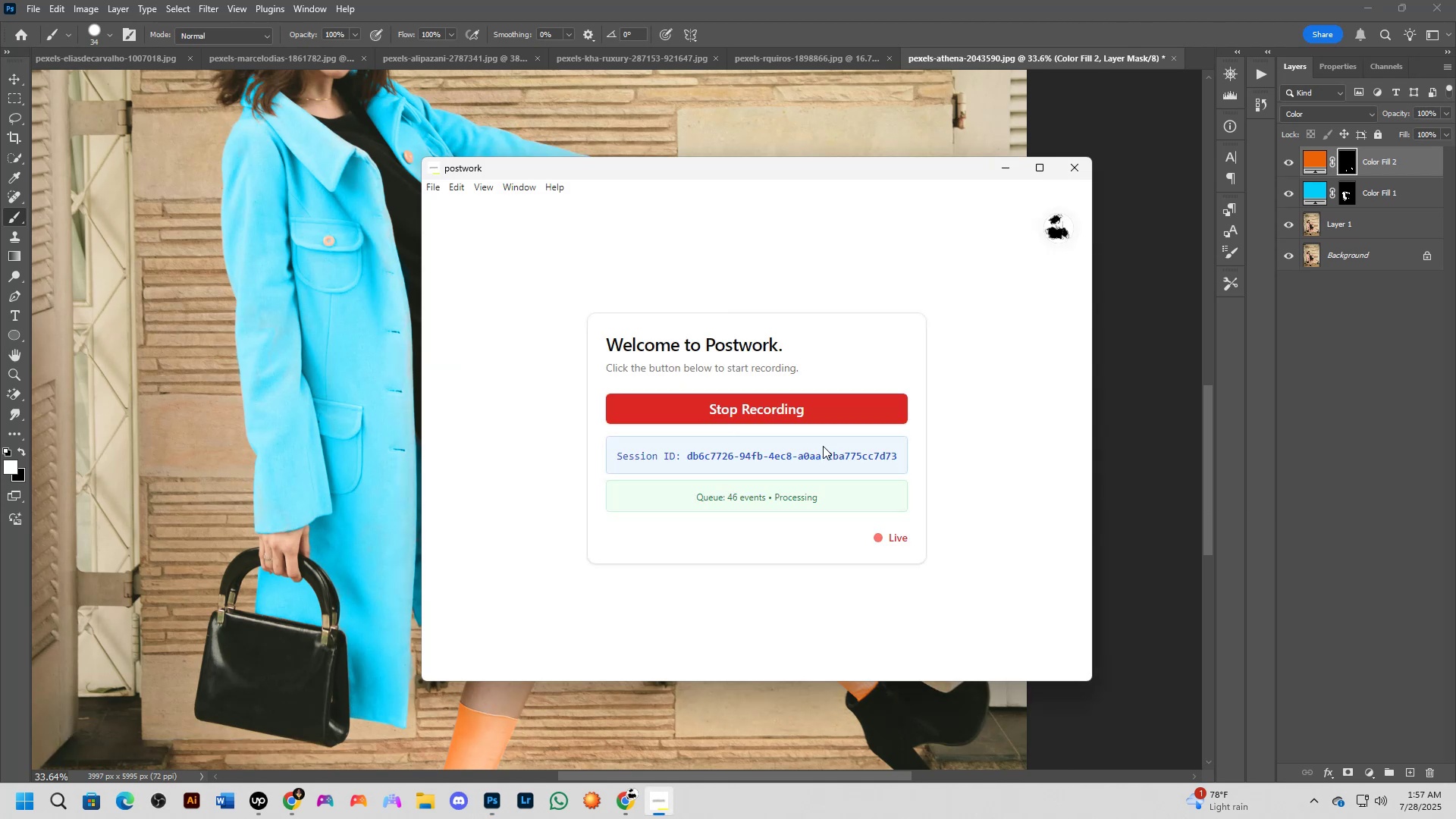 
key(Alt+AltLeft)
 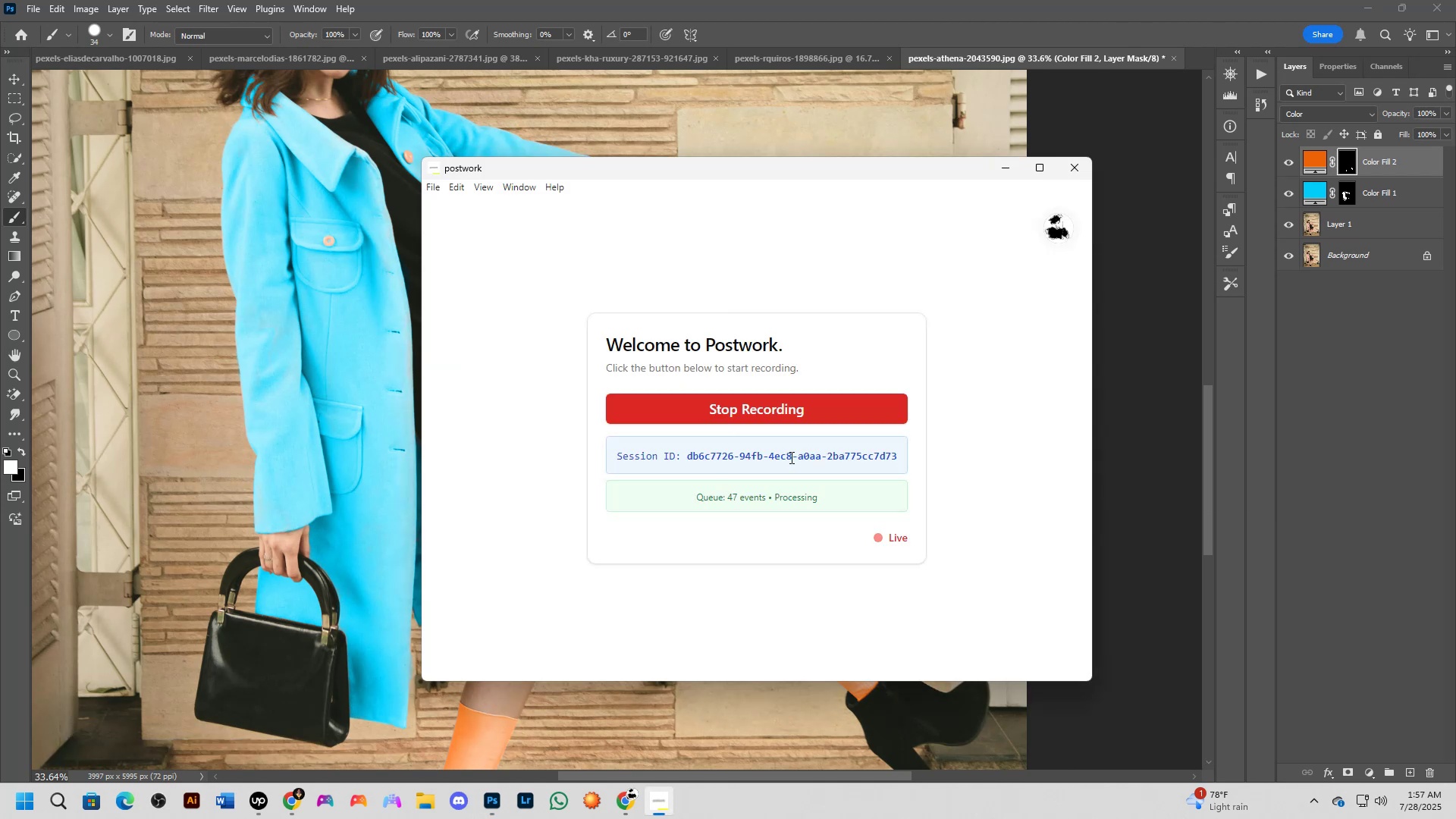 
key(Alt+Tab)
 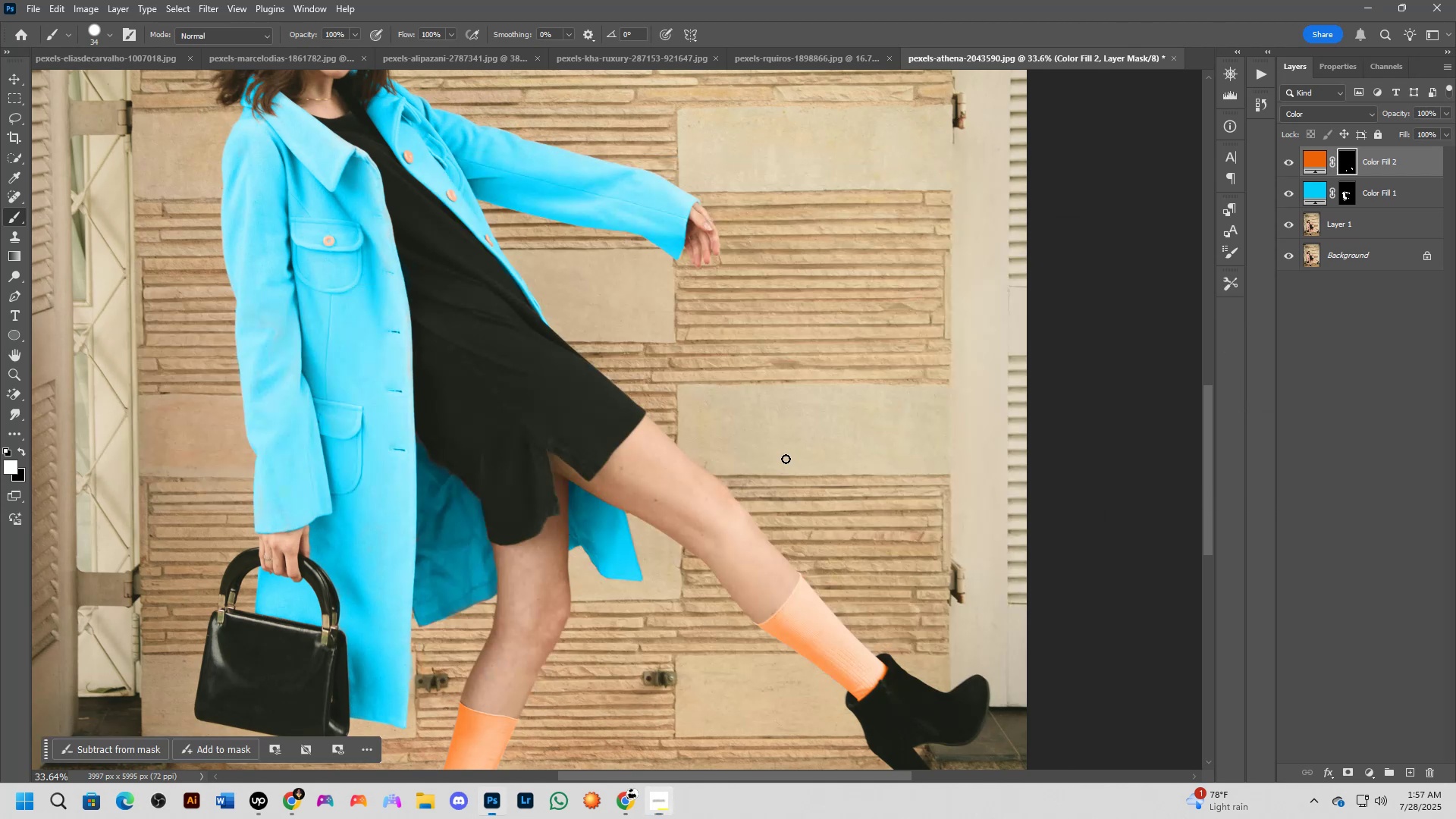 
key(Alt+Tab)
 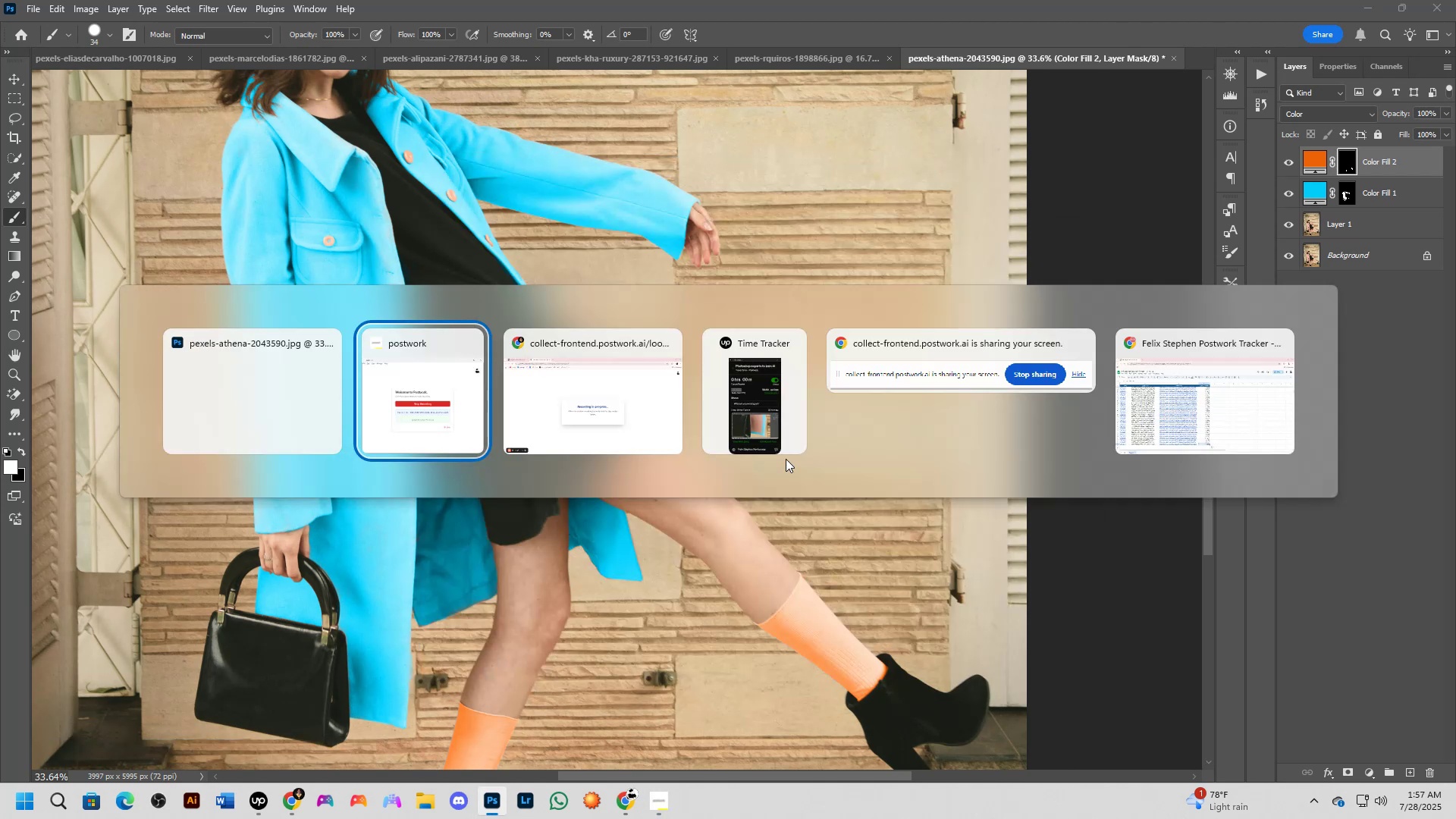 
key(Alt+Tab)
 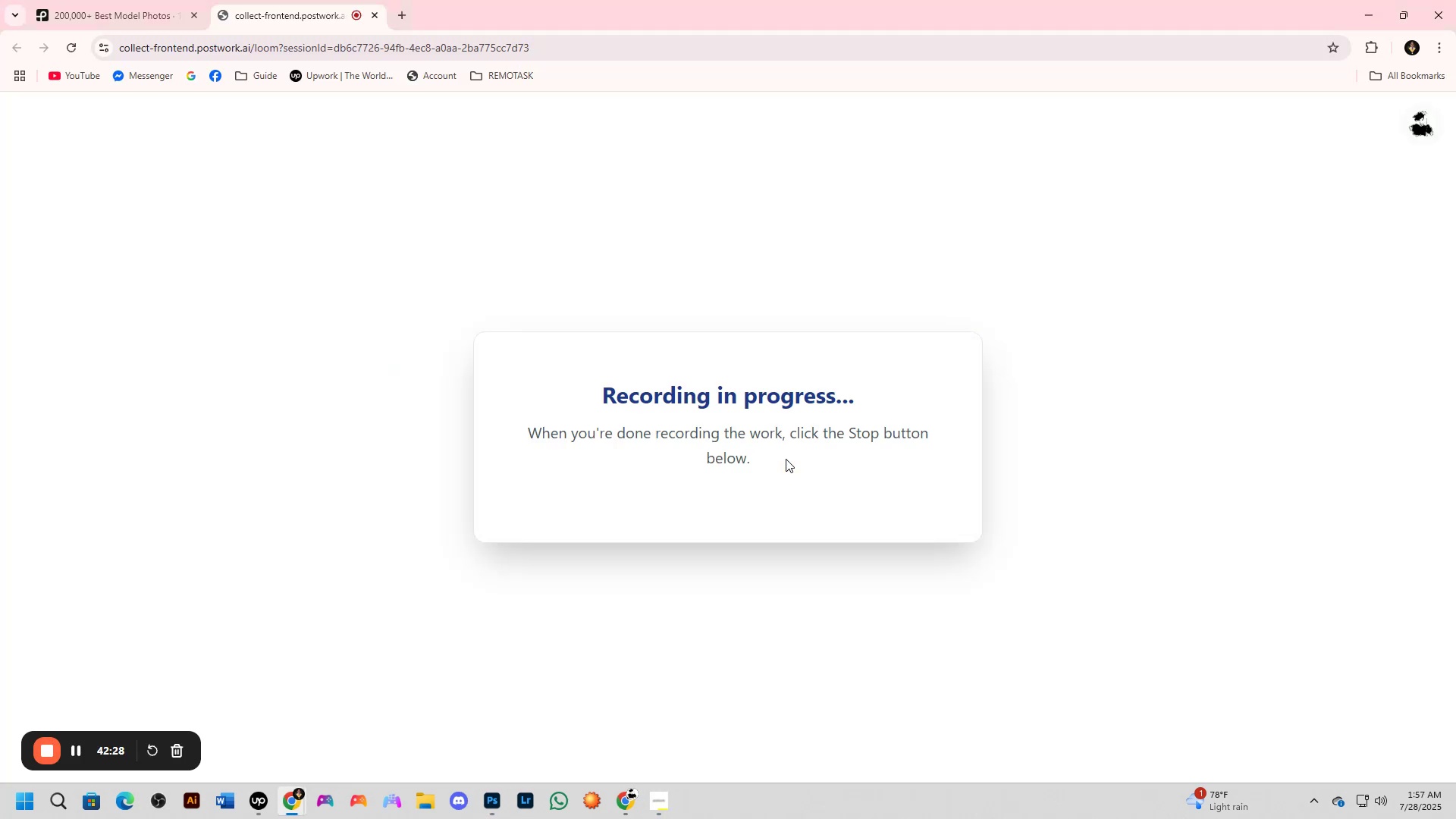 
key(Alt+Tab)
 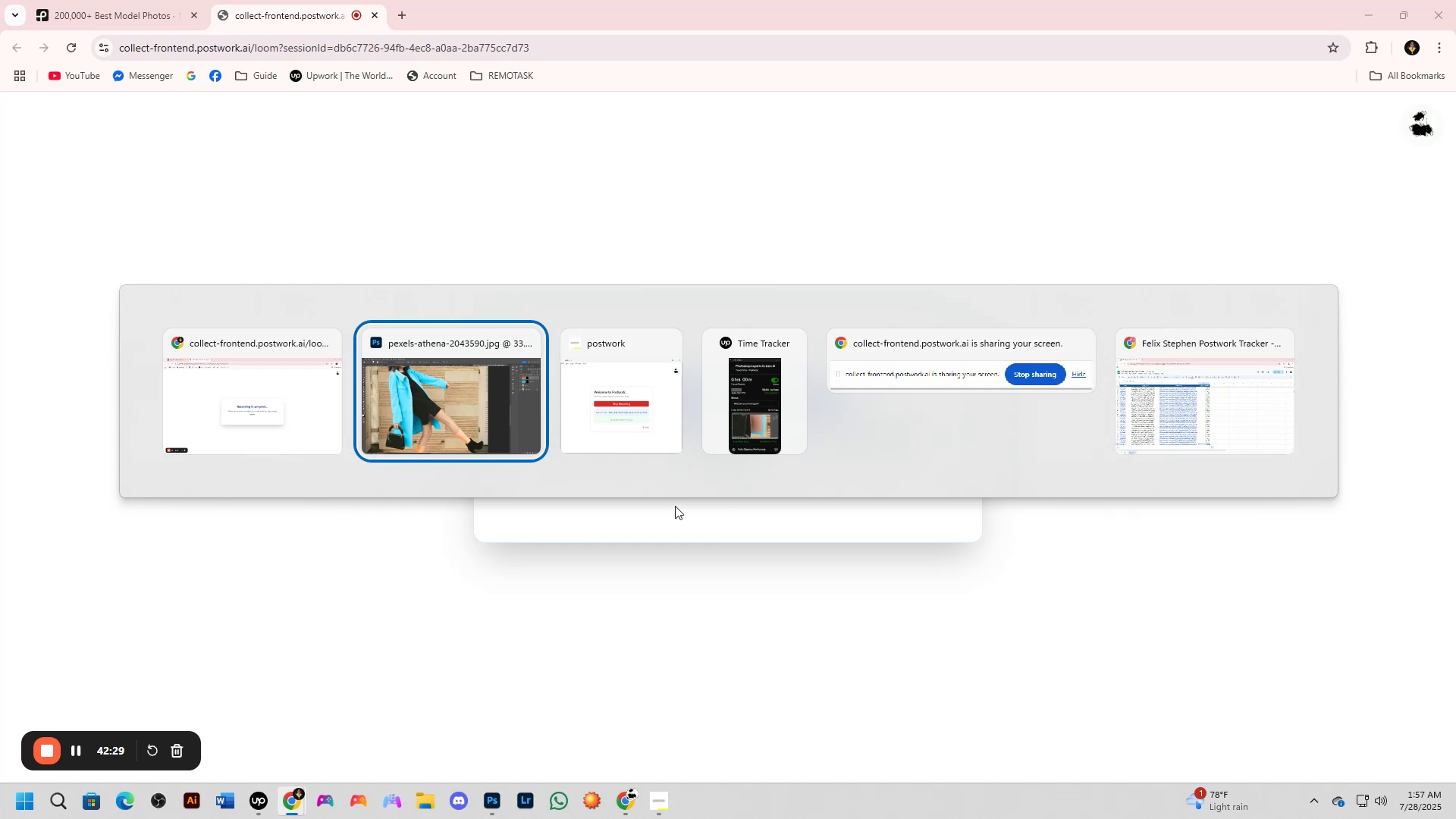 
key(Alt+Tab)
 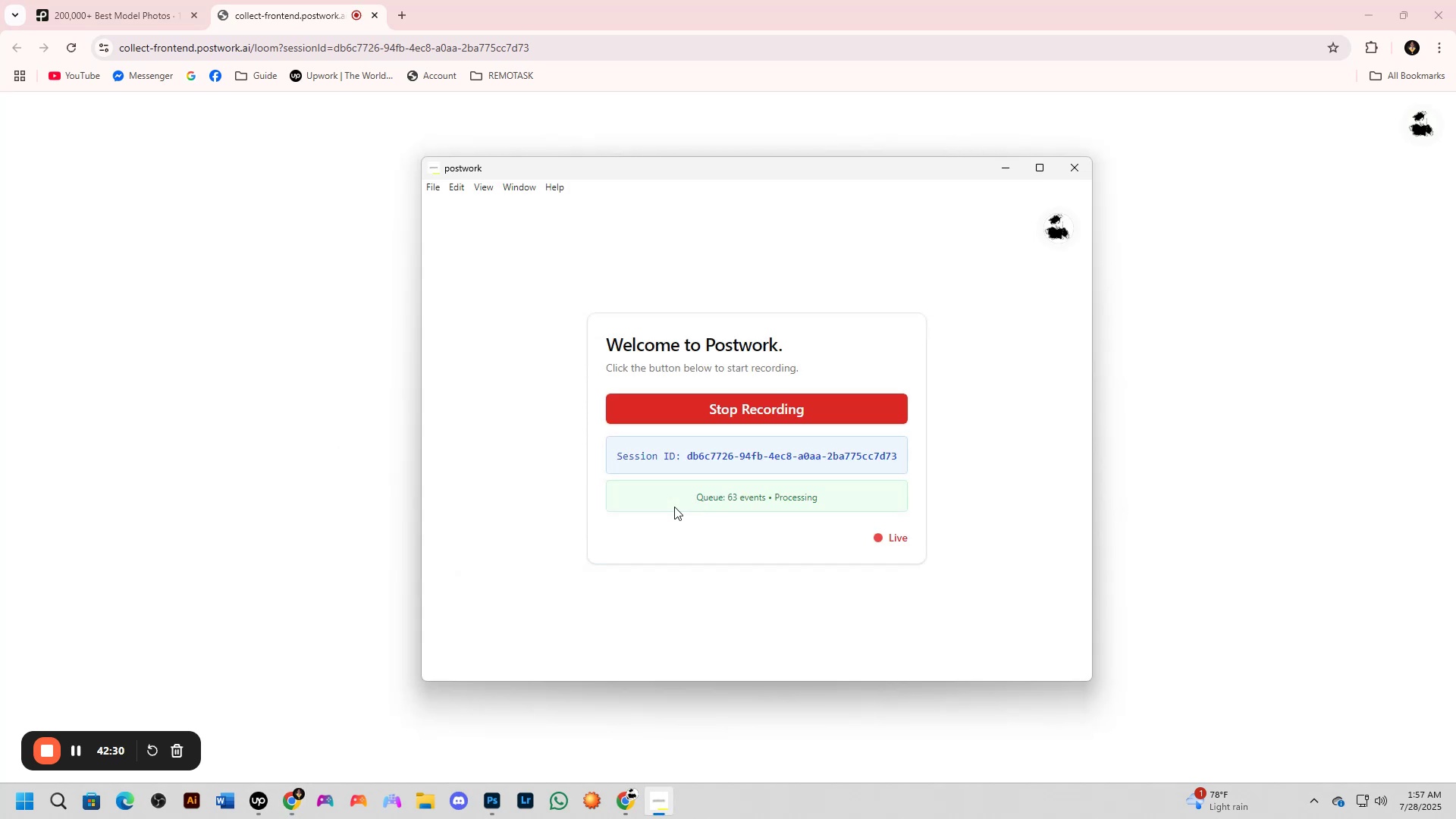 
key(Alt+Tab)
 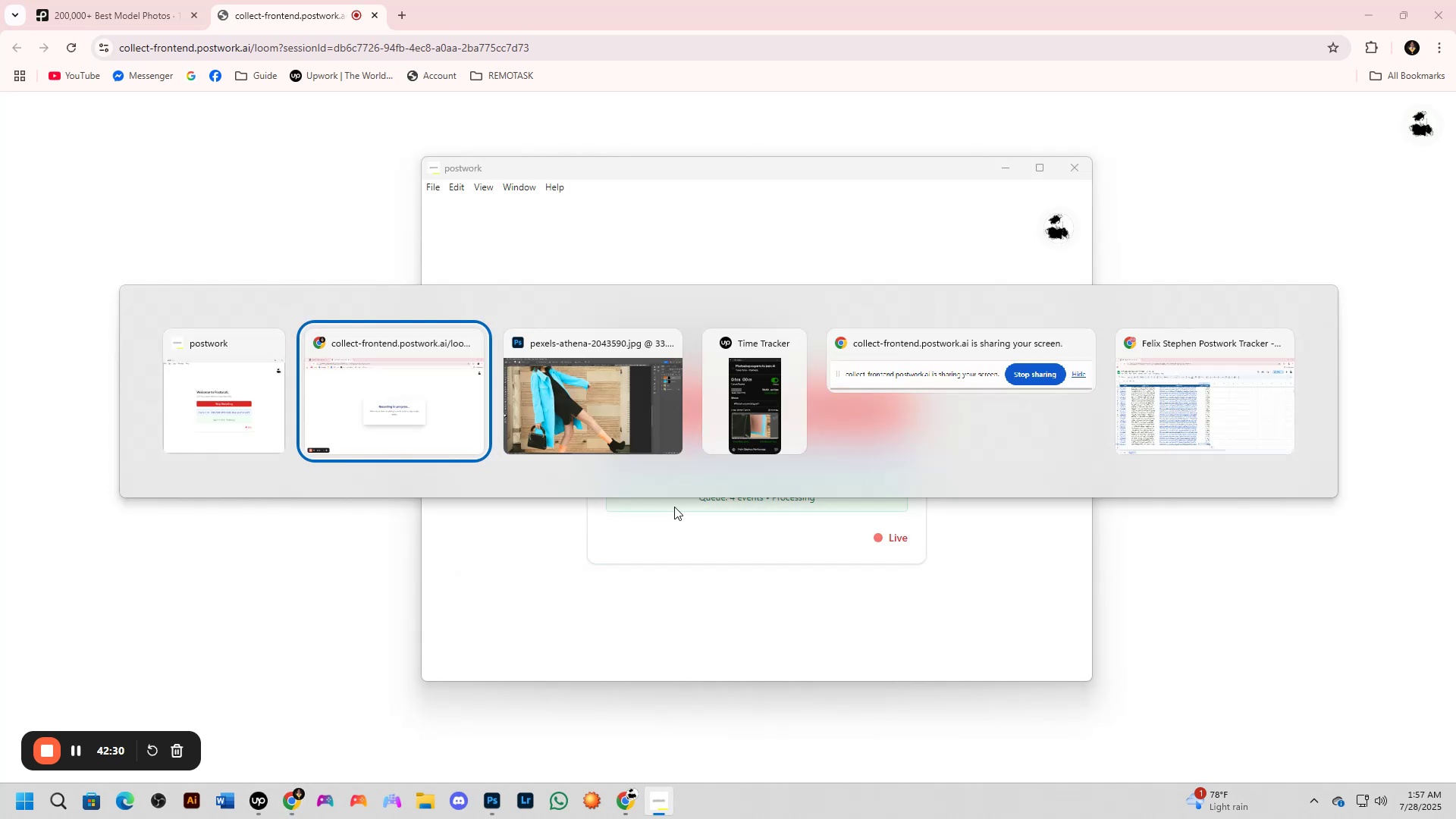 
key(Alt+Tab)
 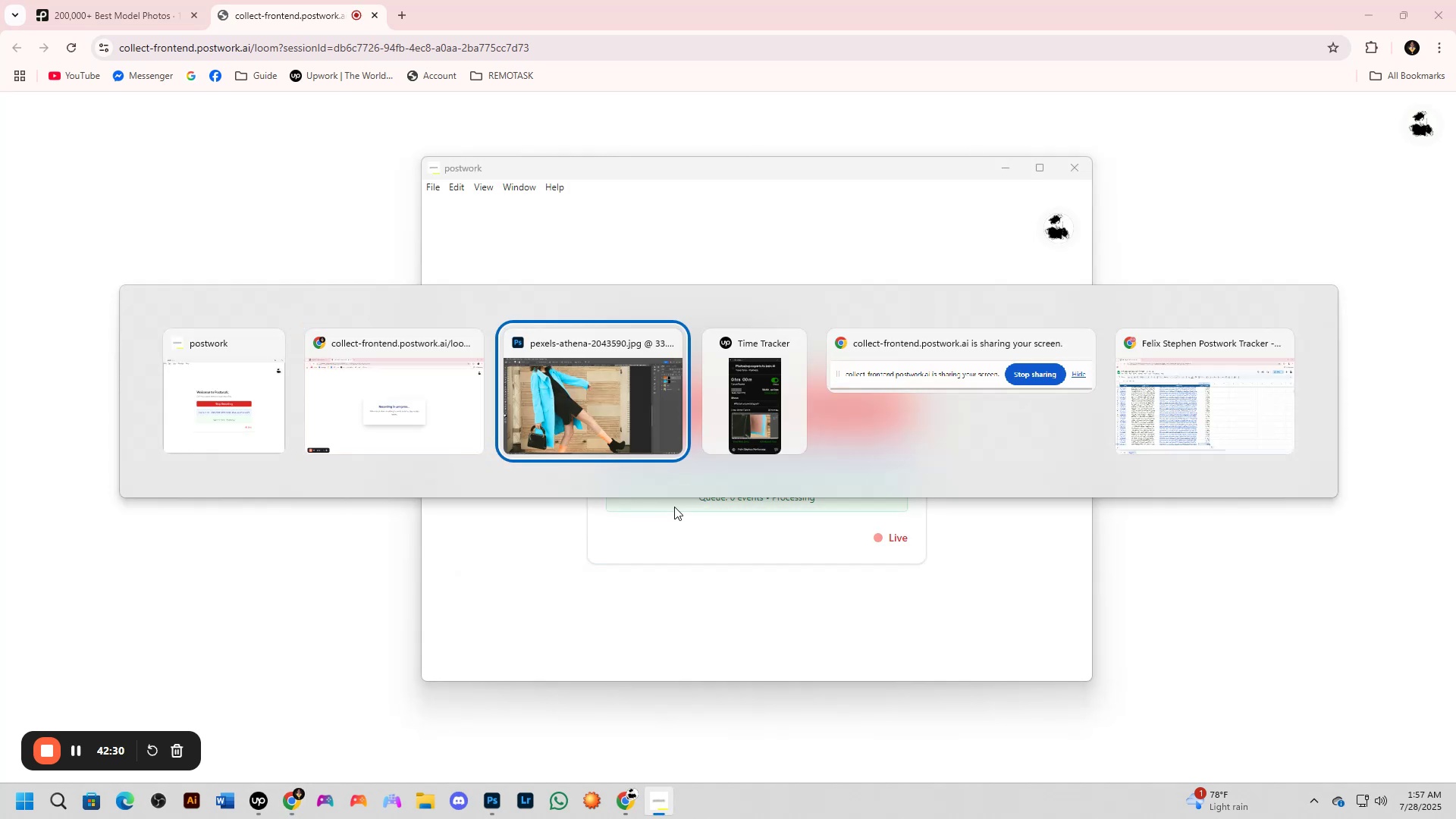 
key(Alt+Tab)
 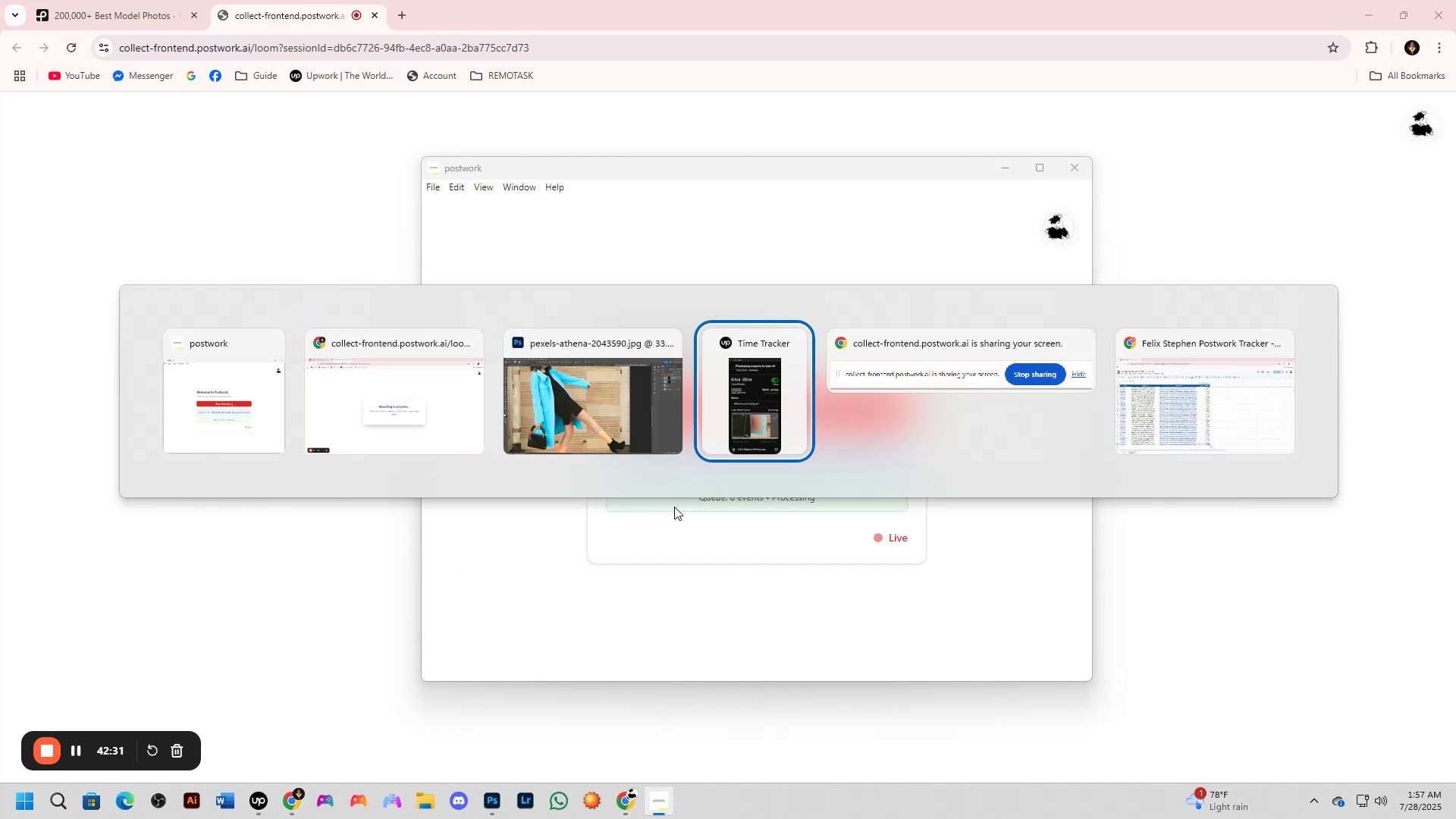 
key(Alt+Tab)
 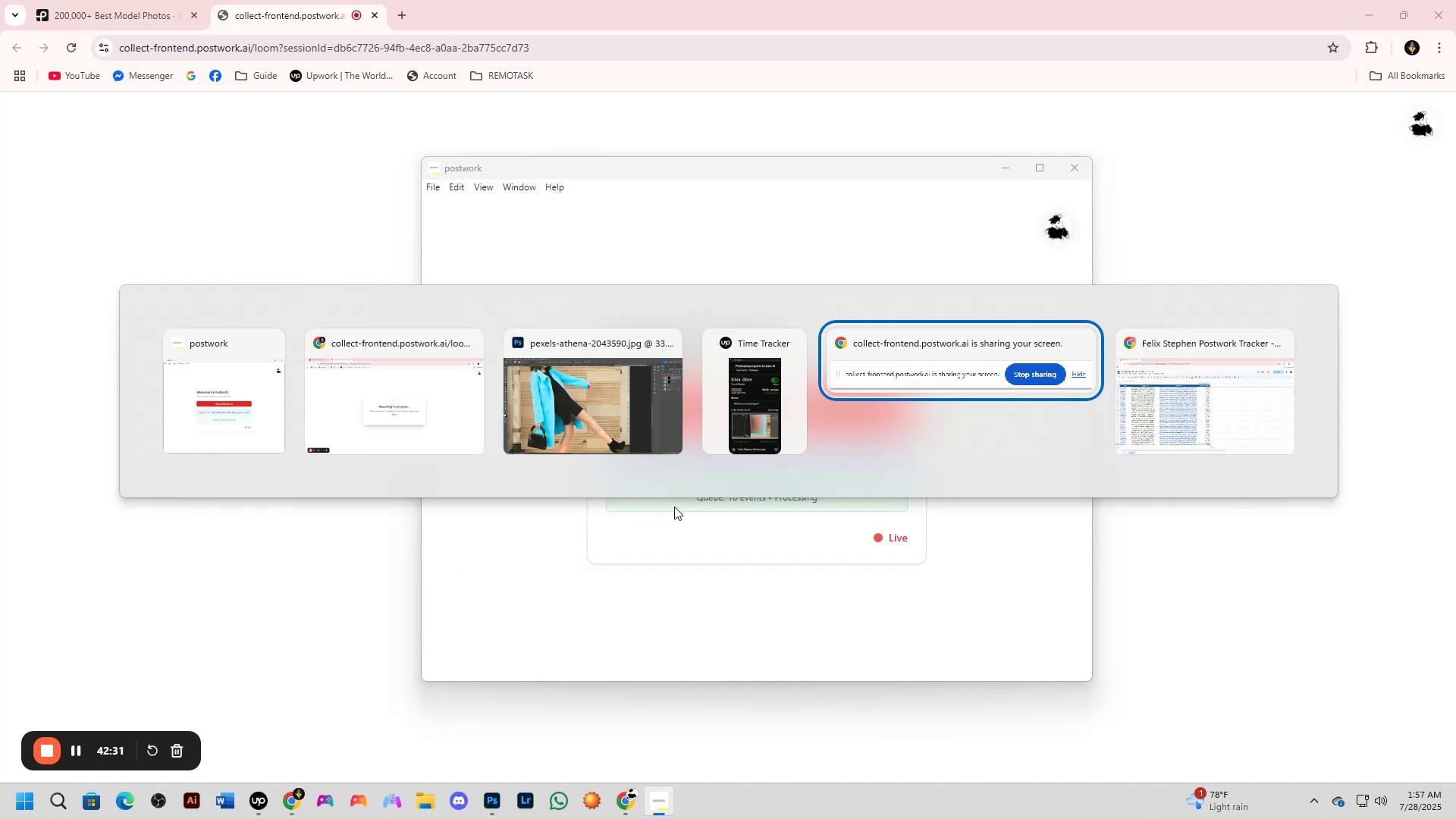 
key(Alt+Tab)
 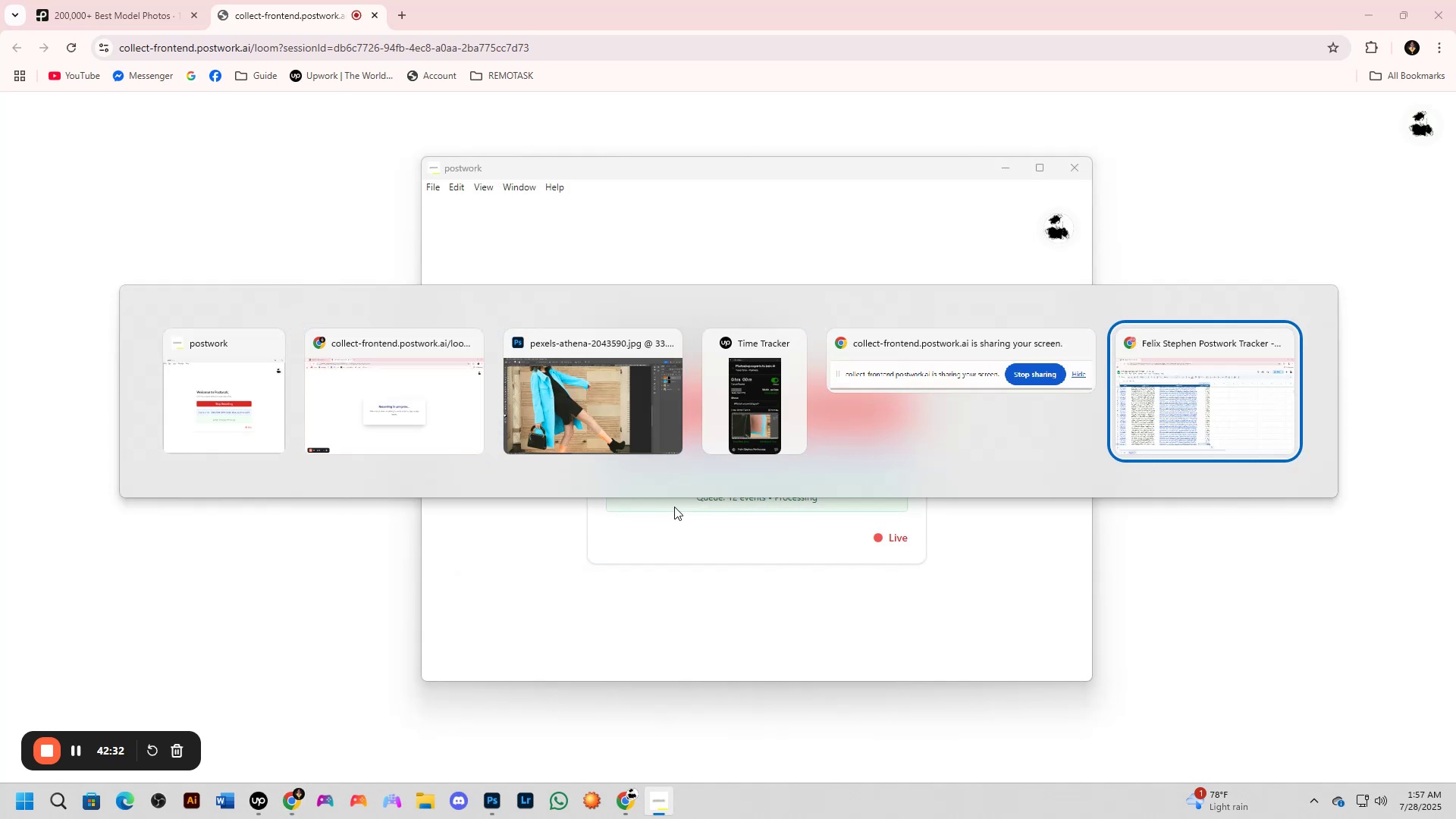 
key(Alt+Tab)
 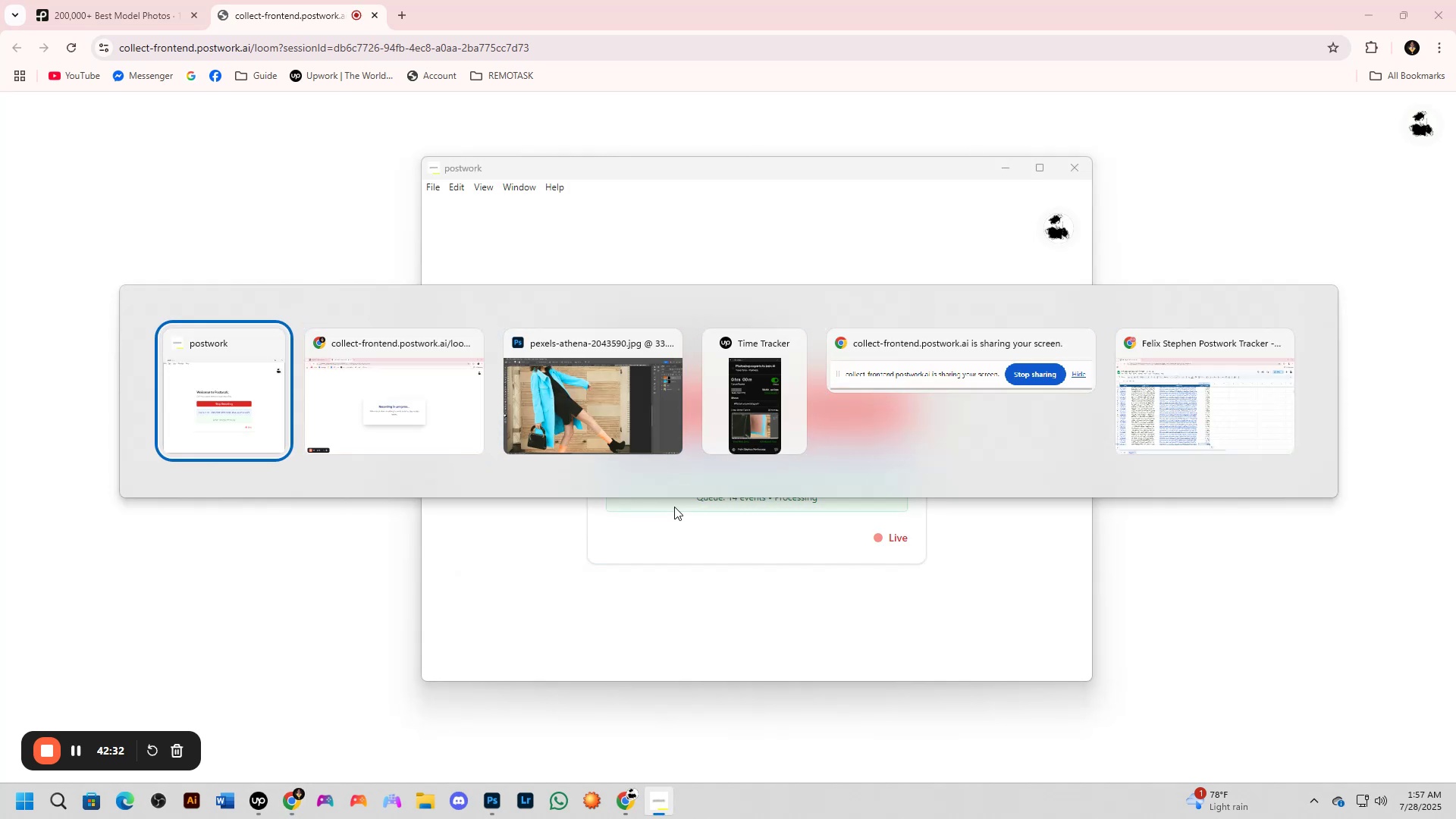 
key(Alt+Tab)
 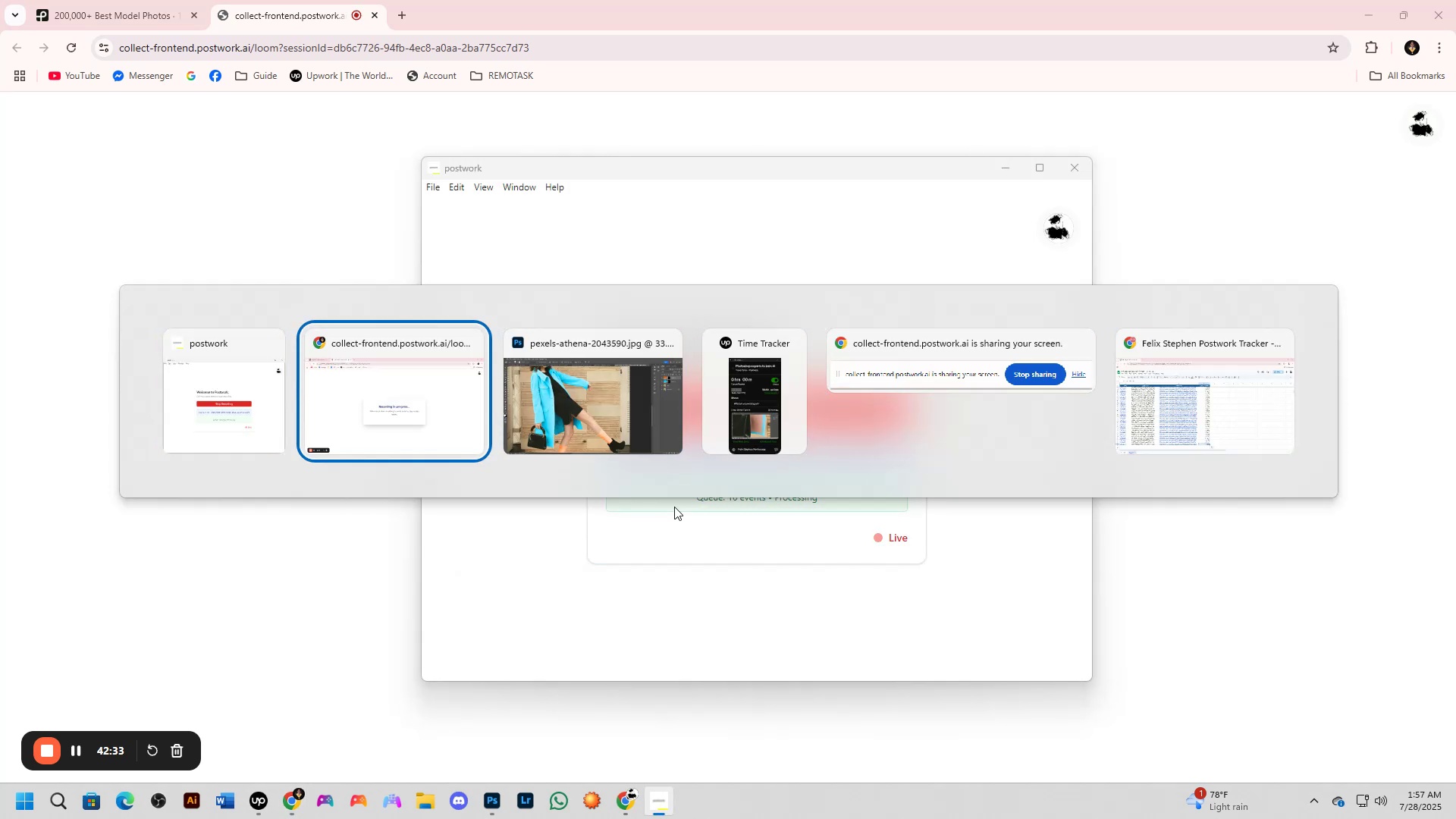 
key(Alt+Tab)
 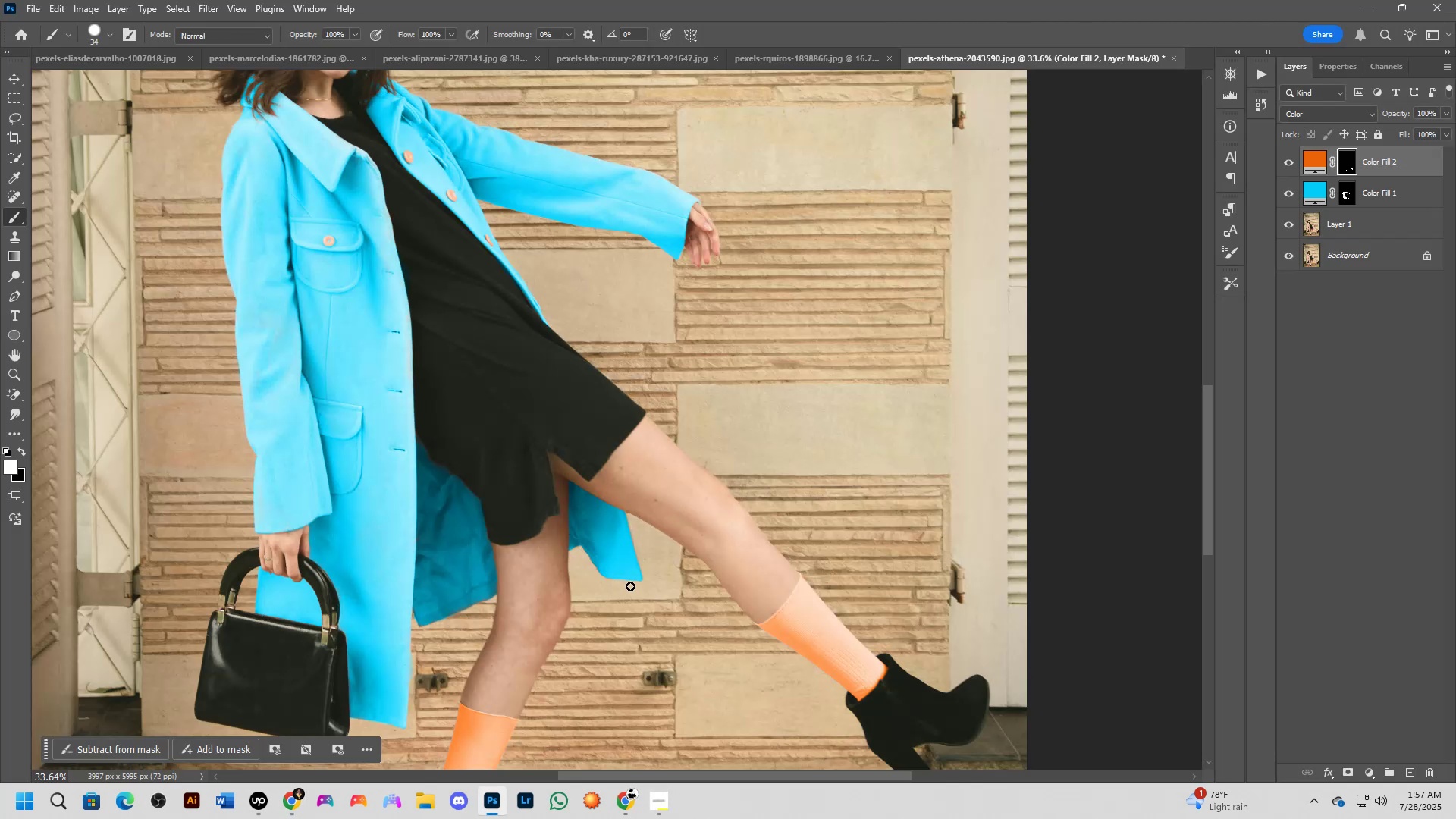 
hold_key(key=Space, duration=1.5)
 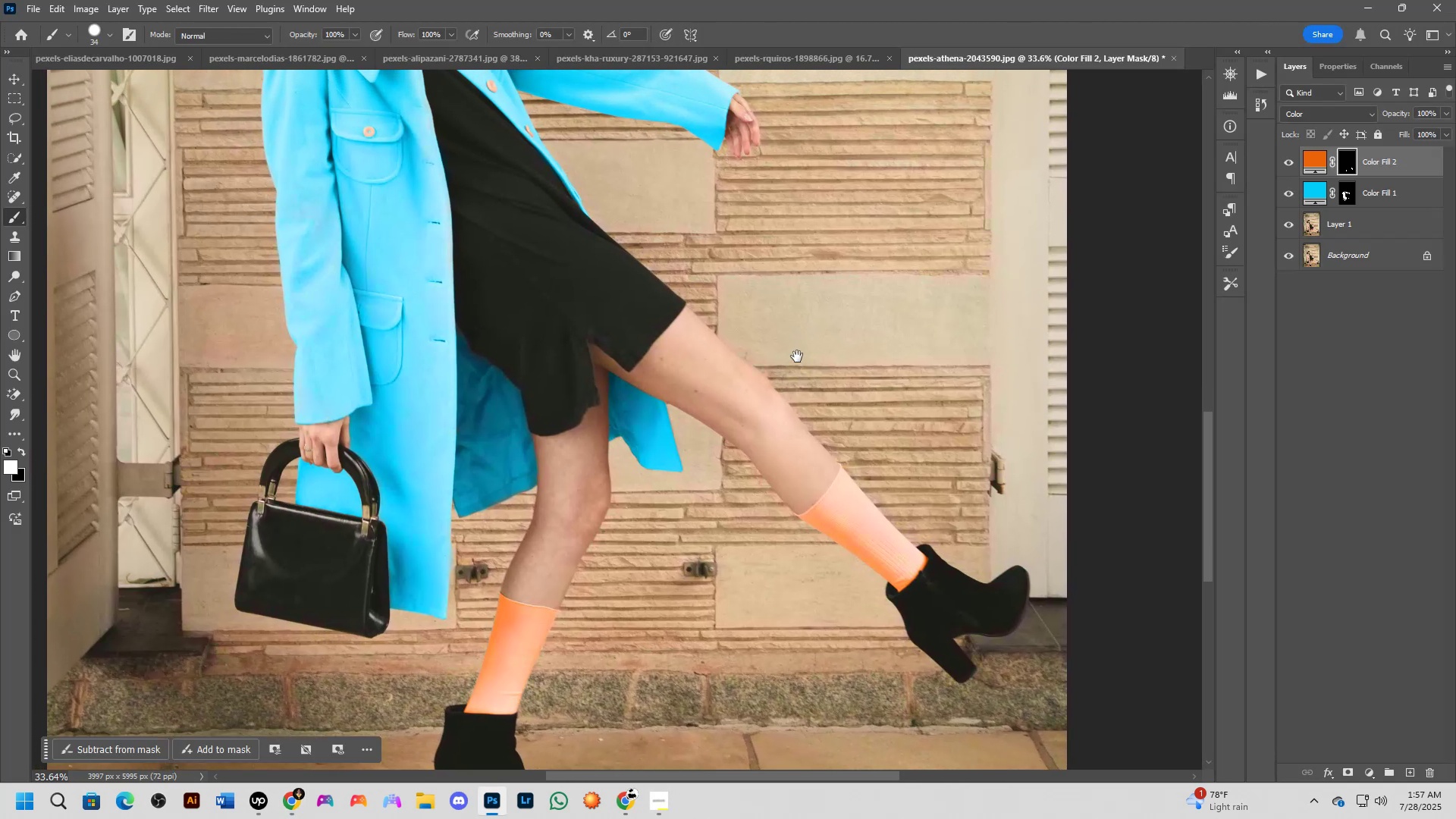 
key(Space)
 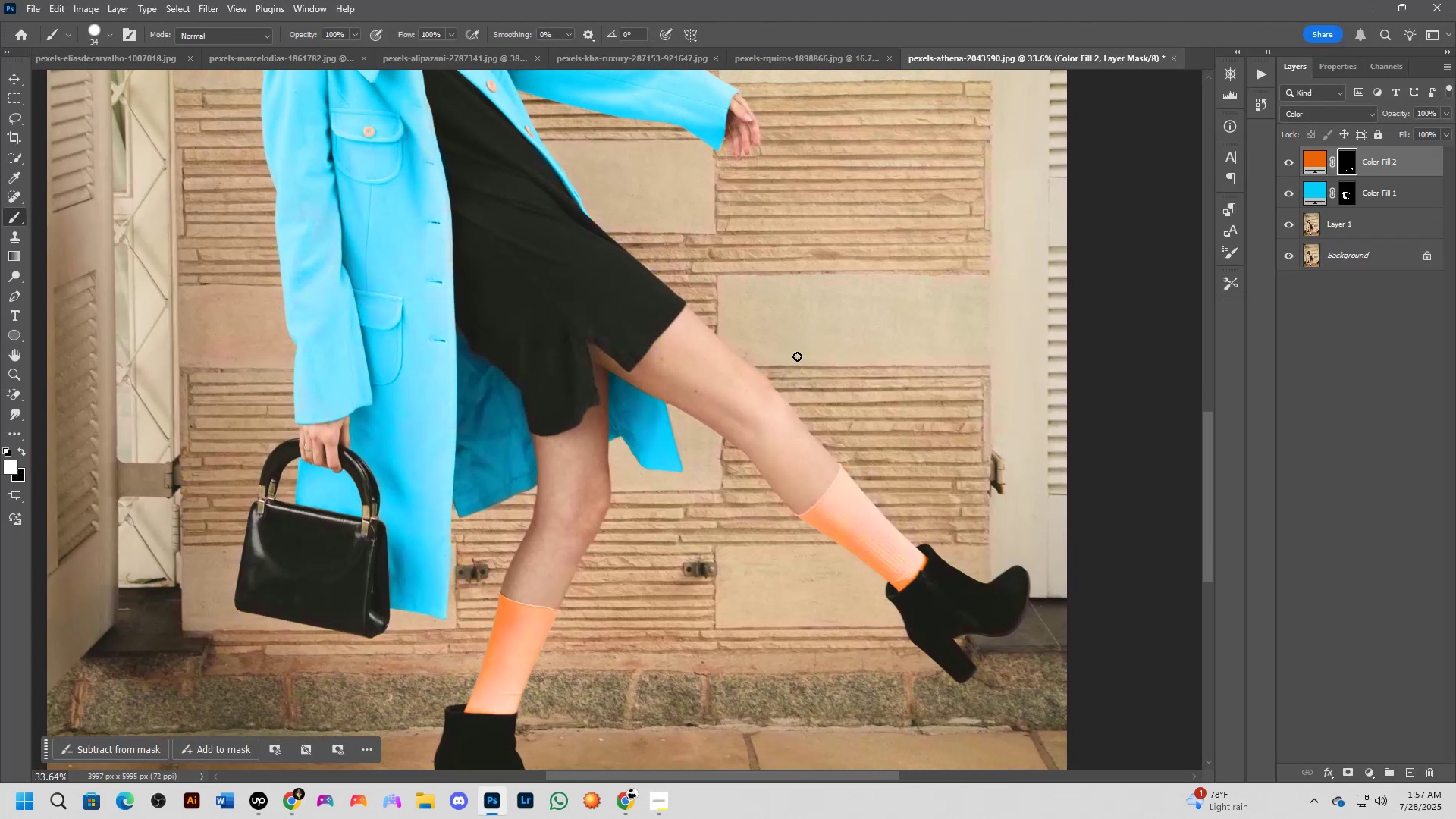 
key(Space)
 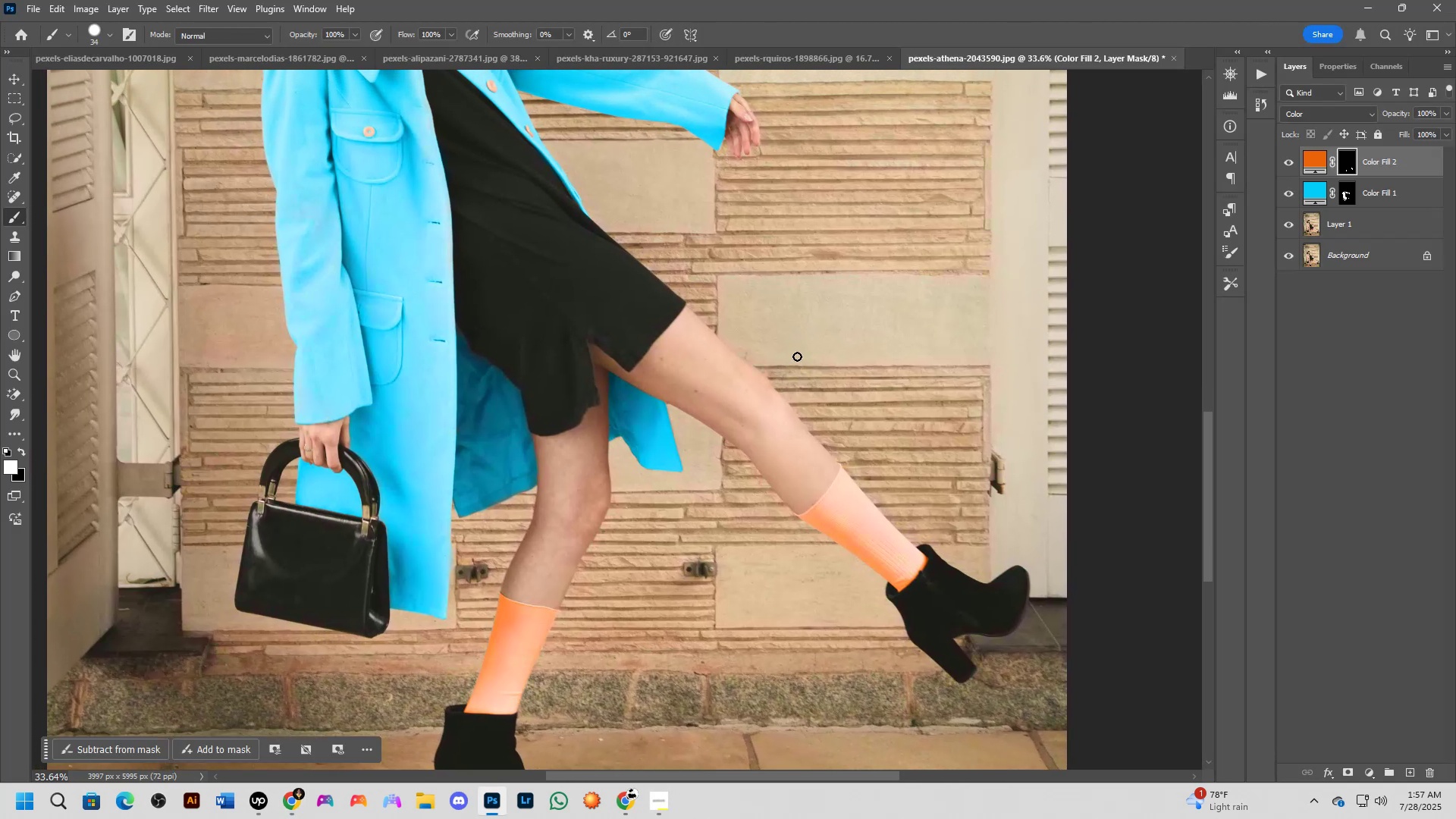 
key(Space)
 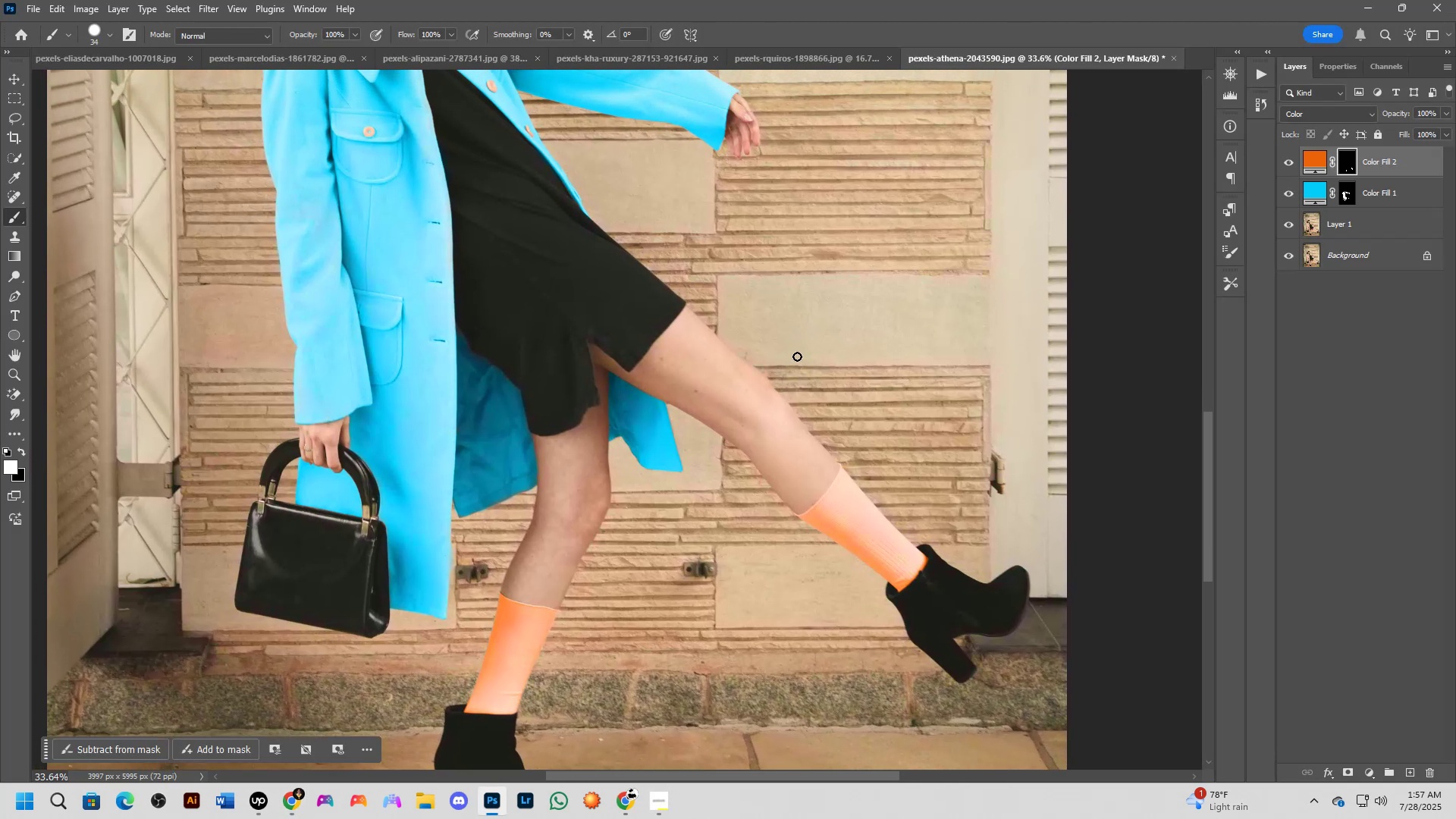 
key(Space)
 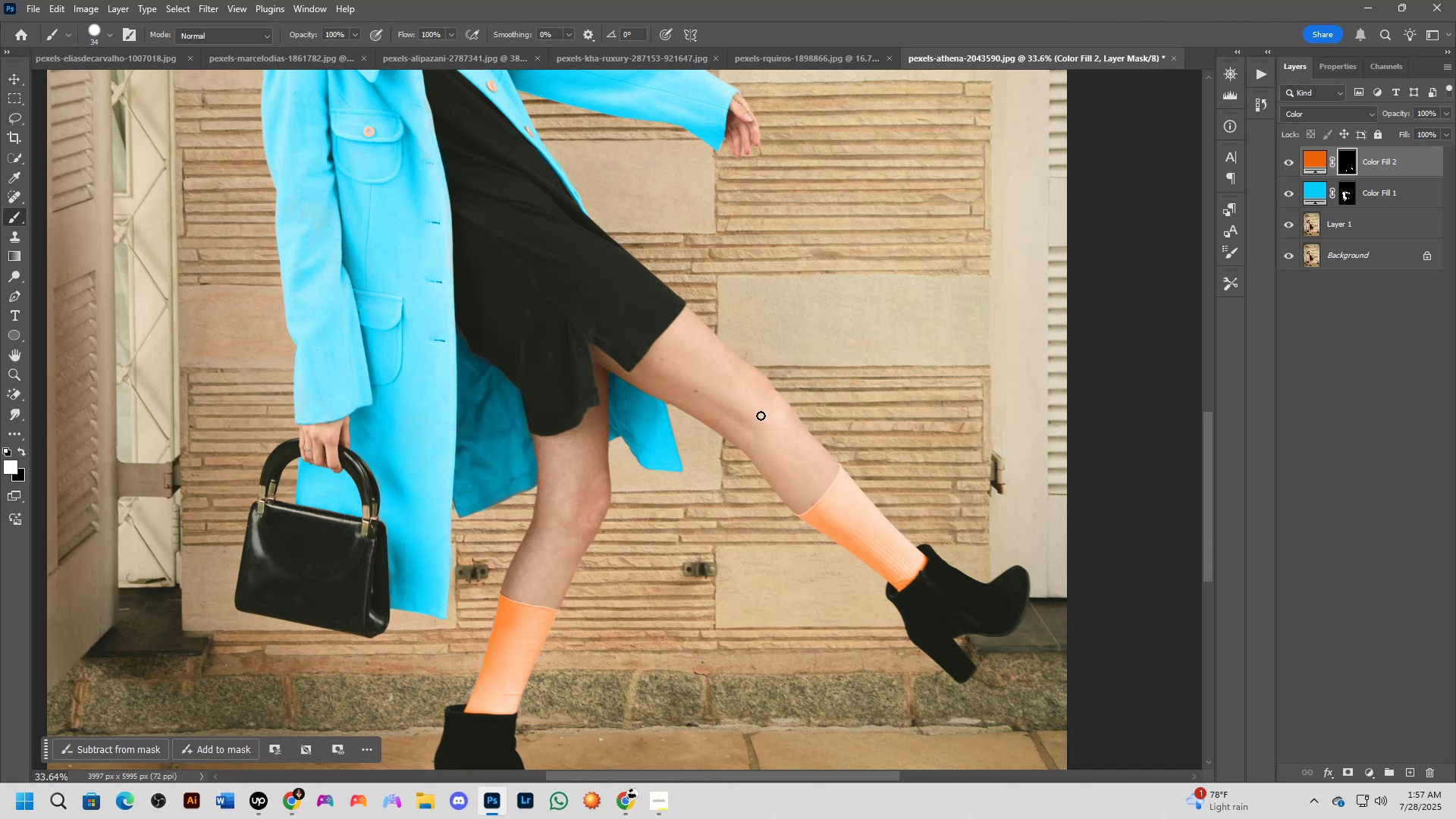 
wait(16.38)
 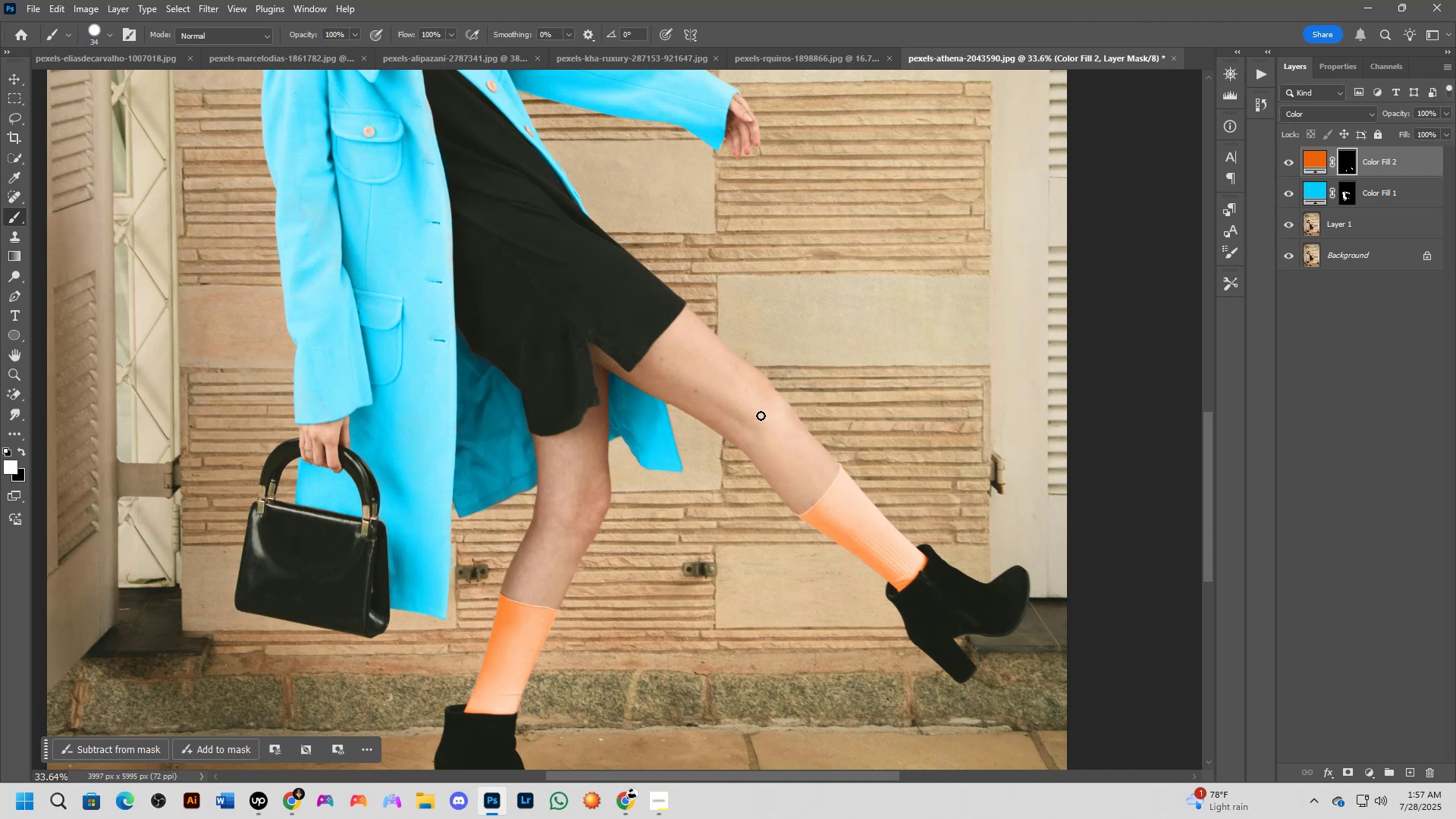 
hold_key(key=Space, duration=1.52)
 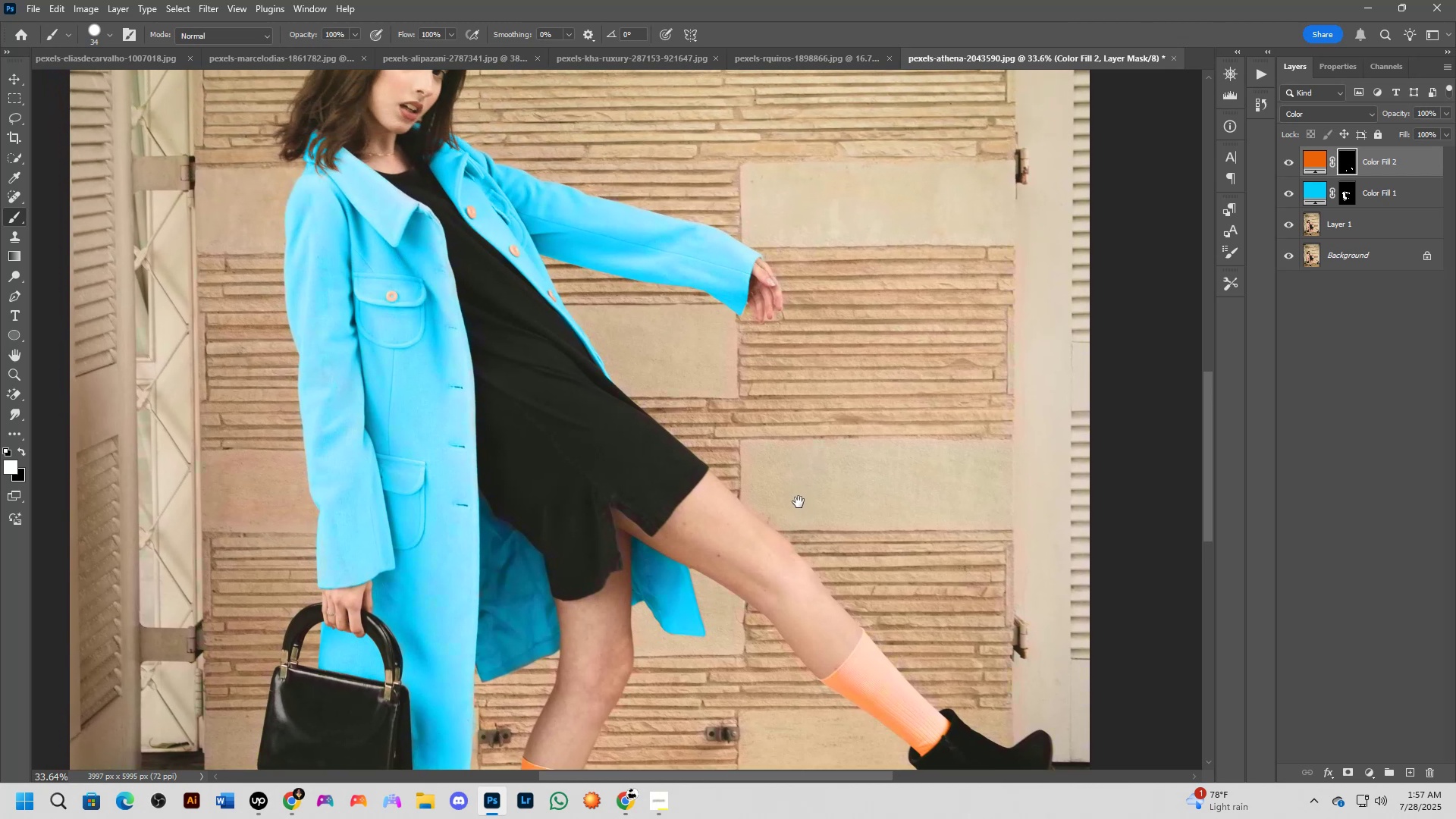 
hold_key(key=Space, duration=1.22)
 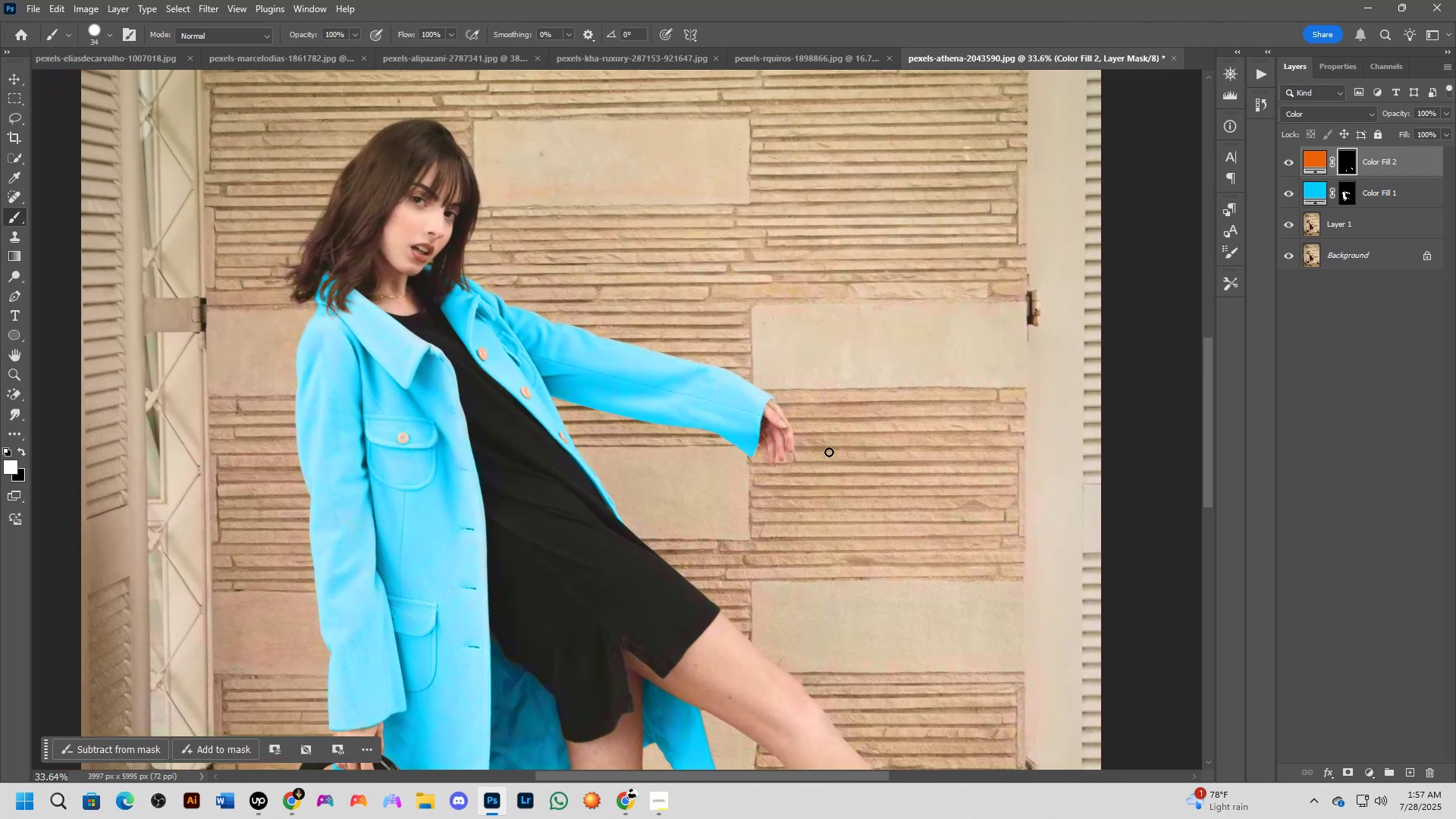 
hold_key(key=Space, duration=1.52)
 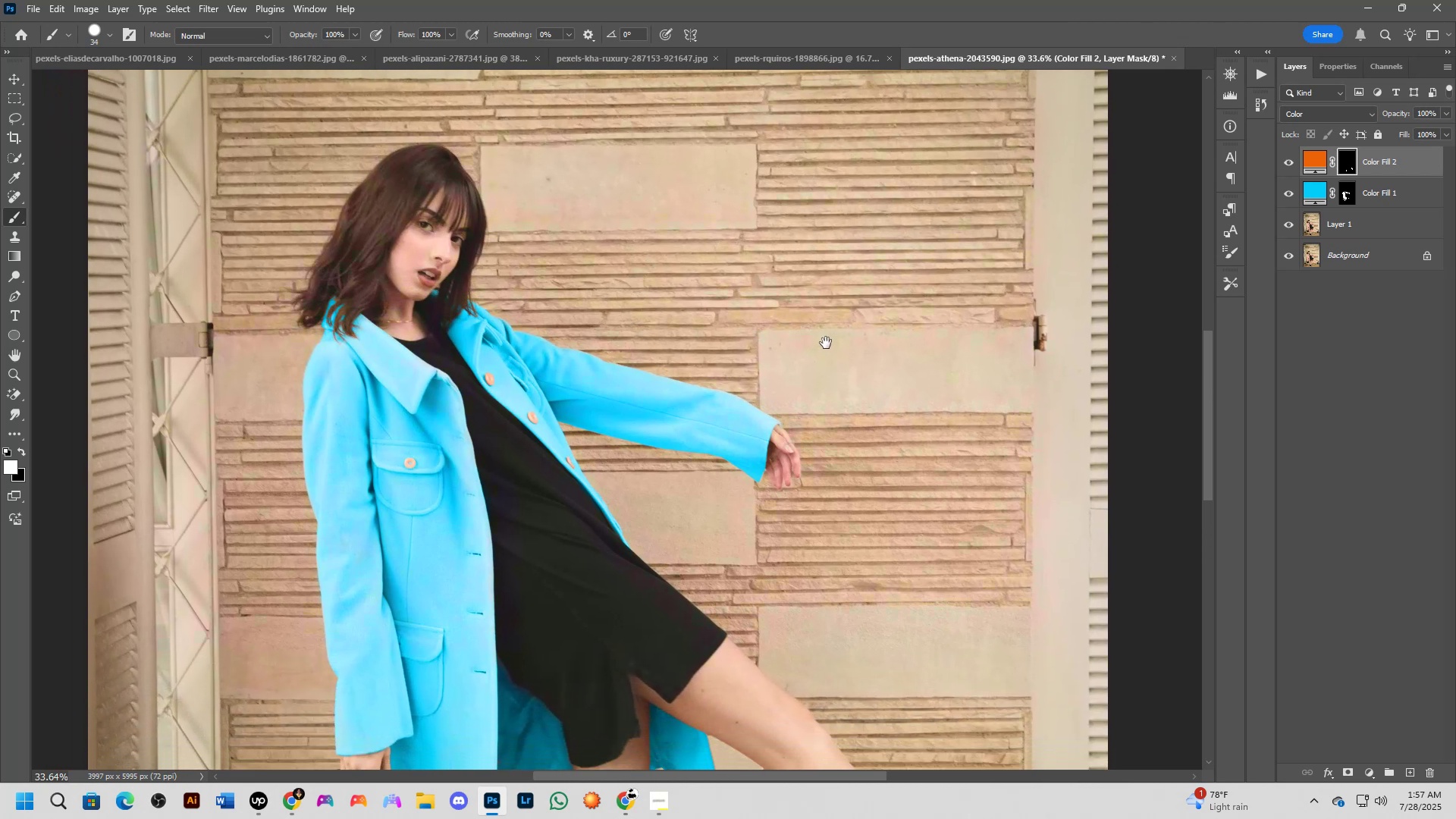 
hold_key(key=Space, duration=0.83)
 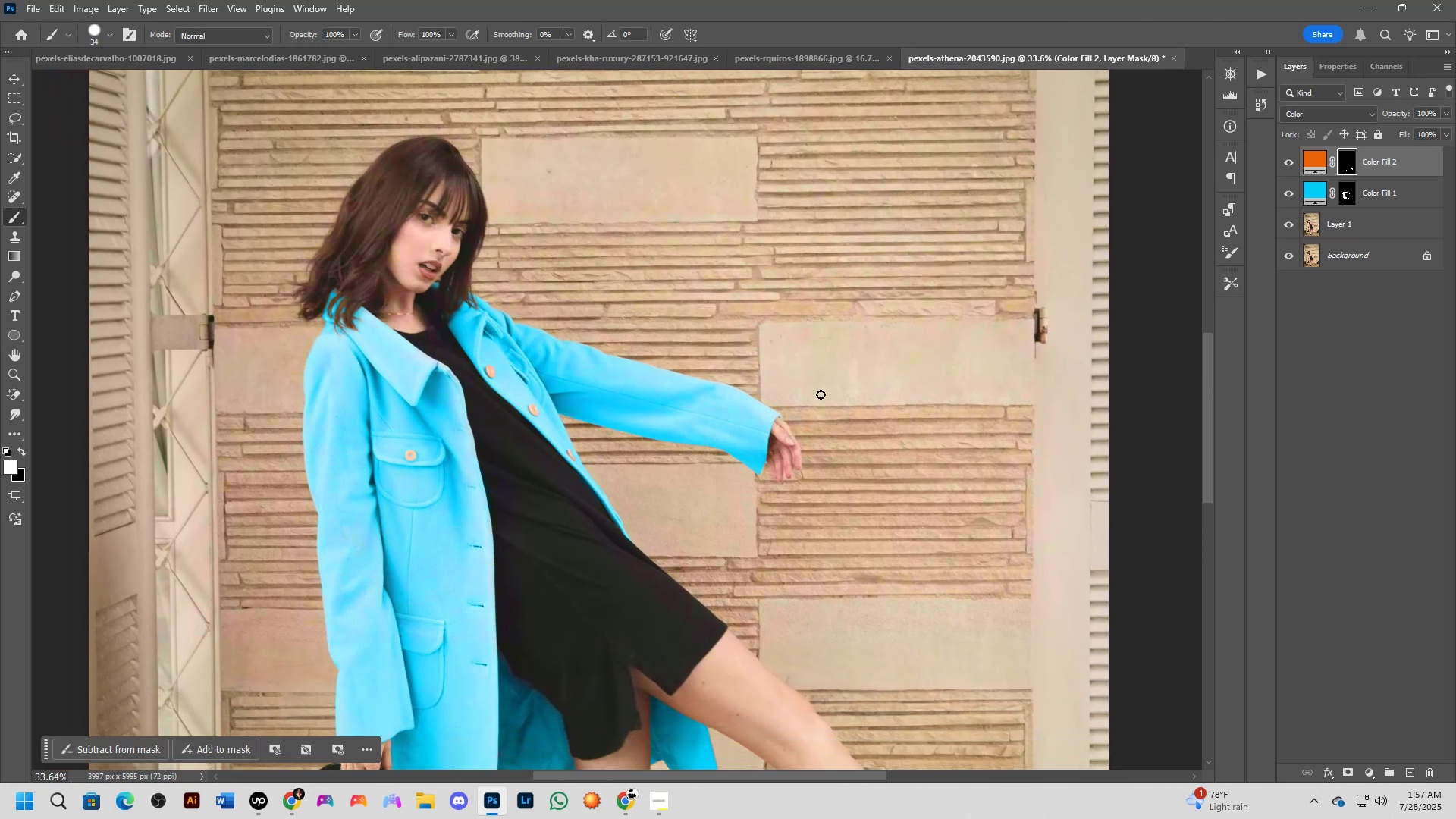 
hold_key(key=Space, duration=1.07)
 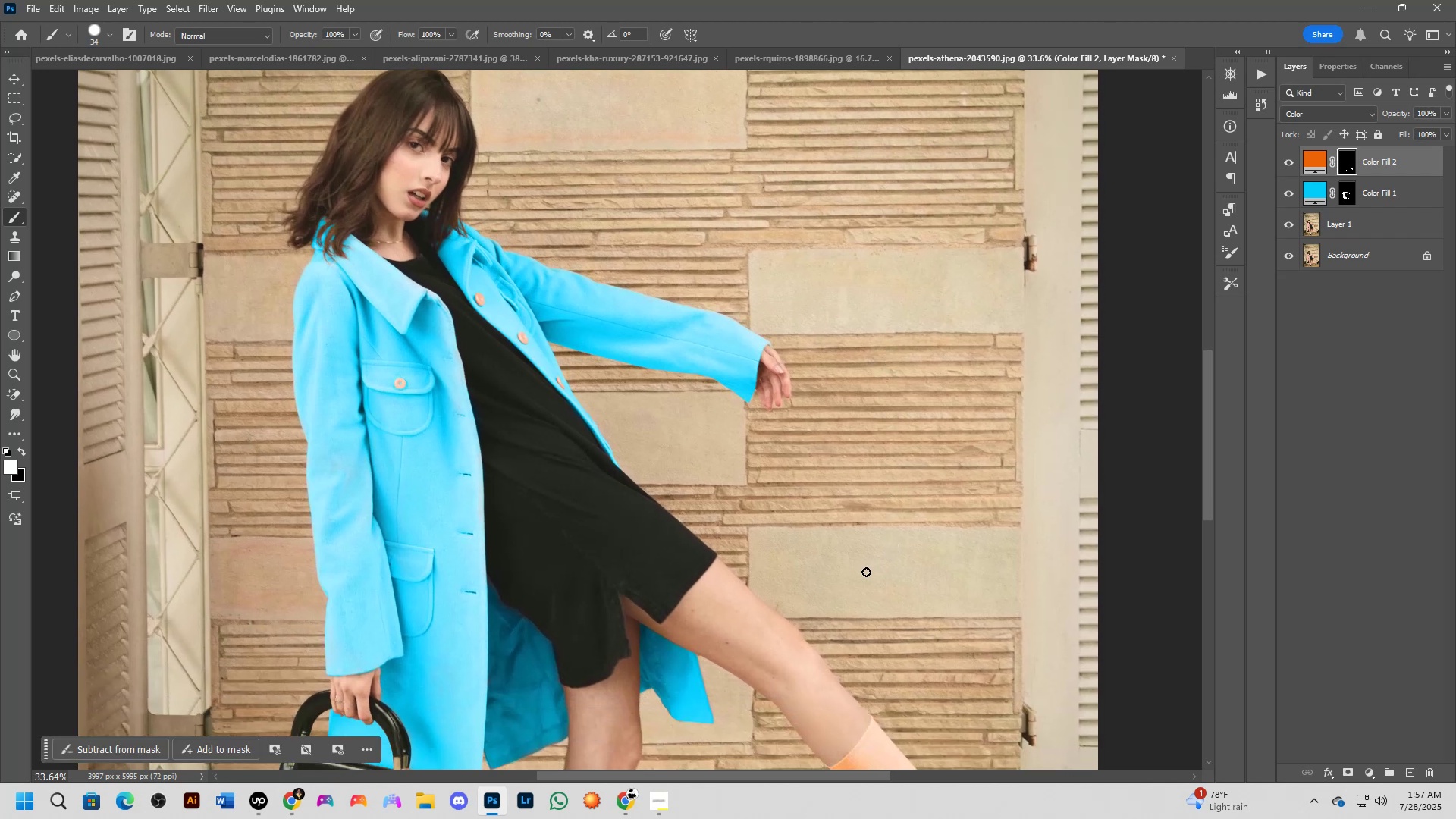 
scroll: coordinate [897, 544], scroll_direction: down, amount: 5.0
 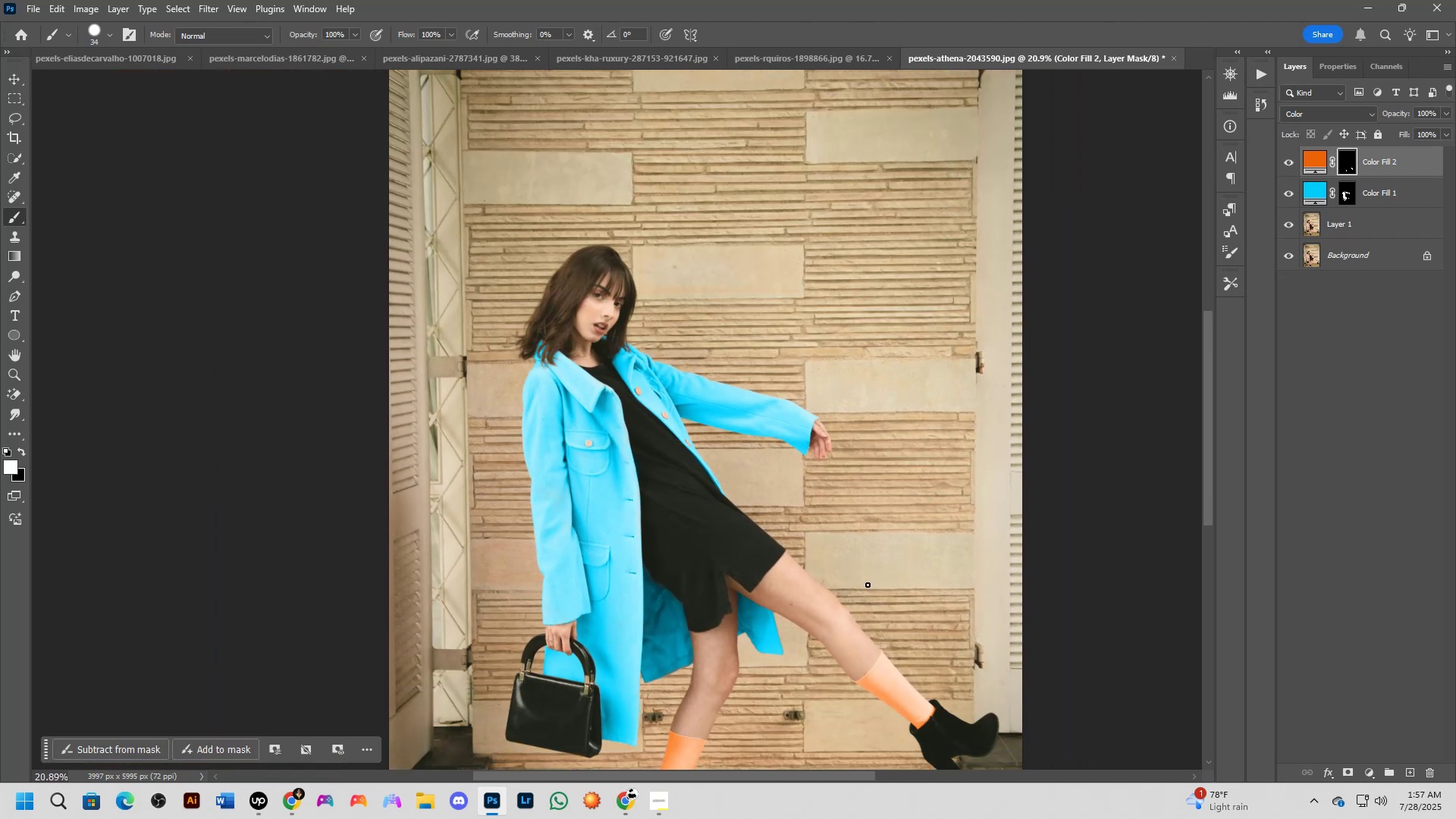 
scroll: coordinate [868, 585], scroll_direction: up, amount: 2.0
 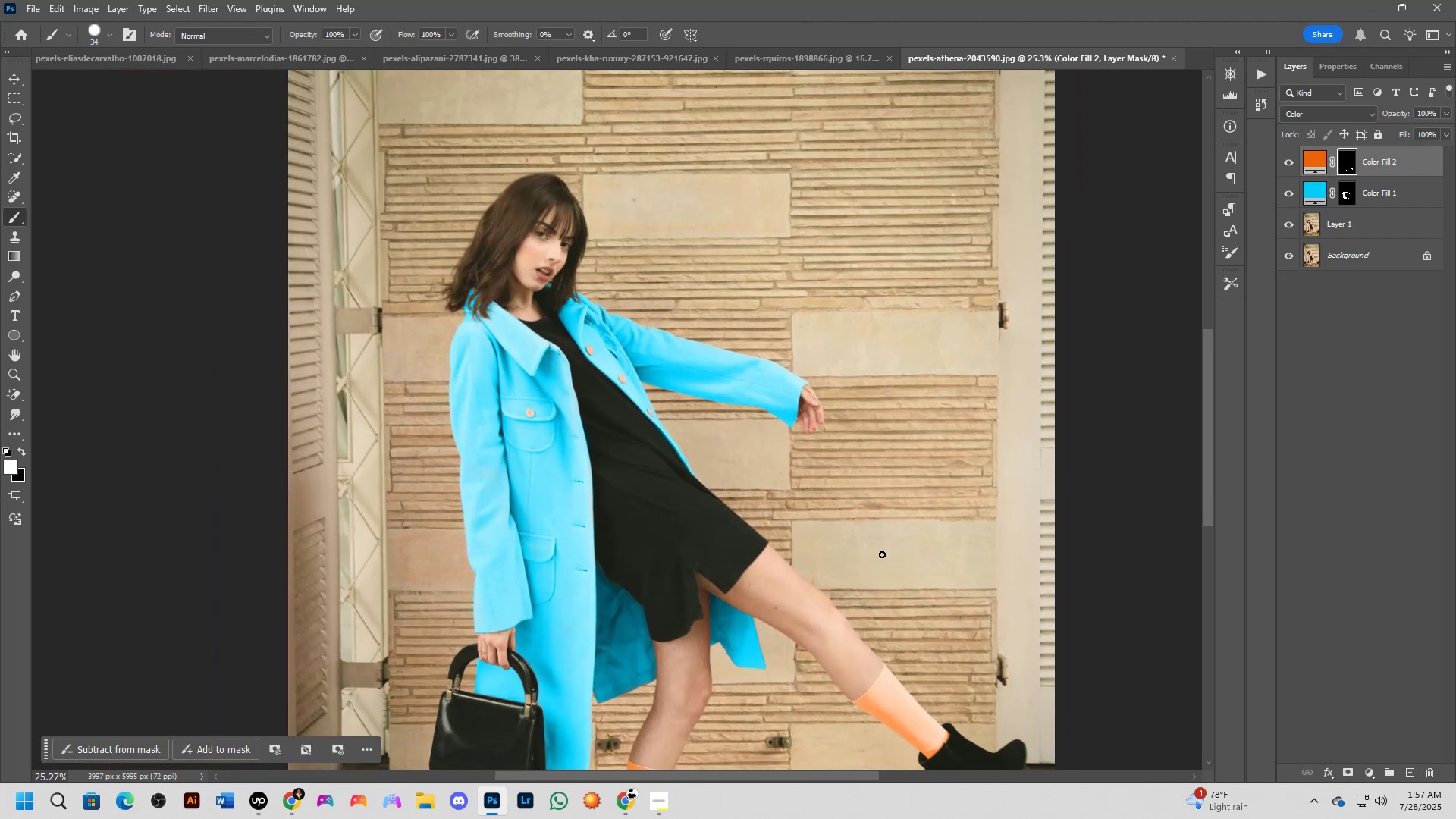 
hold_key(key=Space, duration=1.53)
 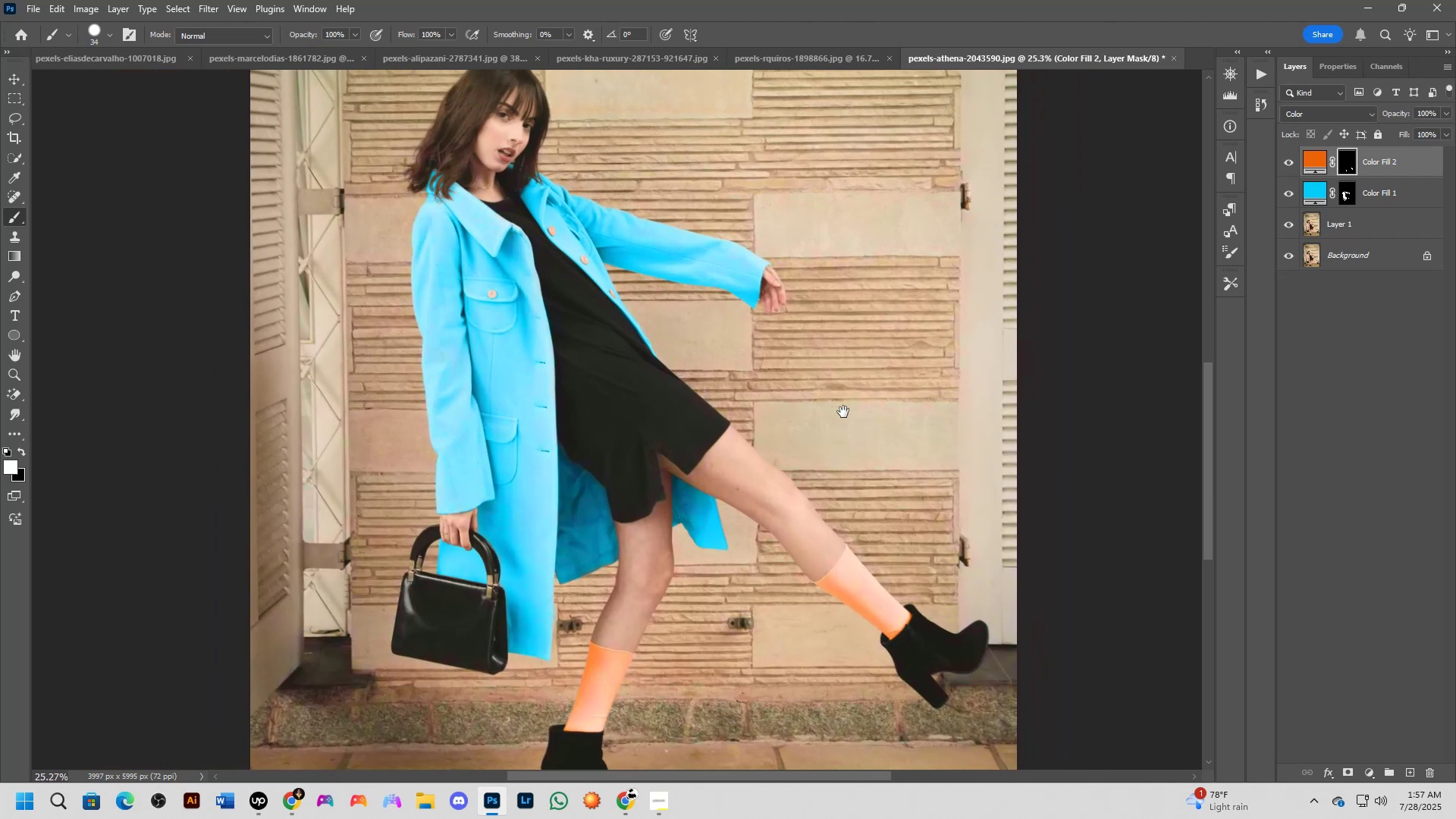 
hold_key(key=Space, duration=0.89)
 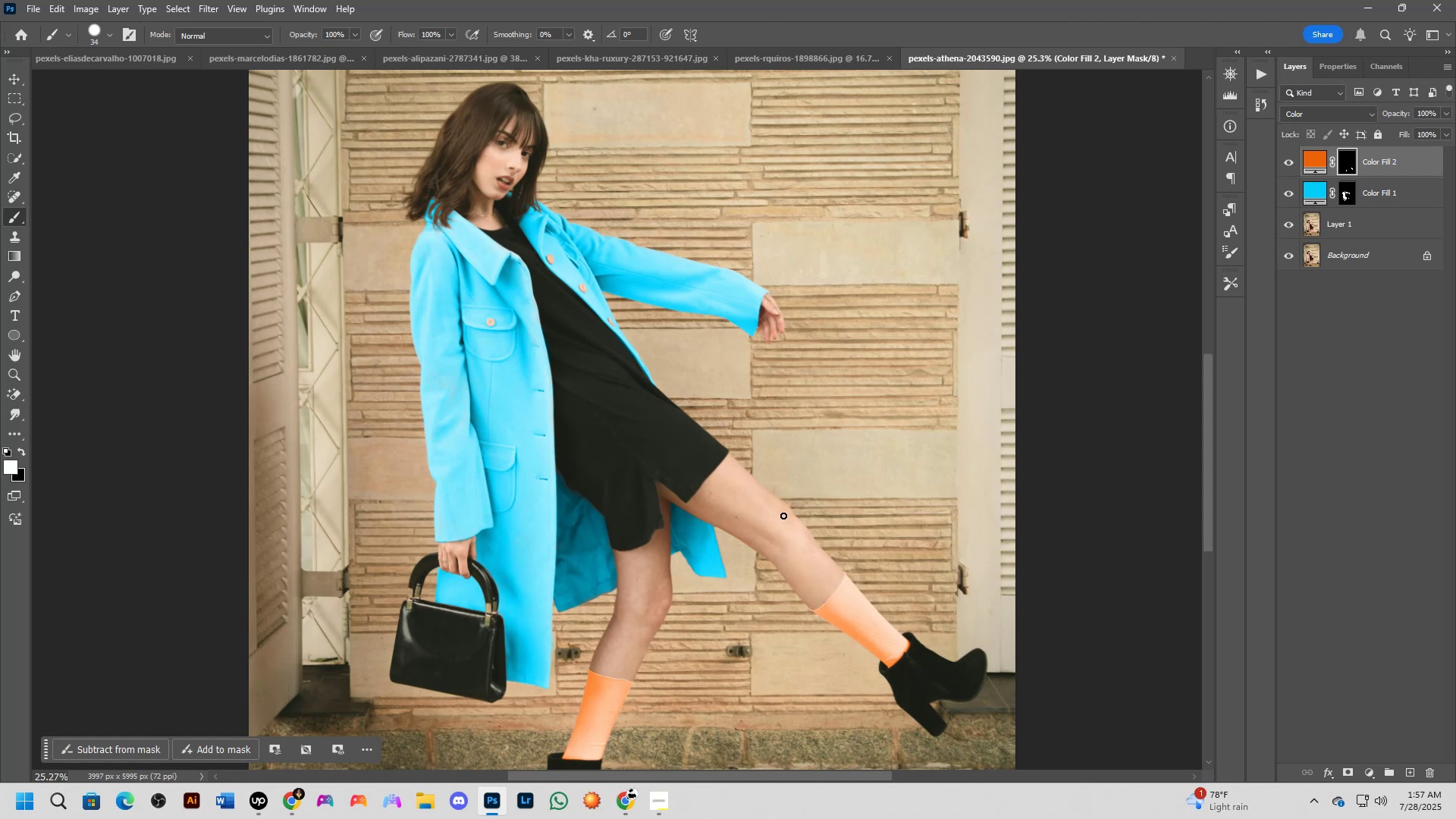 
hold_key(key=Space, duration=0.75)
 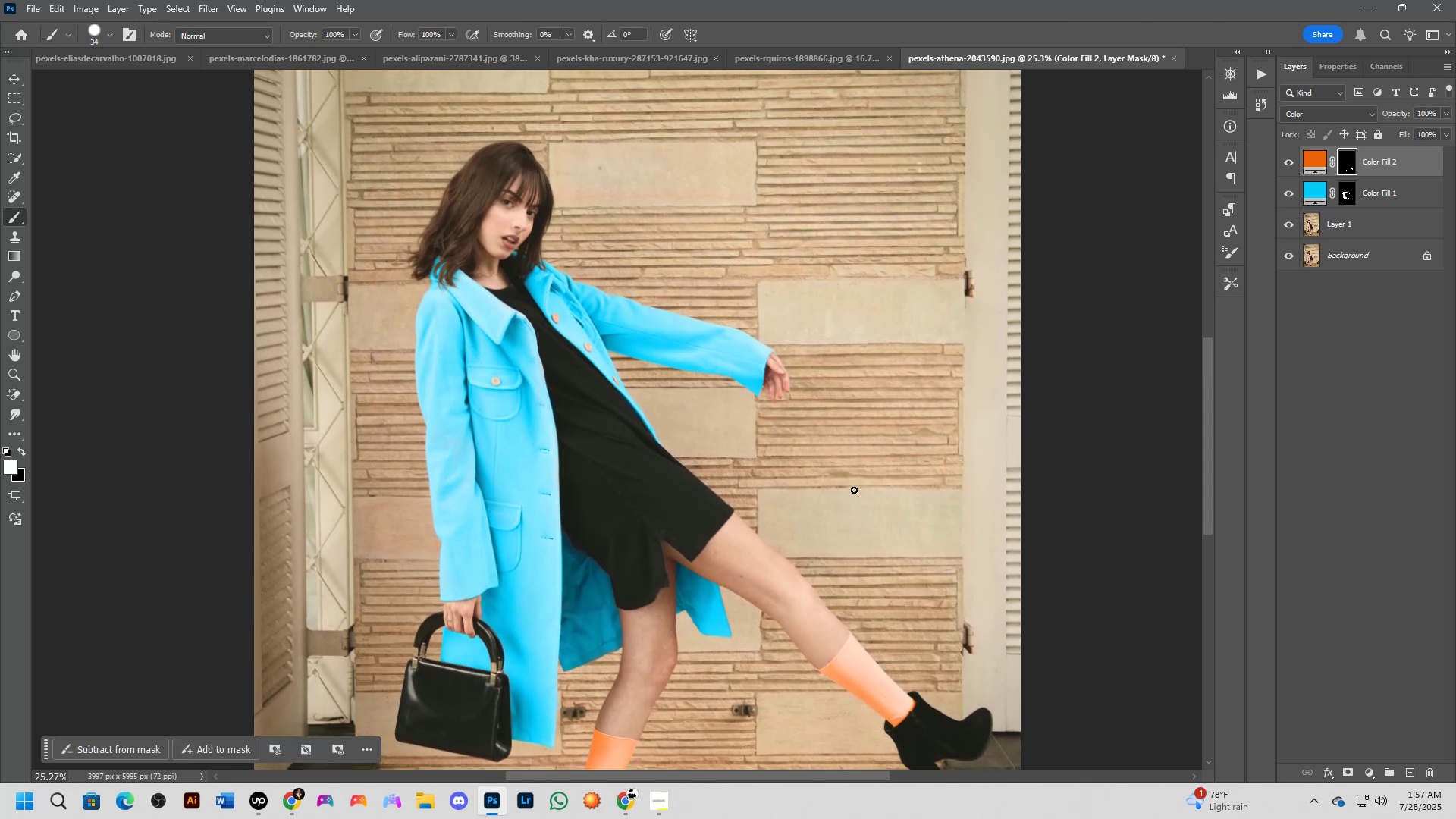 
scroll: coordinate [855, 490], scroll_direction: up, amount: 5.0
 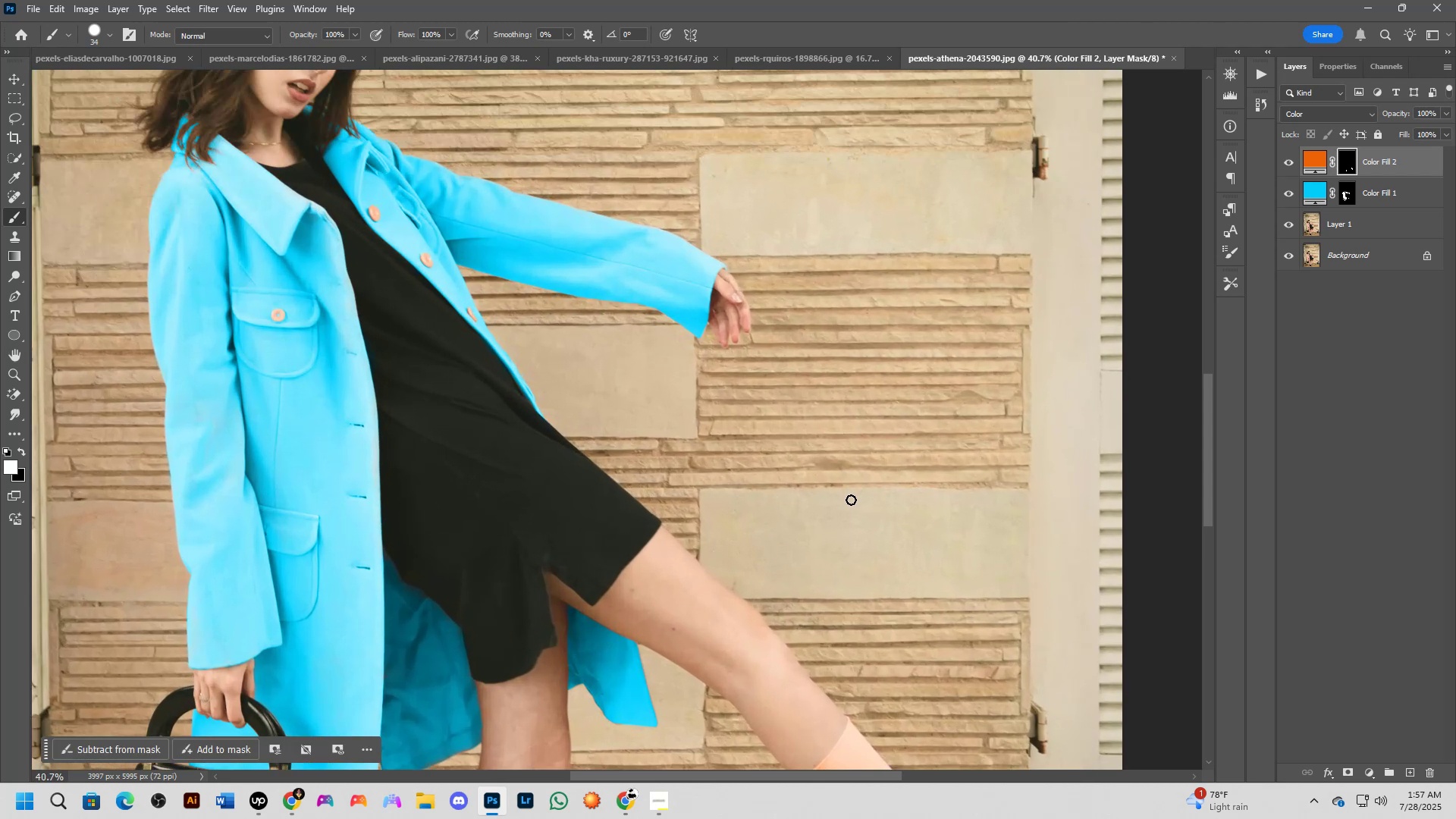 
scroll: coordinate [839, 528], scroll_direction: down, amount: 4.0
 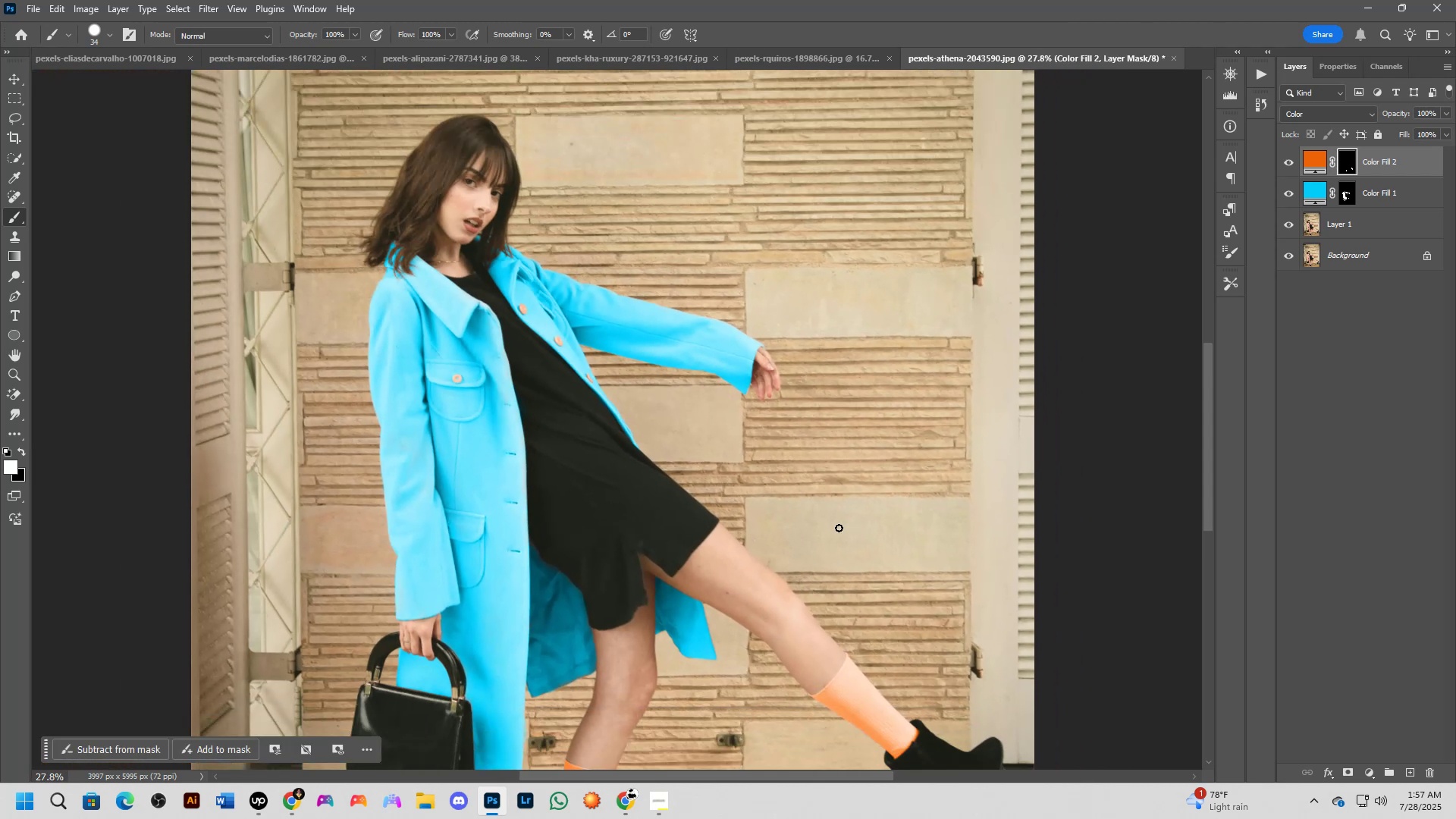 
hold_key(key=Space, duration=1.53)
 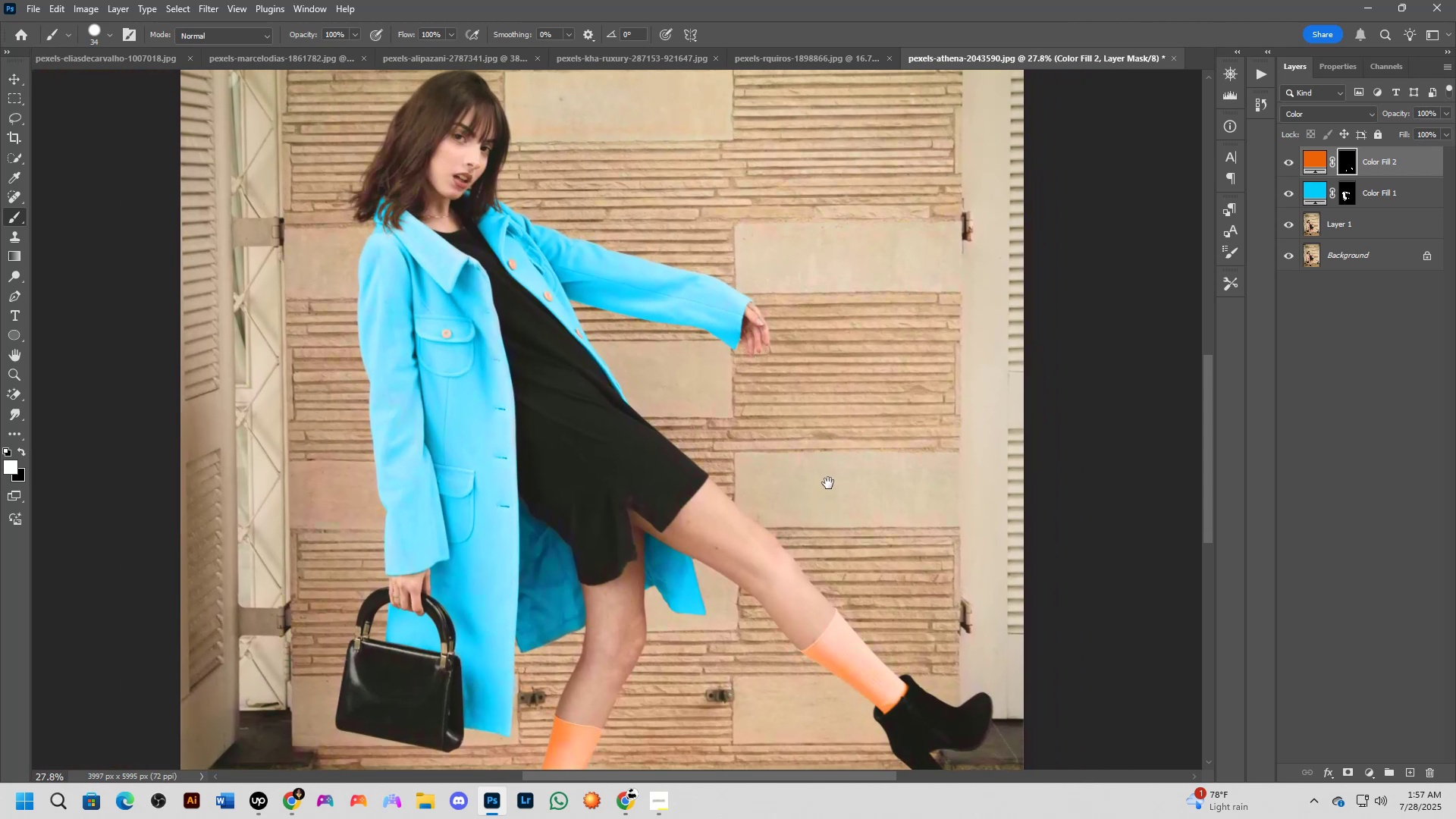 
hold_key(key=Space, duration=0.72)
 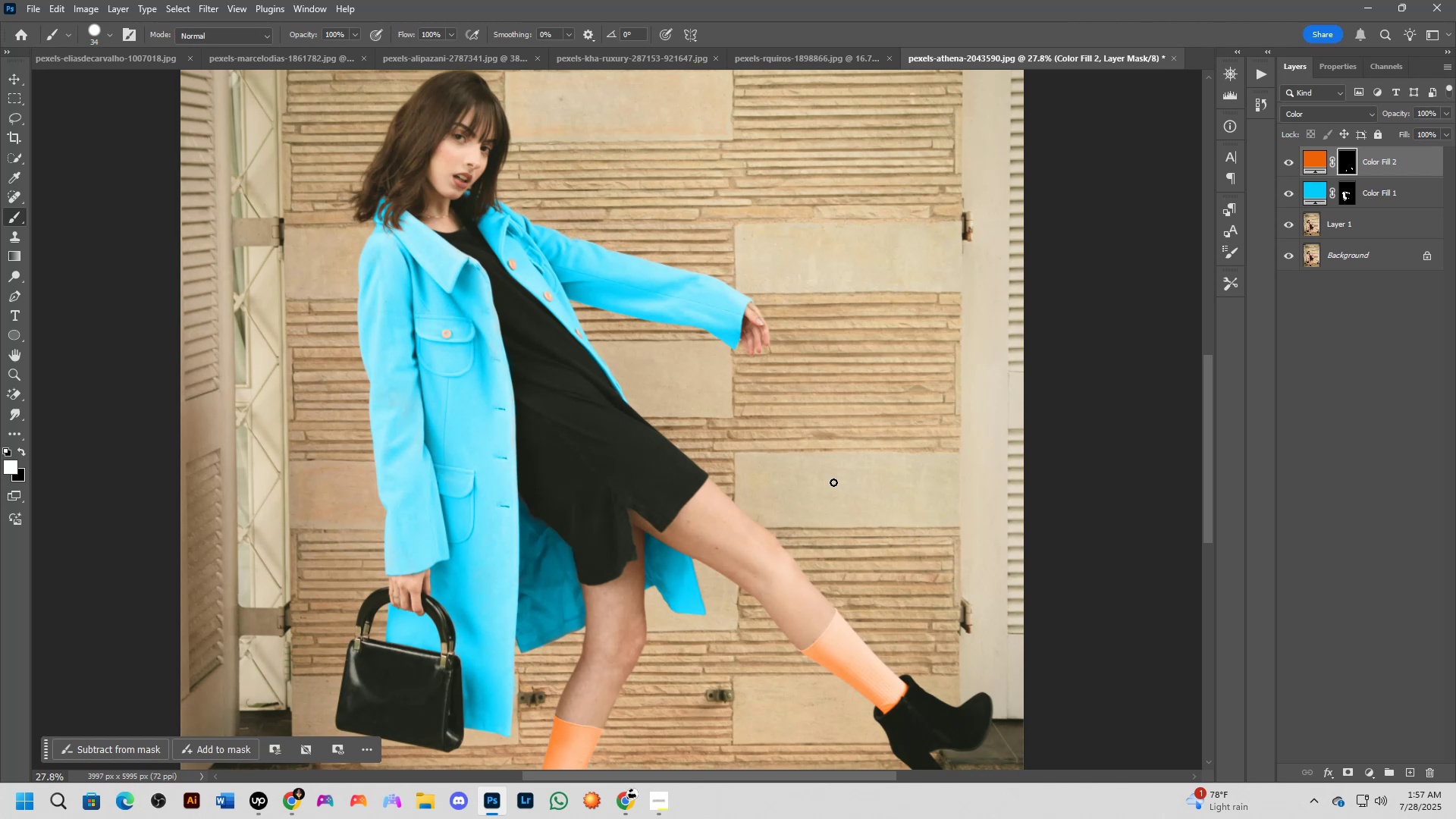 
wait(5.43)
 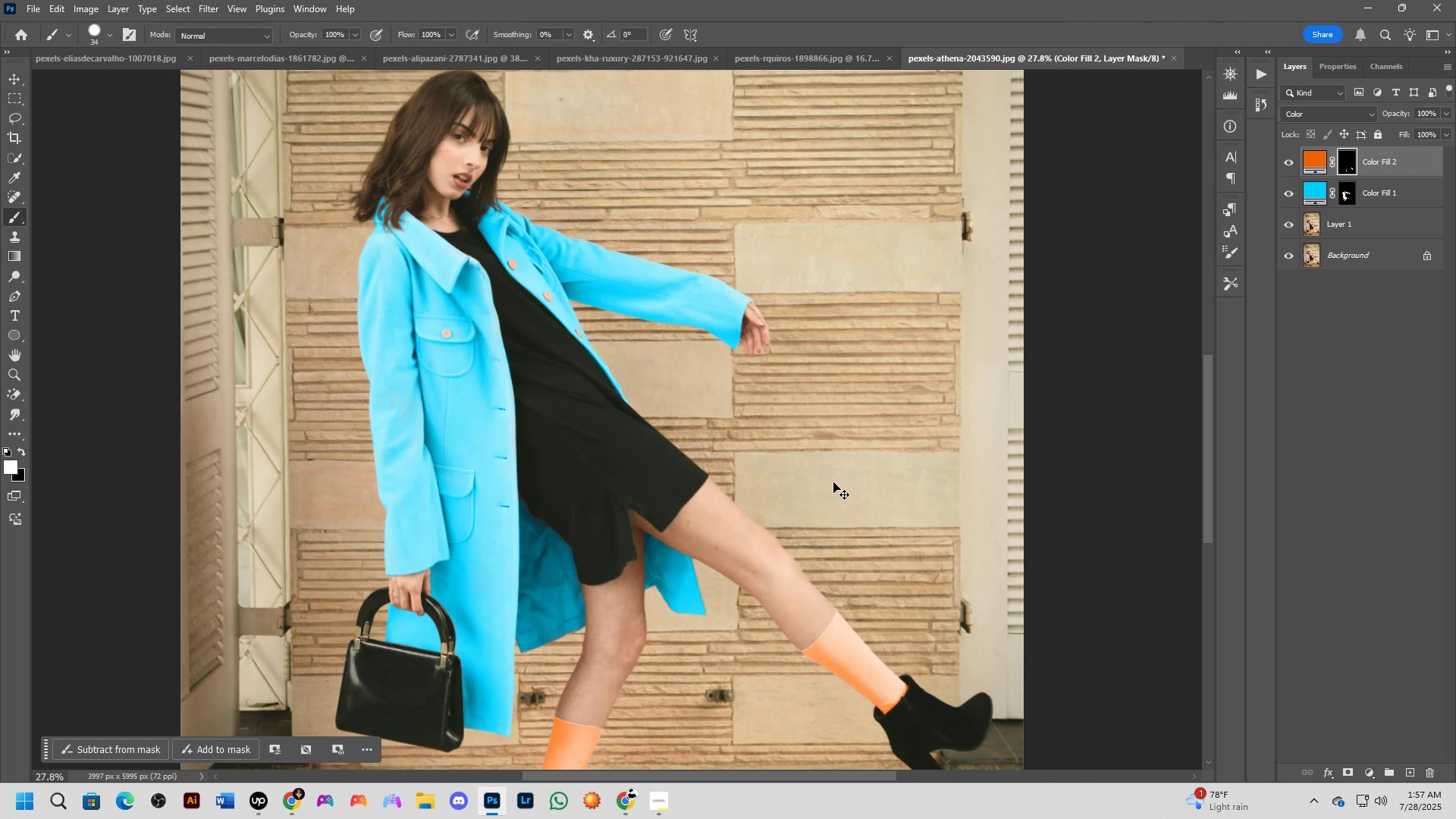 
key(Control+Shift+S)
 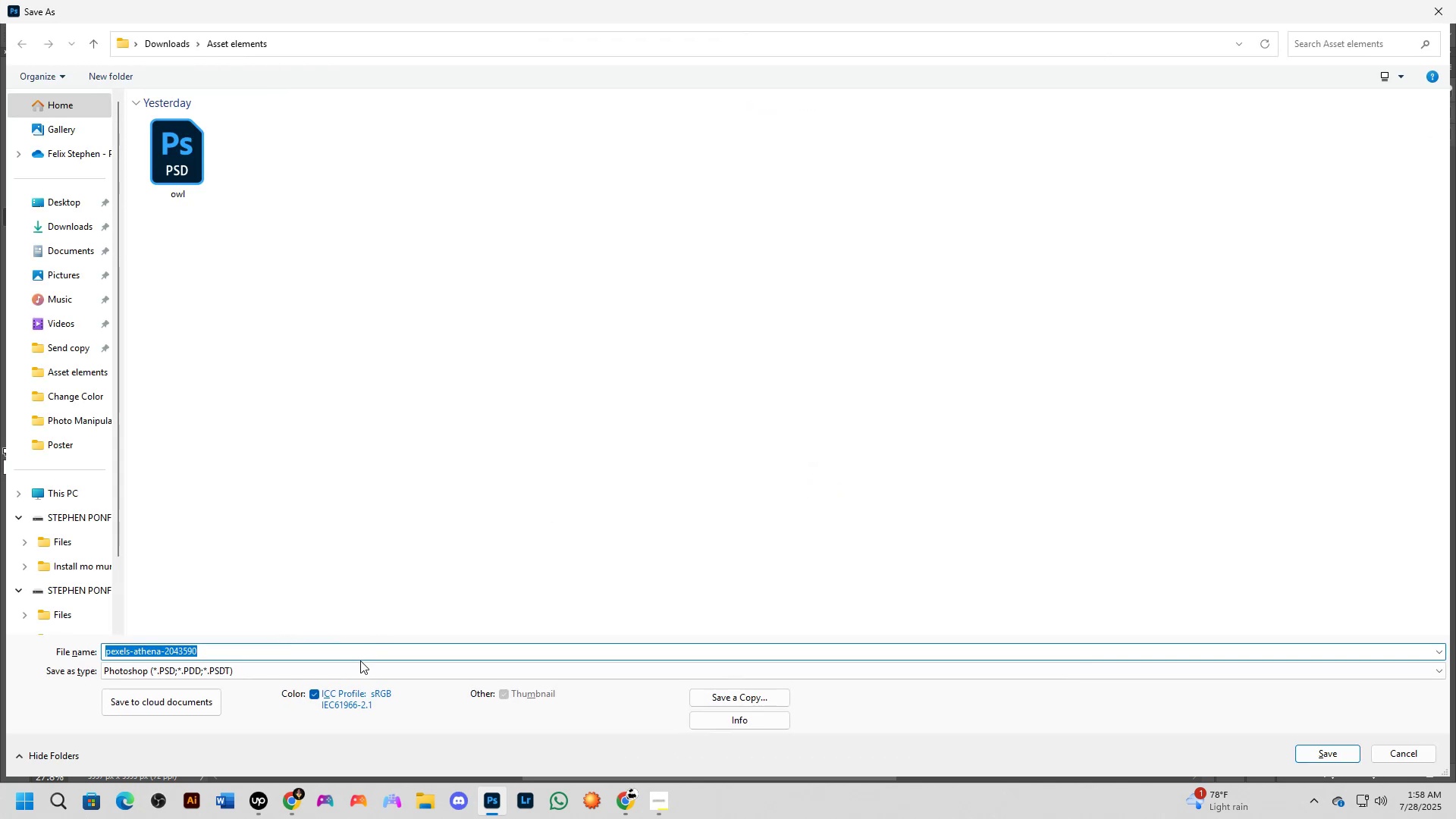 
left_click([749, 692])
 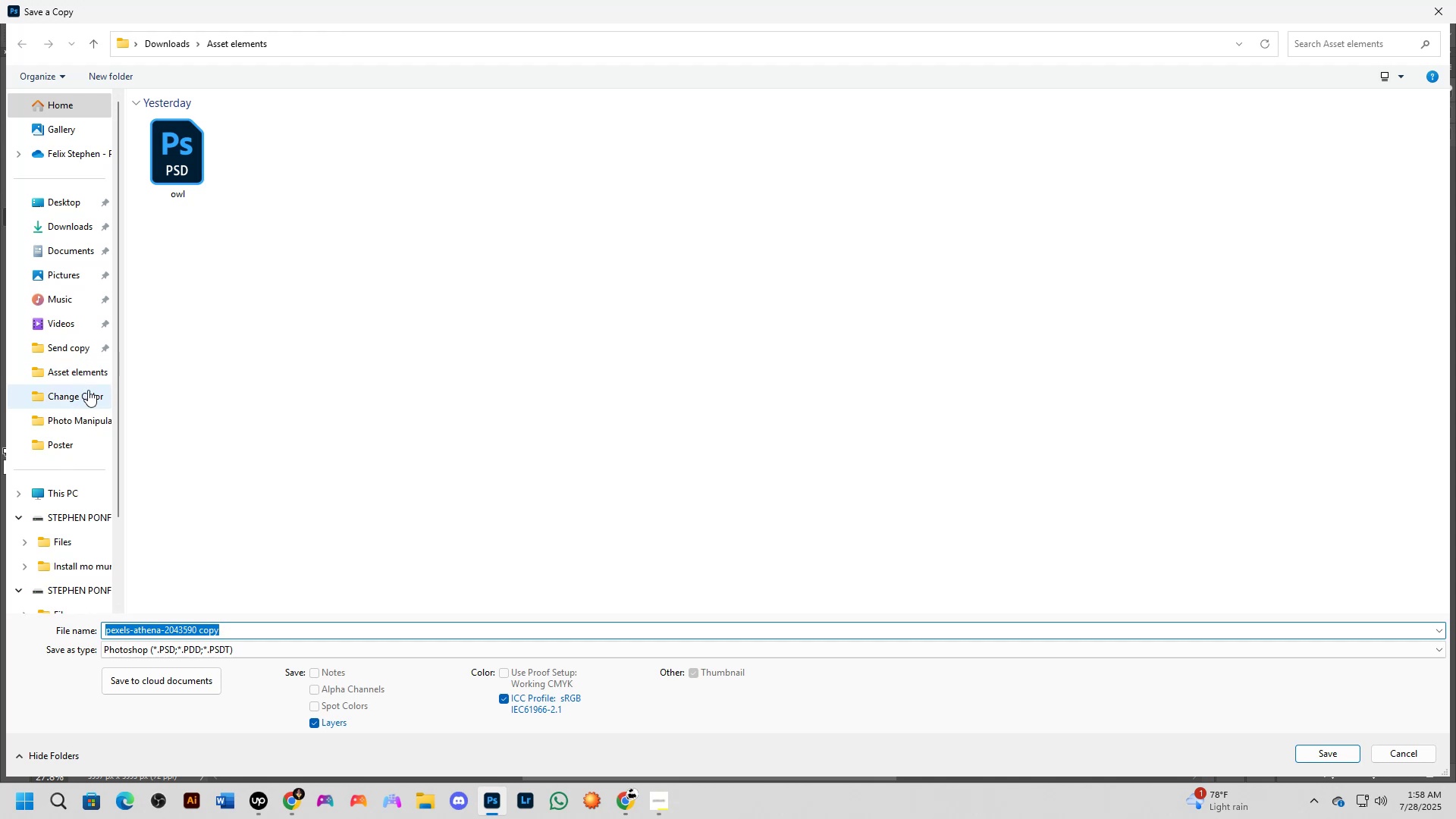 
left_click([94, 398])
 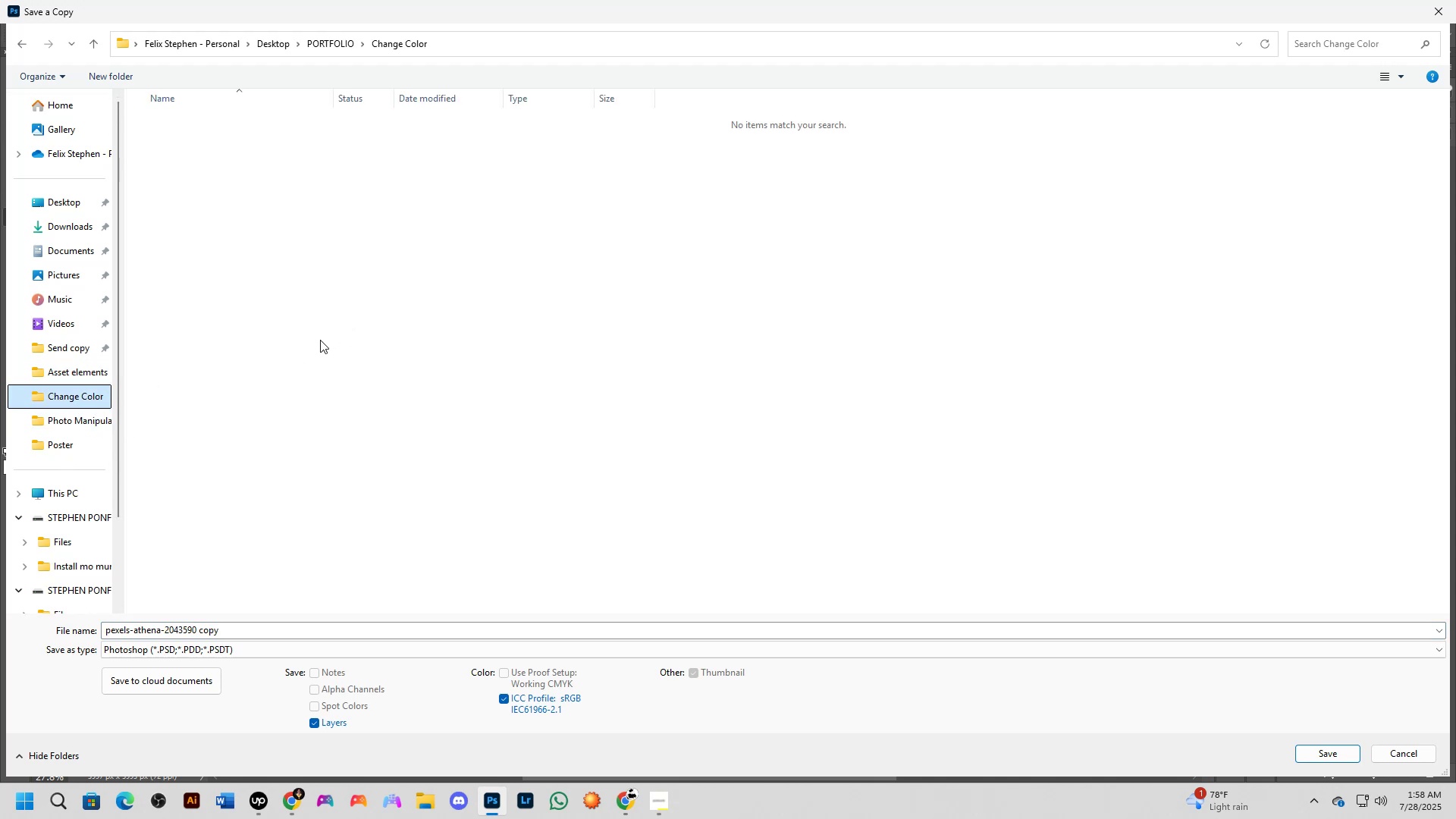 
wait(5.21)
 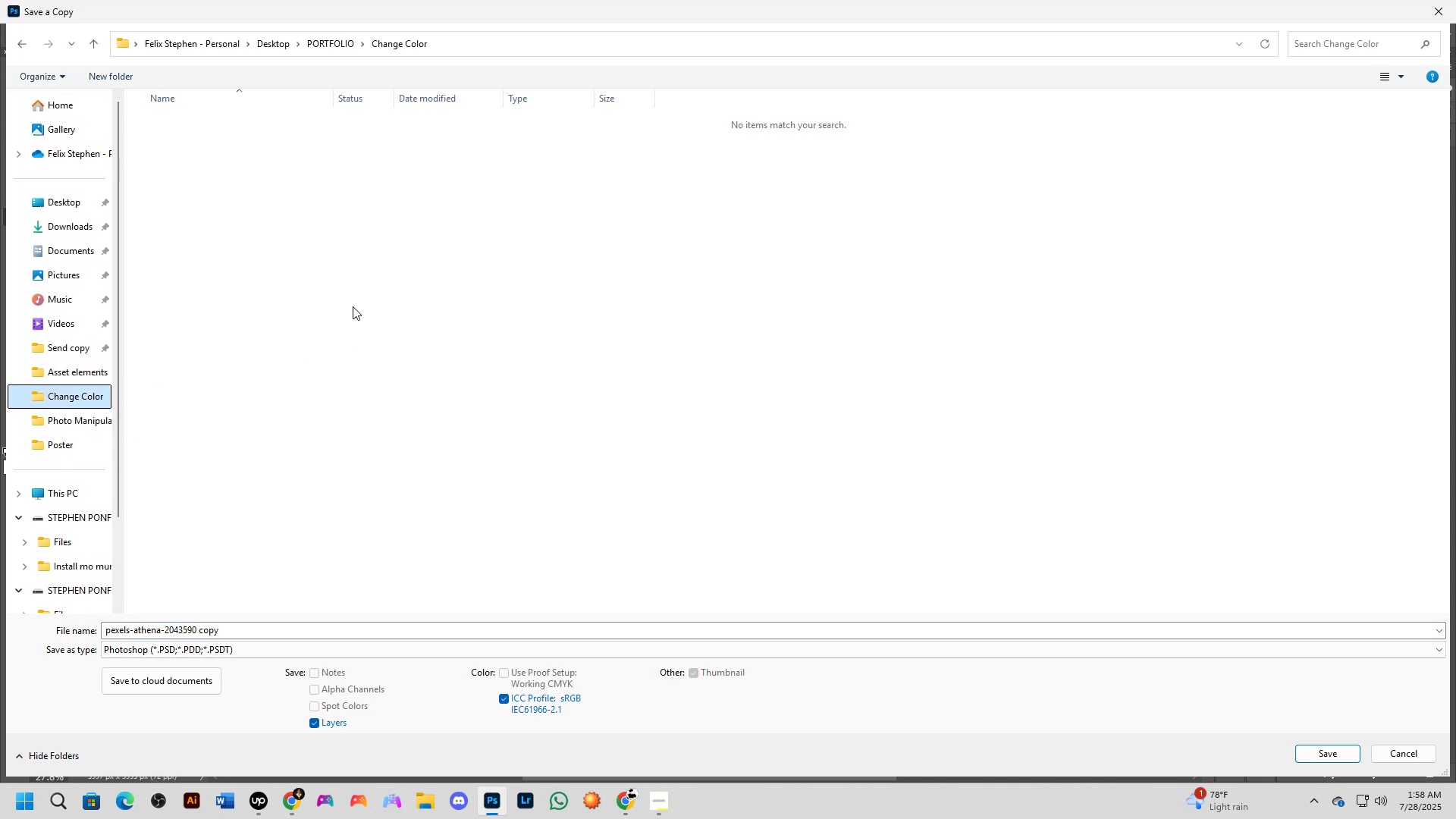 
left_click([312, 650])
 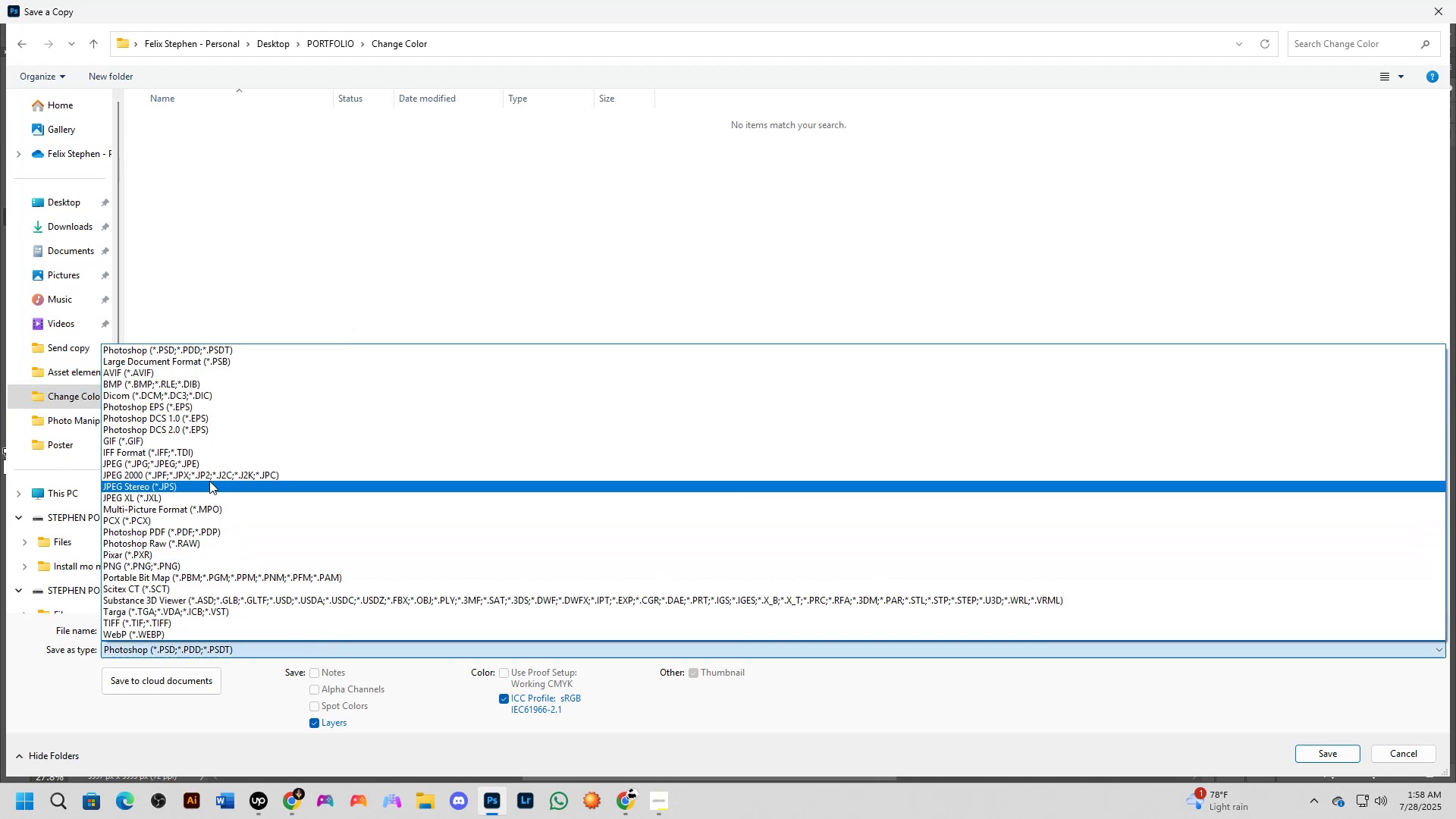 
left_click([223, 463])
 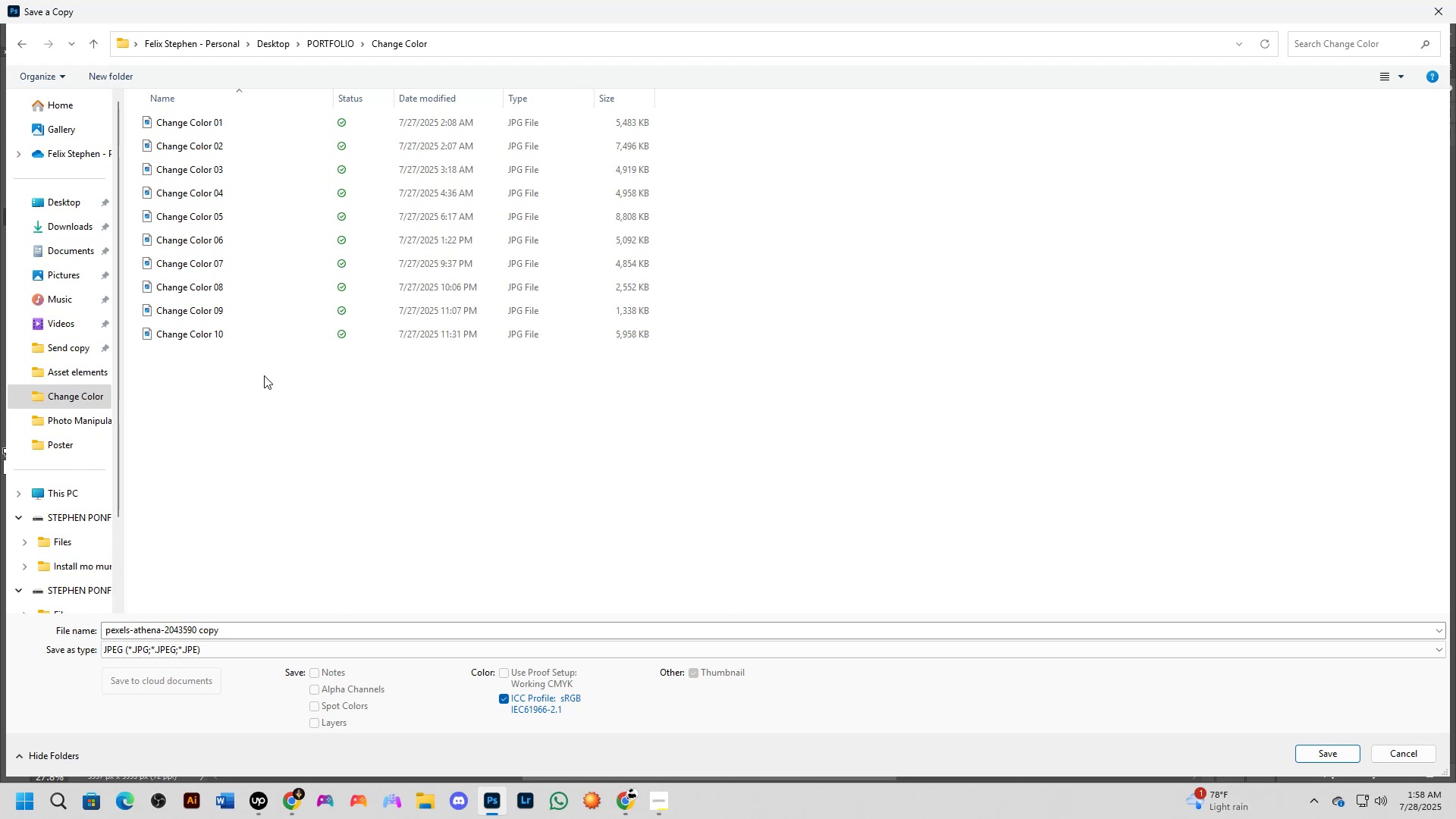 
left_click([278, 341])
 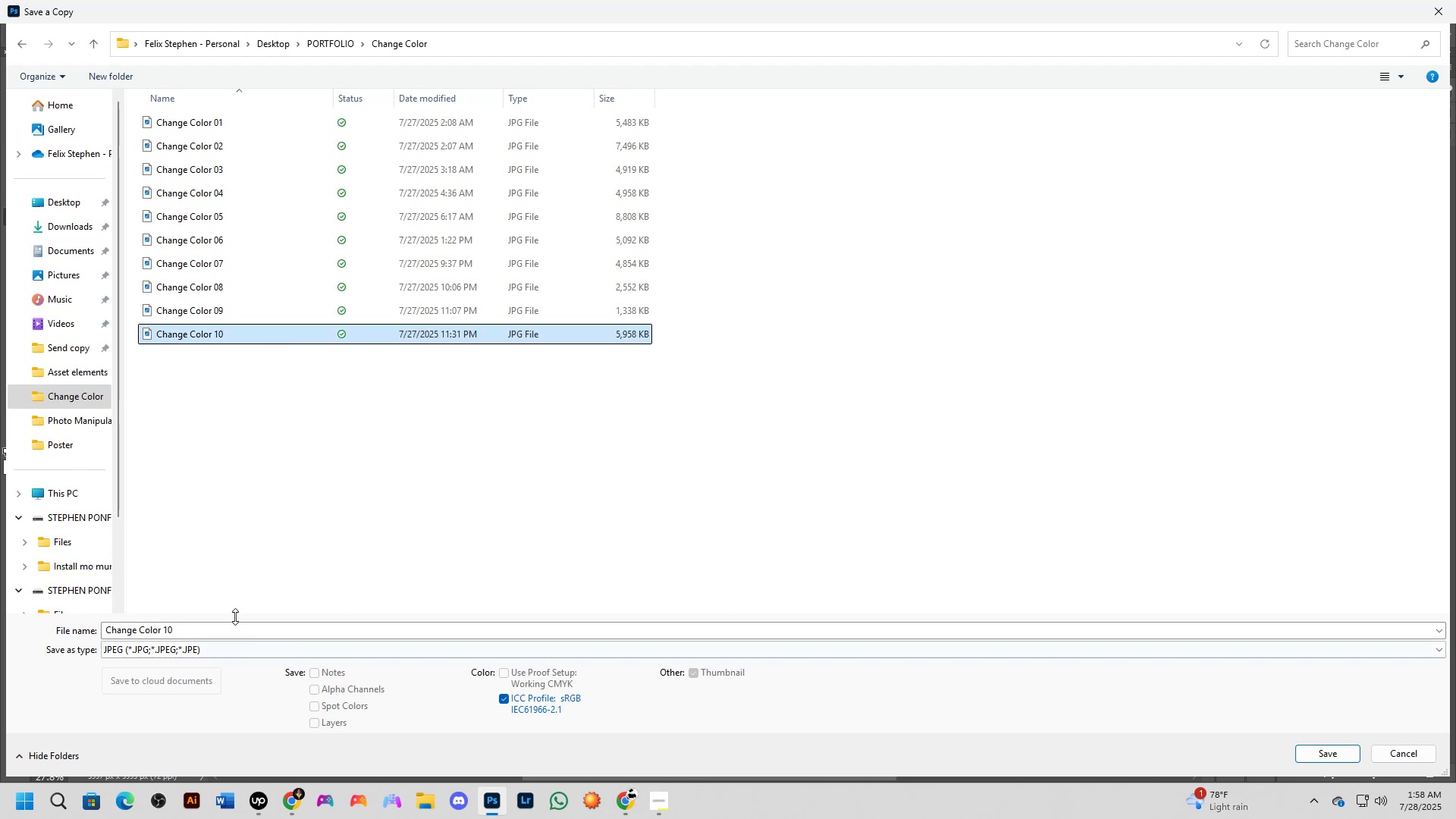 
left_click([235, 617])
 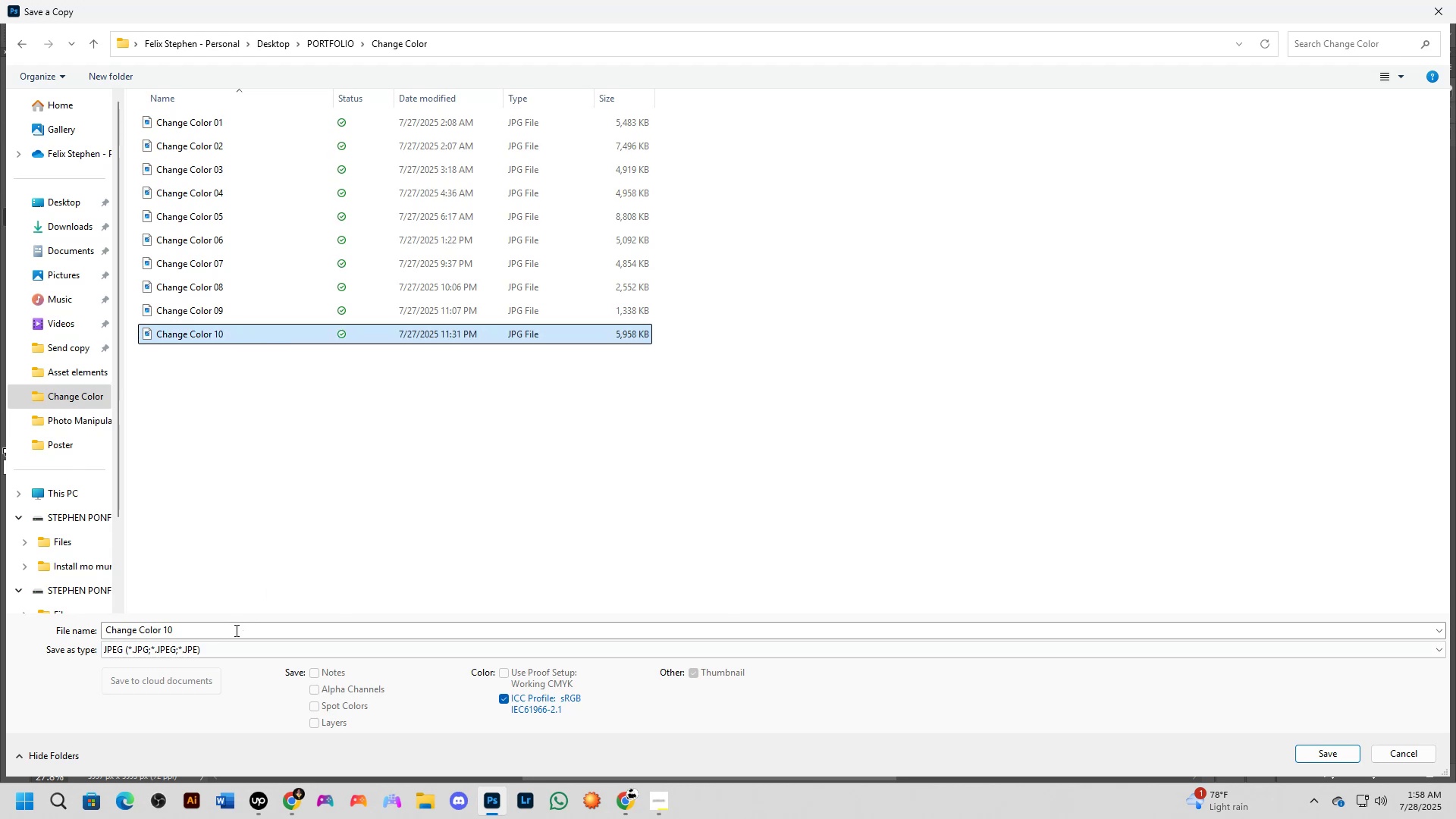 
triple_click([235, 630])
 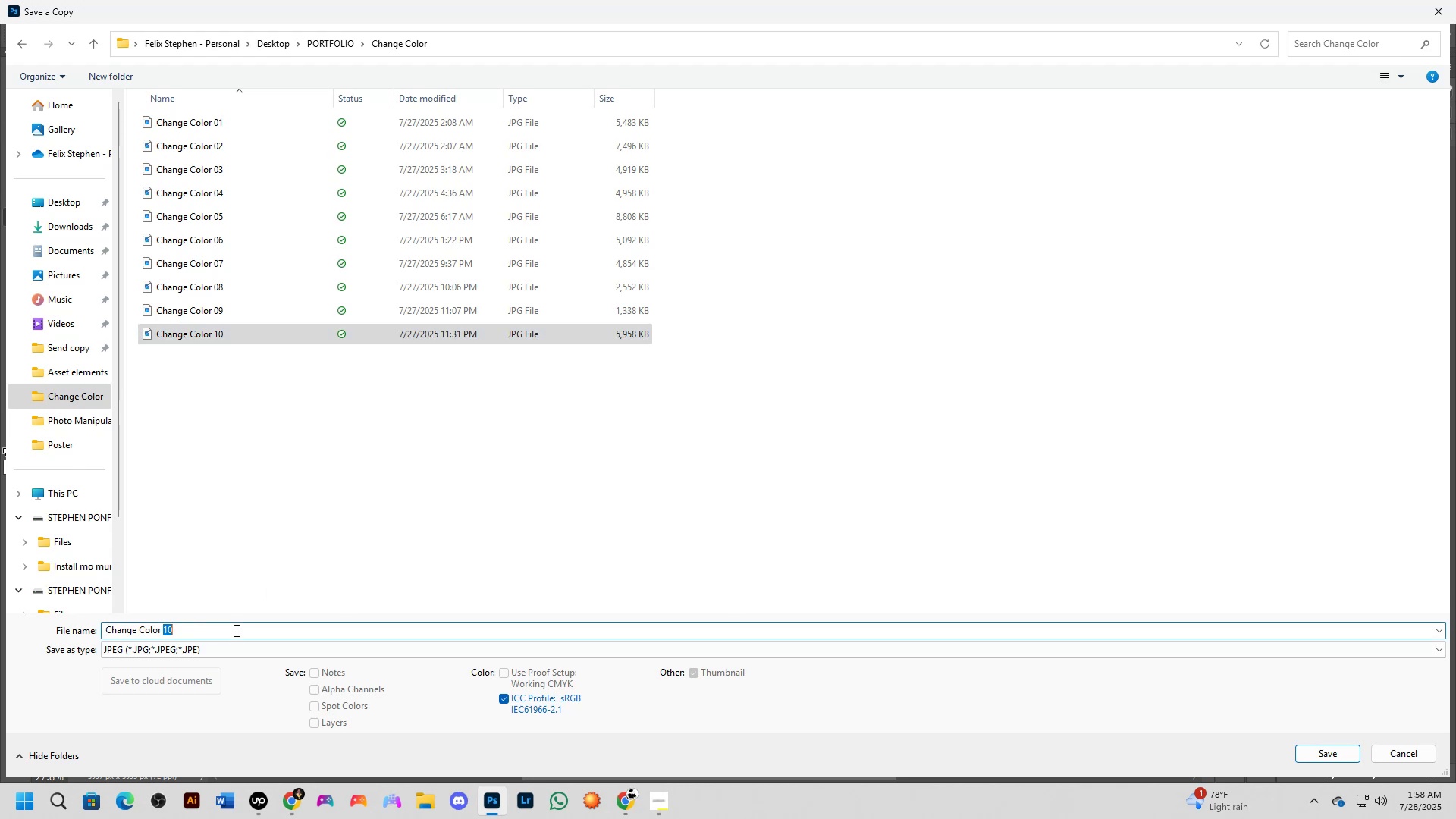 
triple_click([235, 630])
 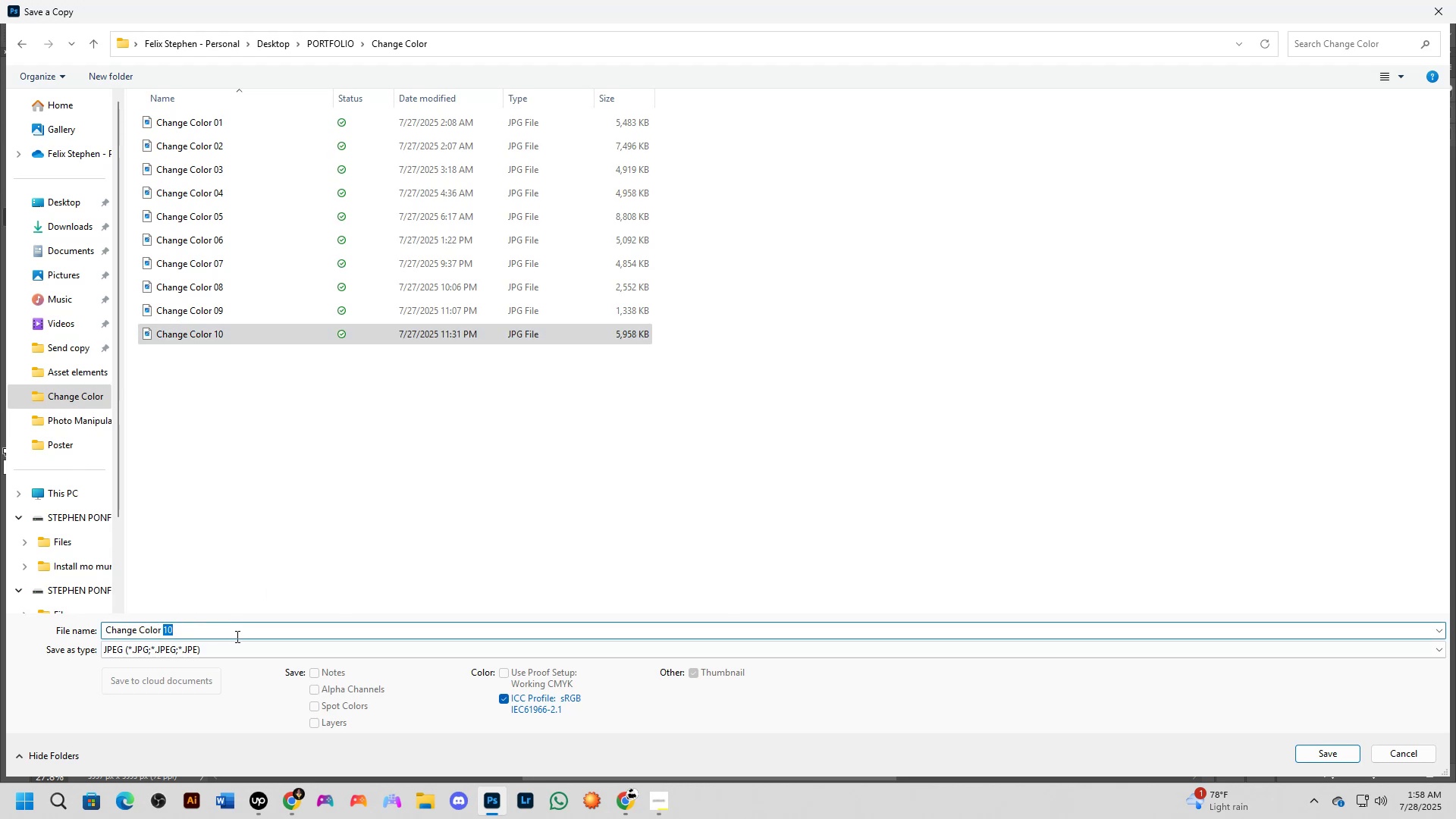 
key(Backspace)
 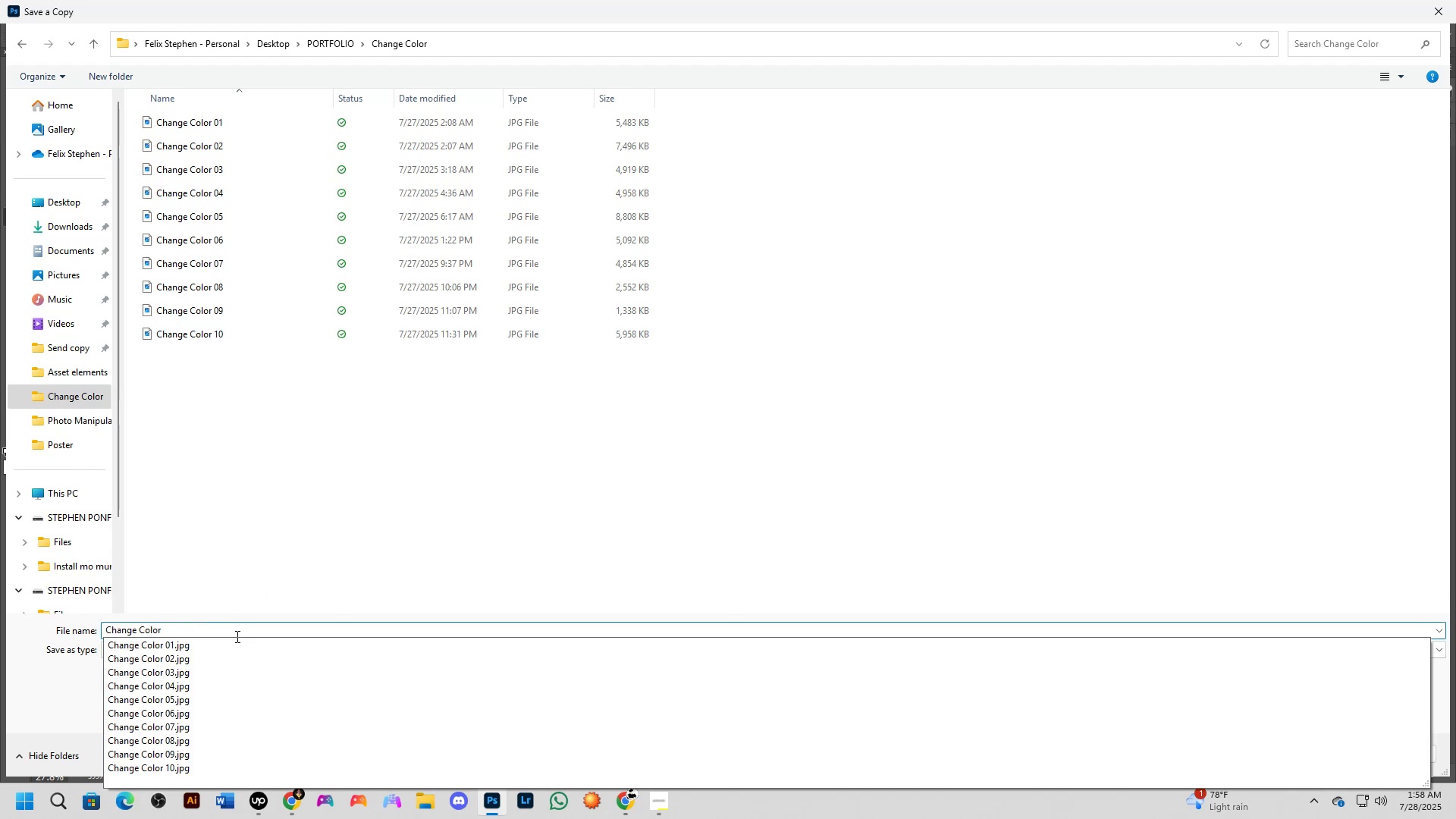 
key(Numpad1)
 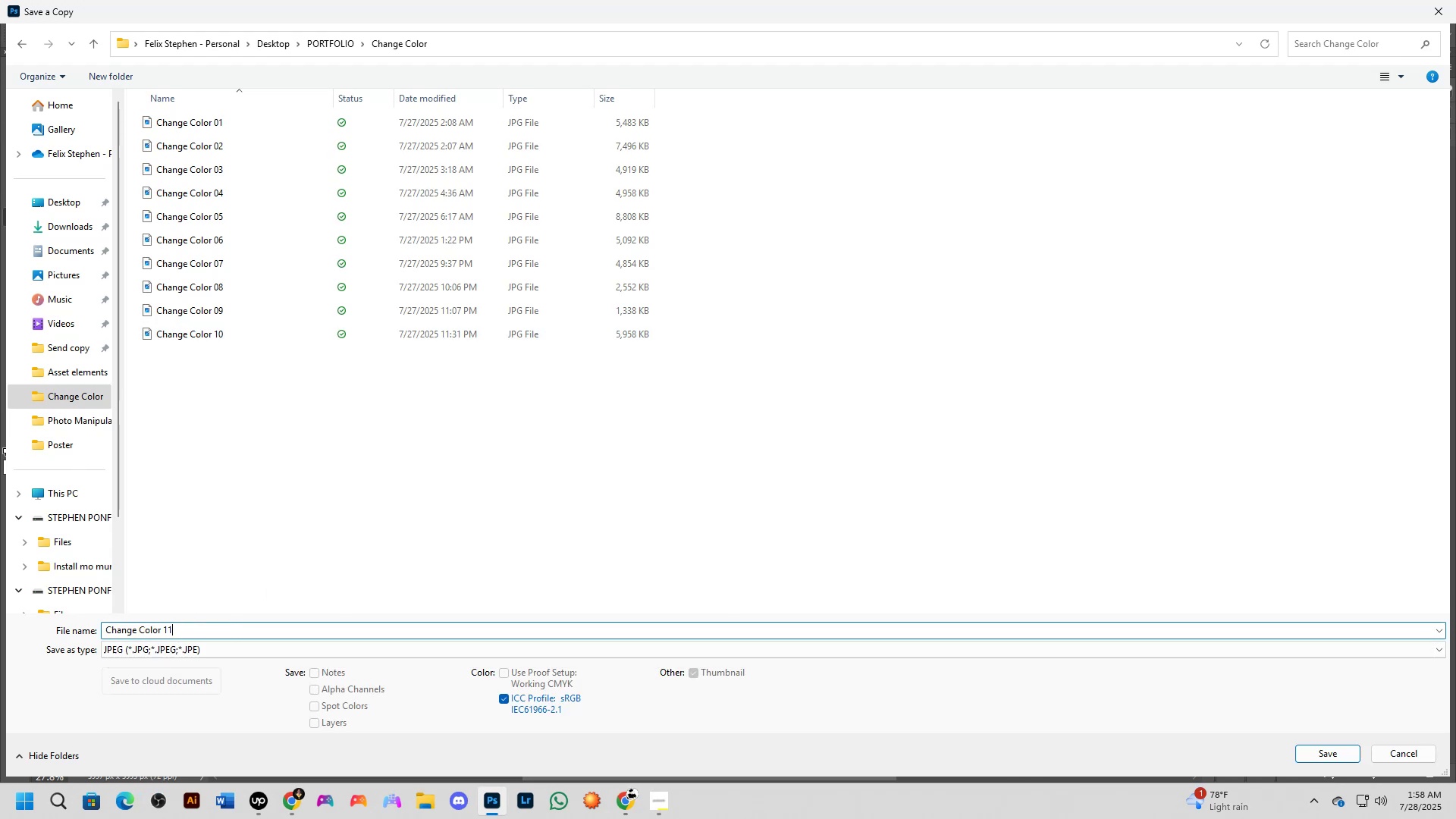 
key(Numpad1)
 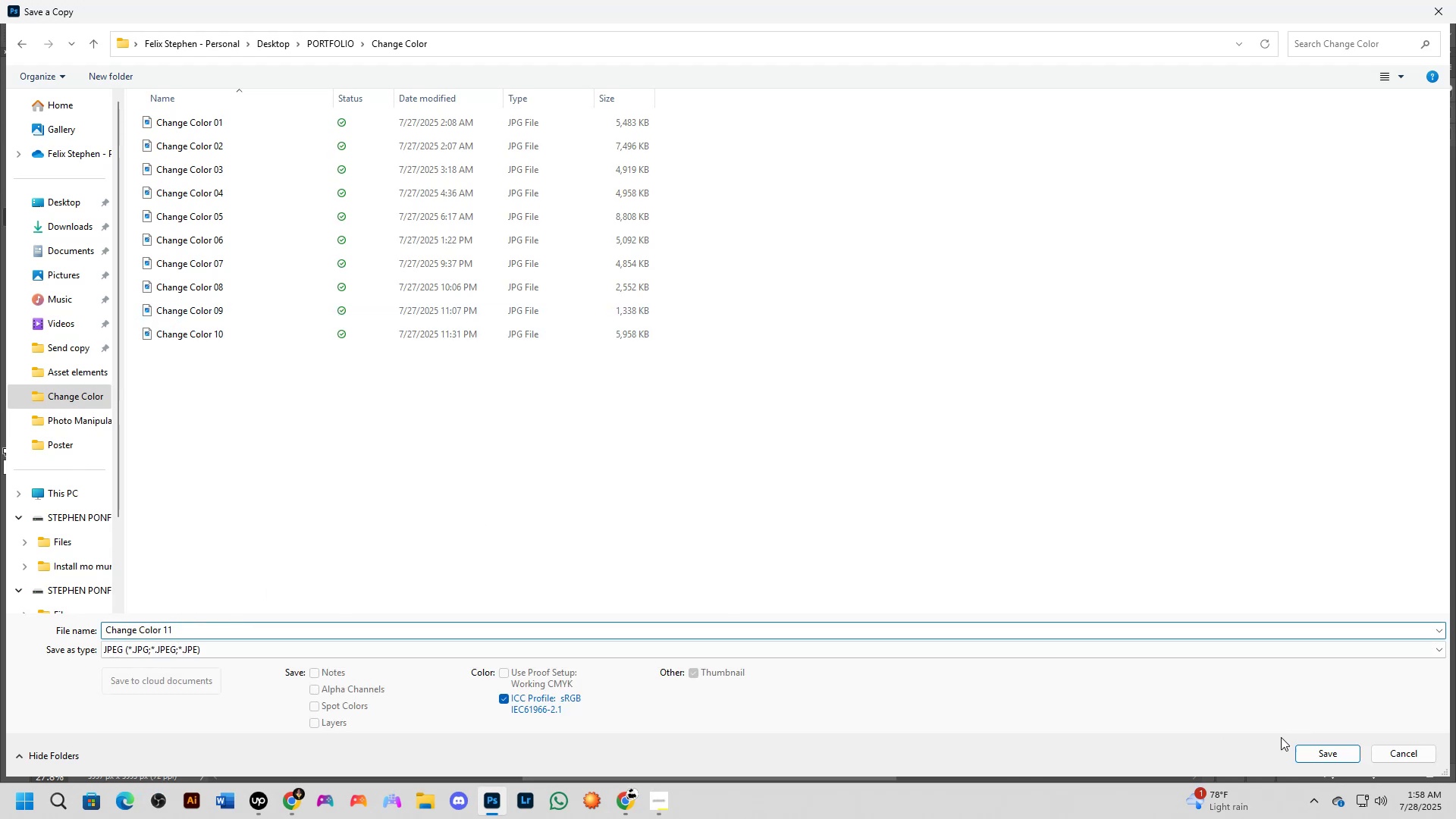 
left_click([1320, 755])
 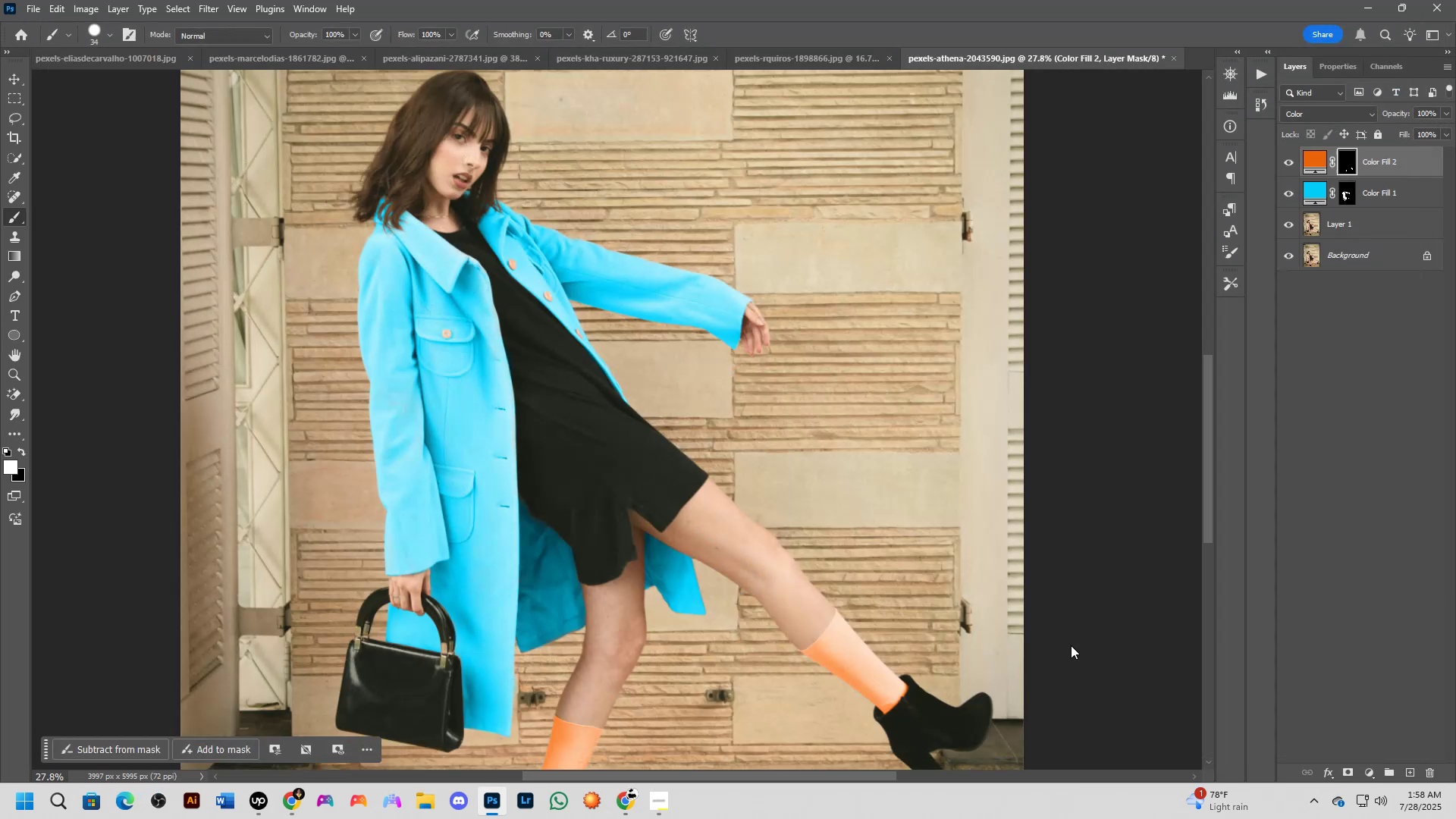 
key(Alt+Tab)
 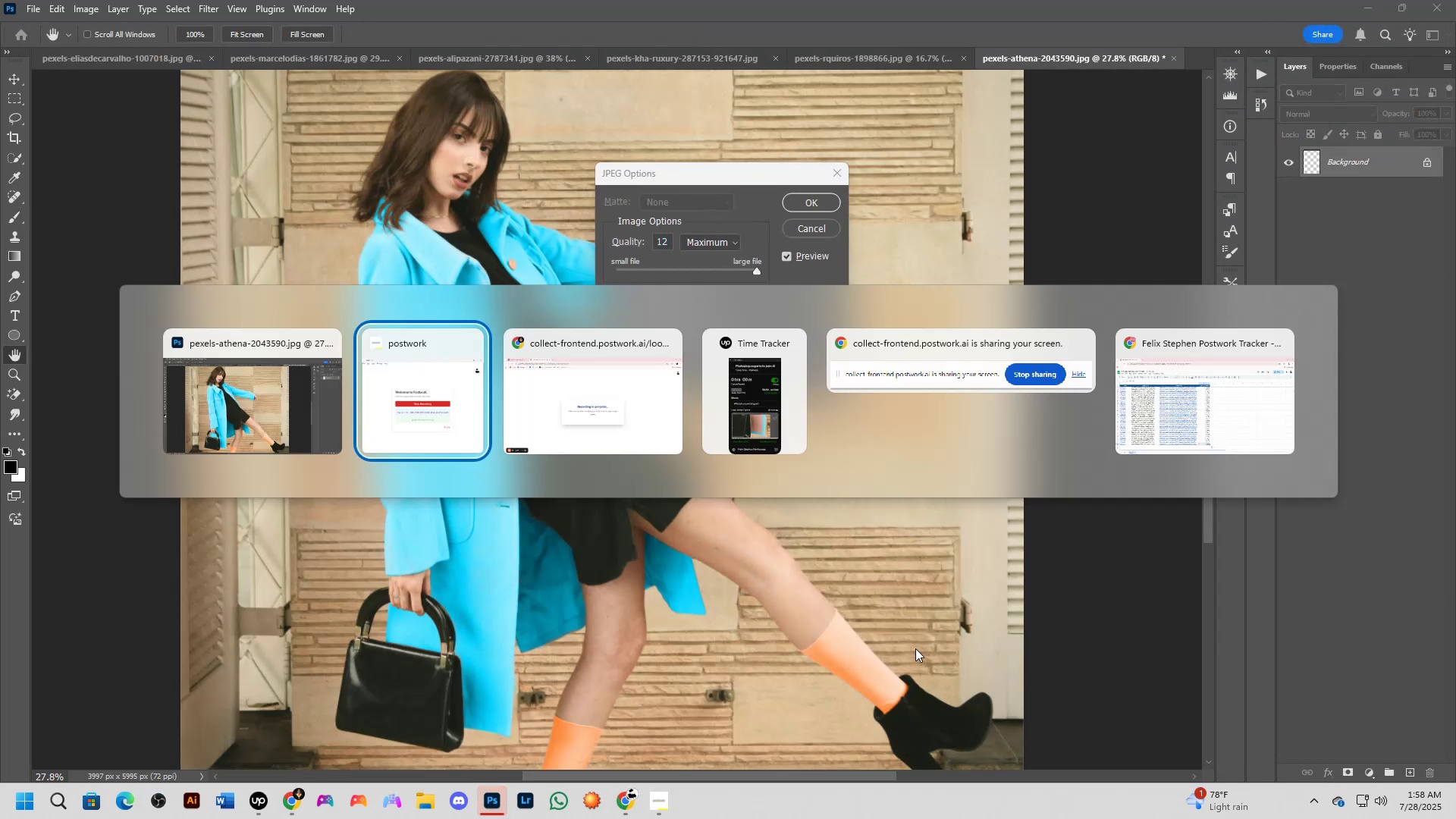 
key(Alt+Tab)
 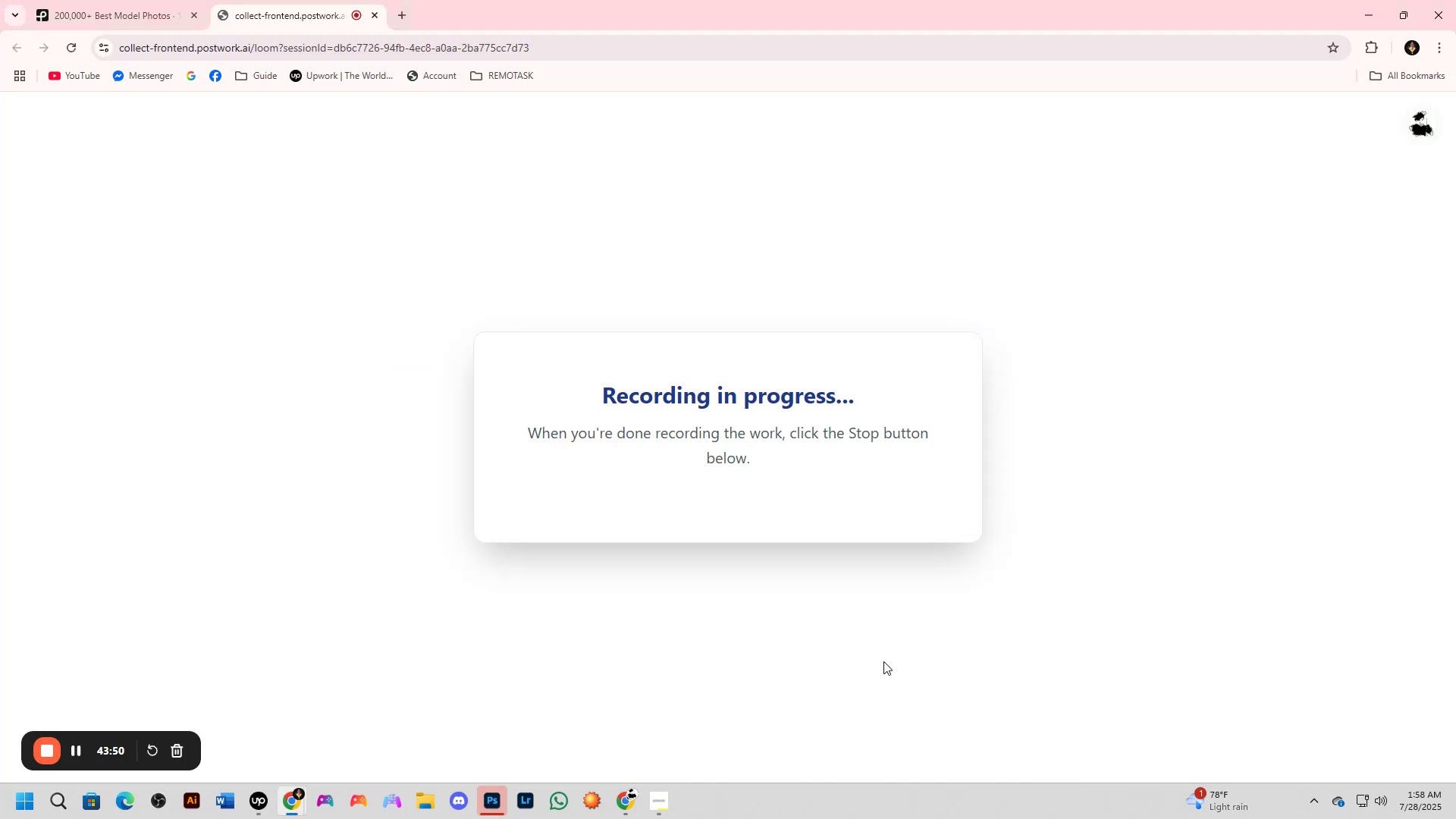 
key(Alt+Tab)
 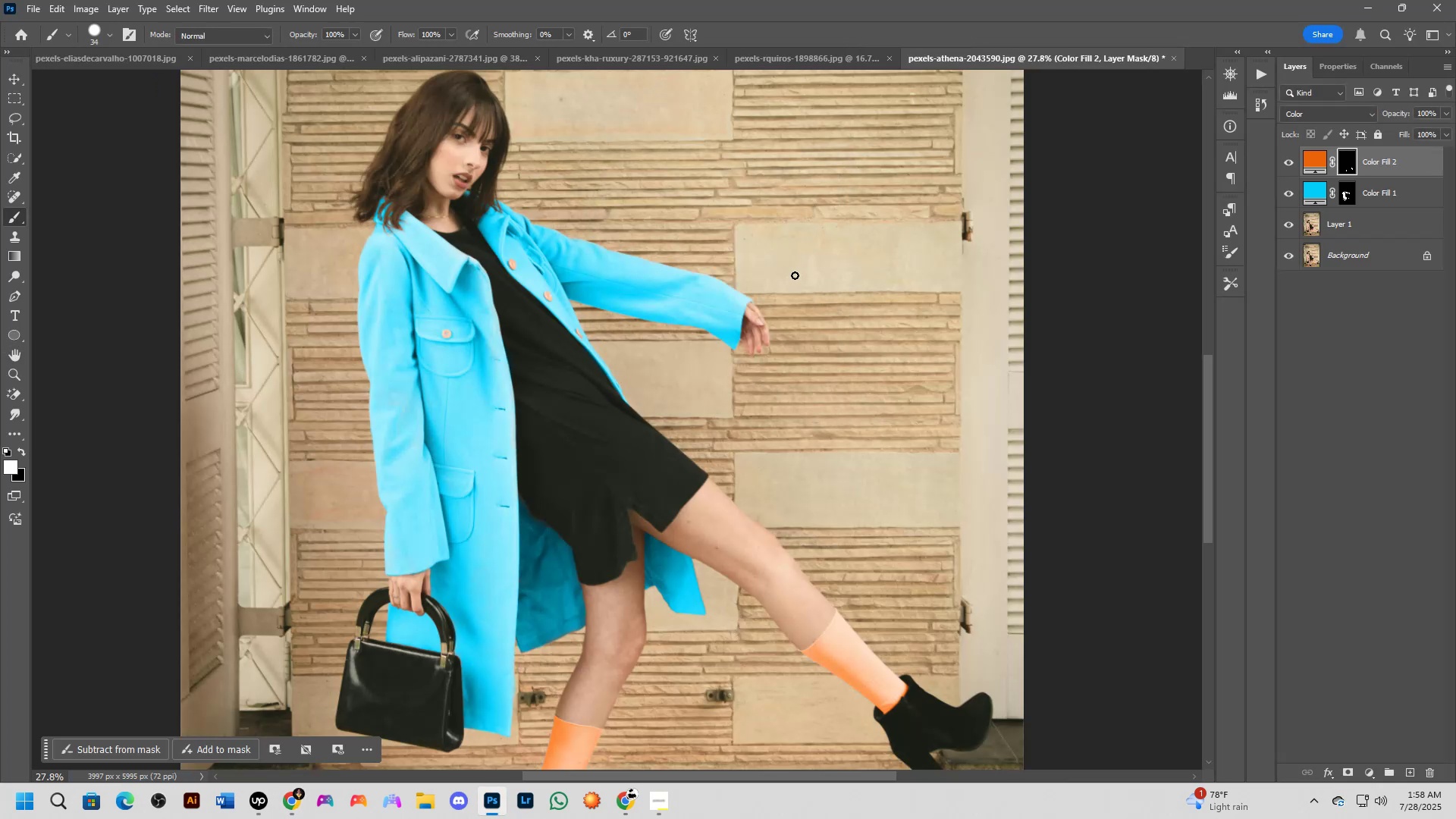 
wait(10.91)
 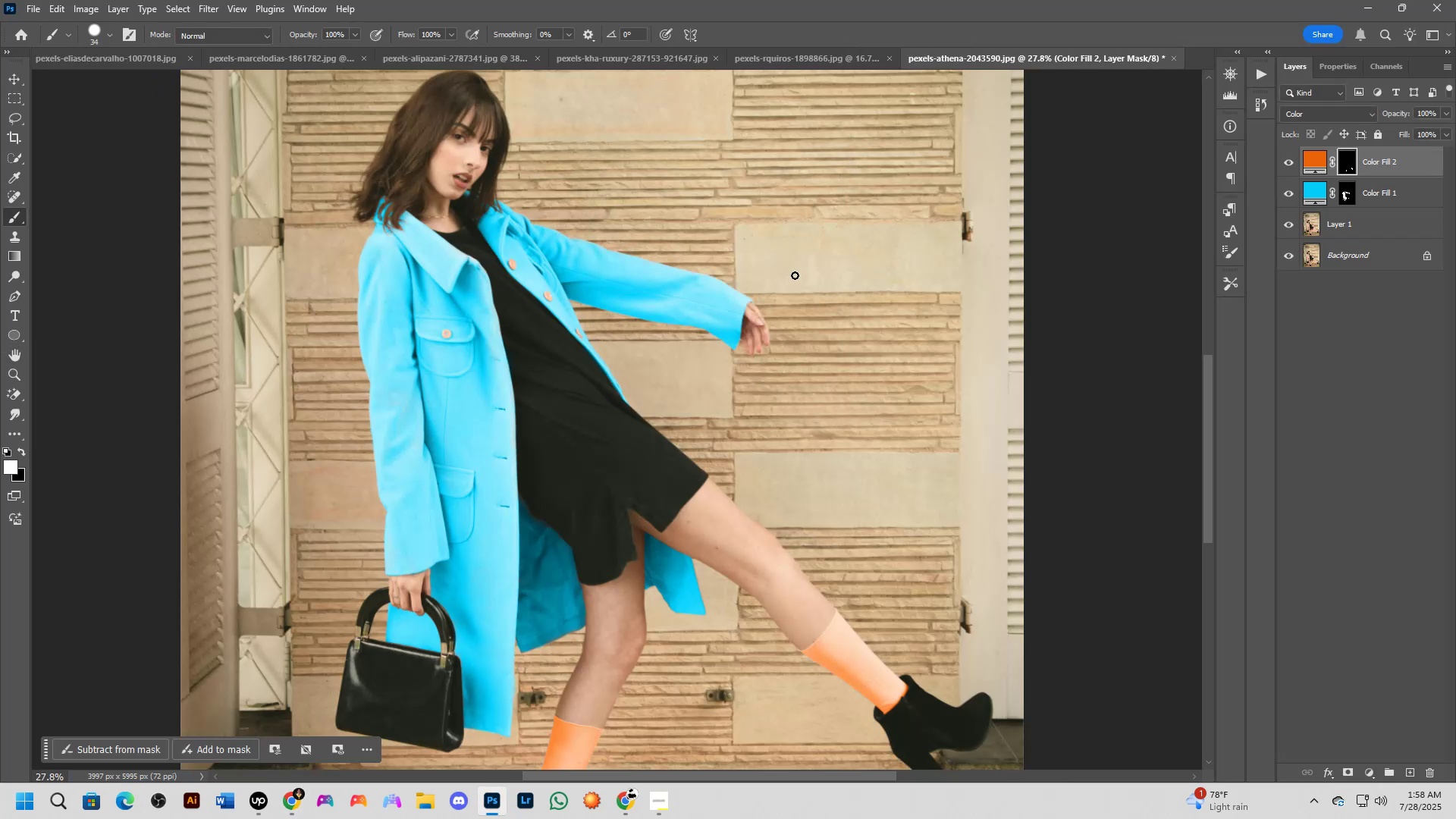 
key(Alt+AltLeft)
 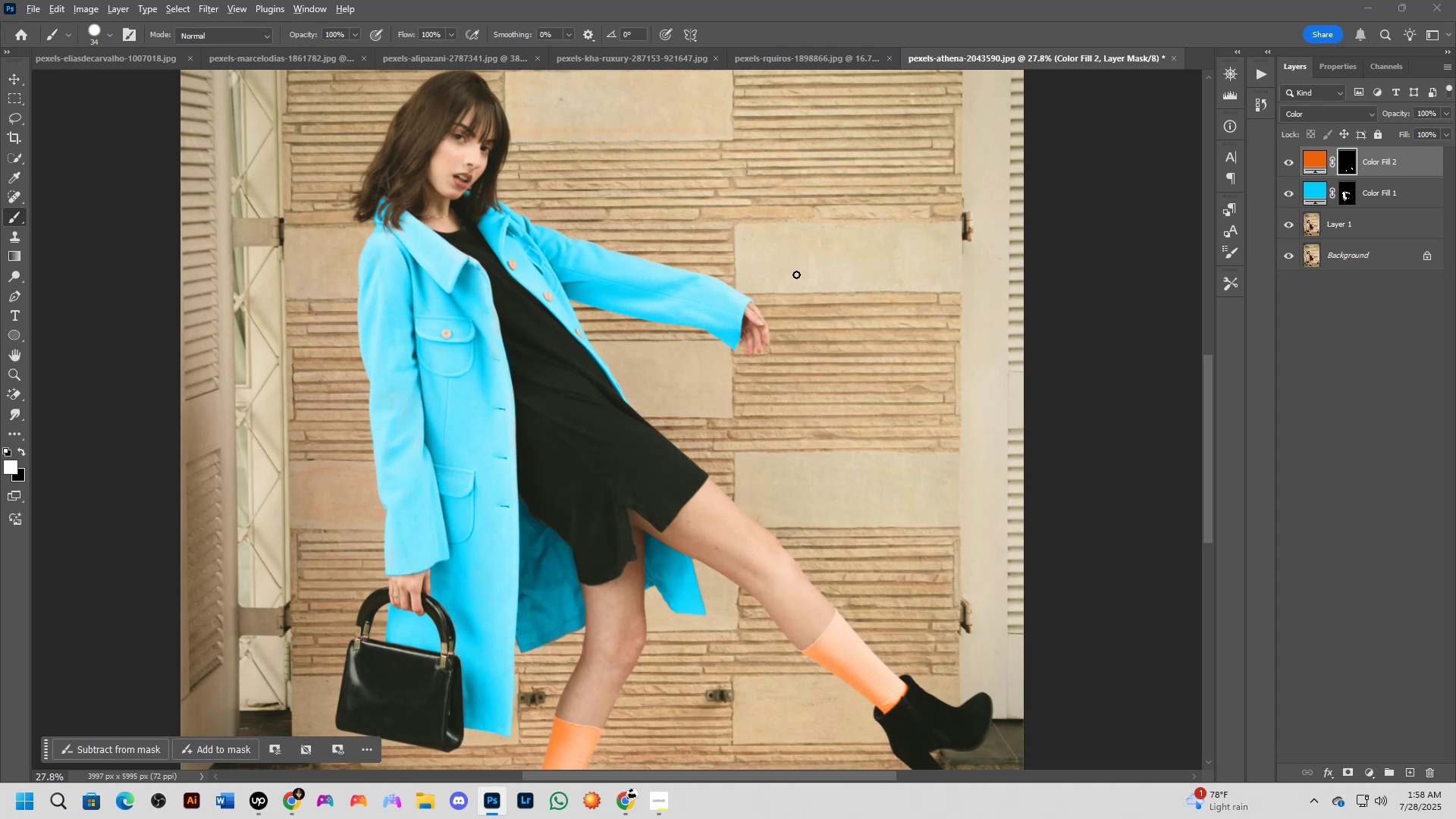 
key(Alt+Tab)
 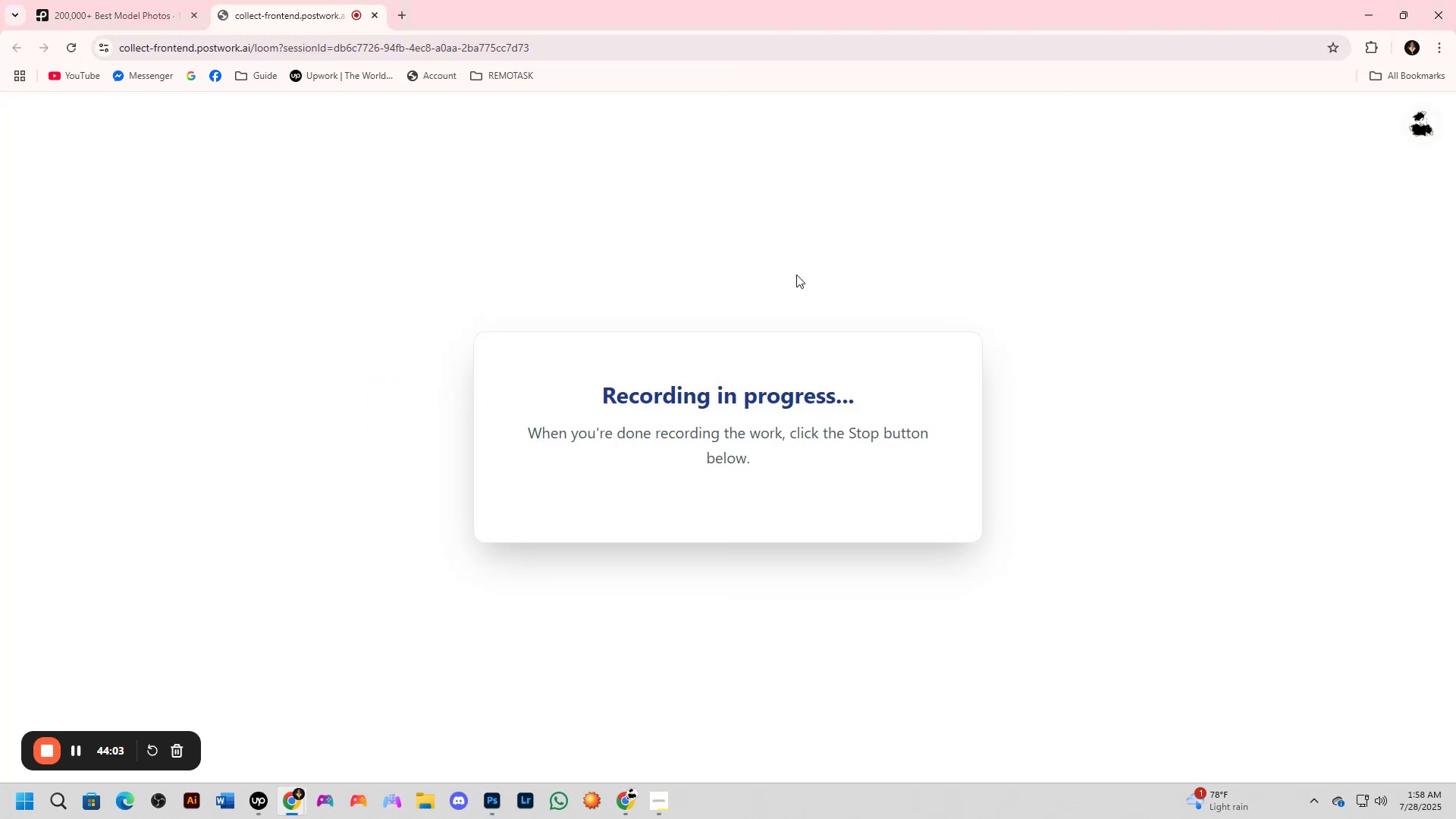 
key(Alt+AltLeft)
 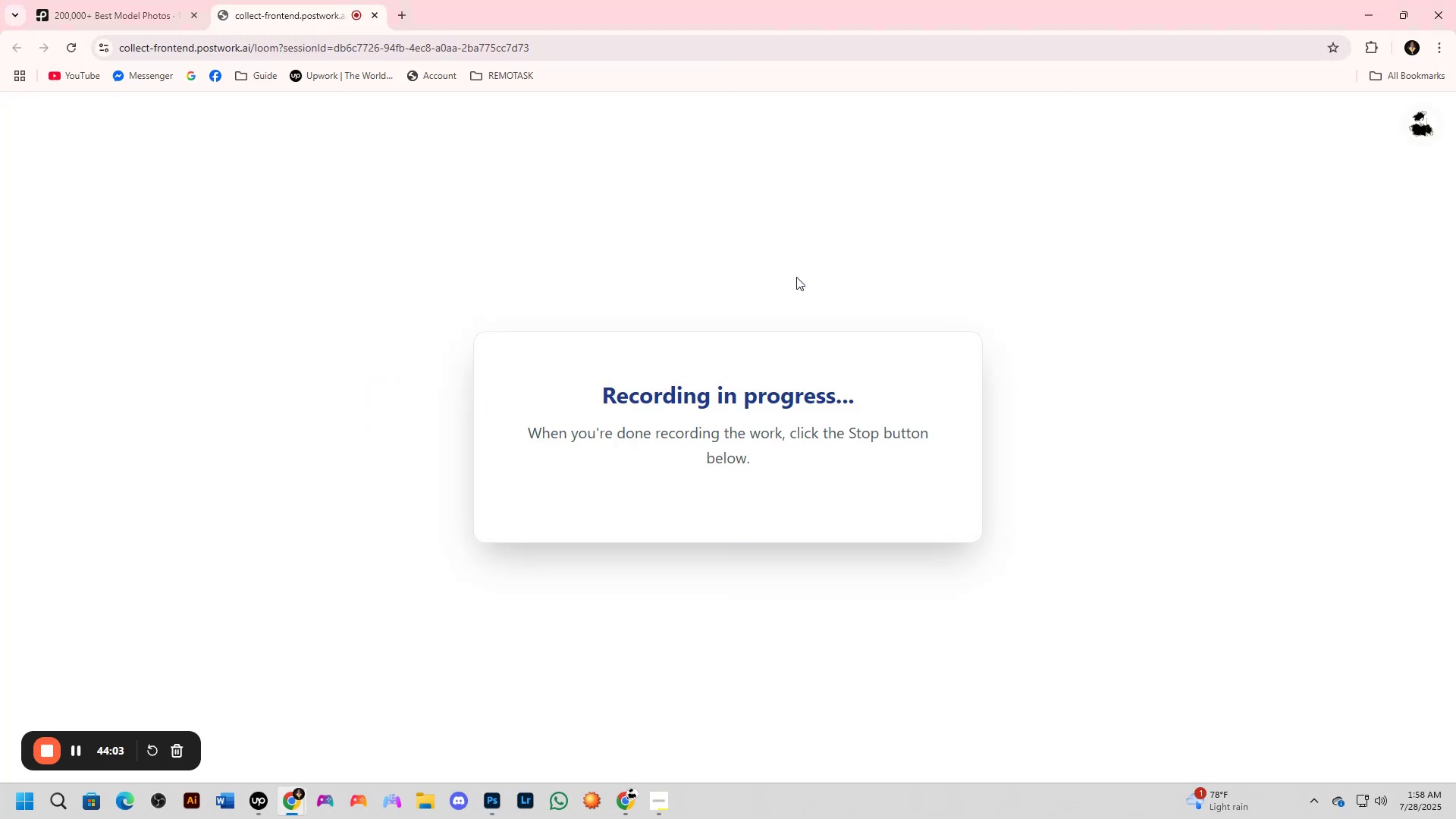 
key(Alt+Tab)
 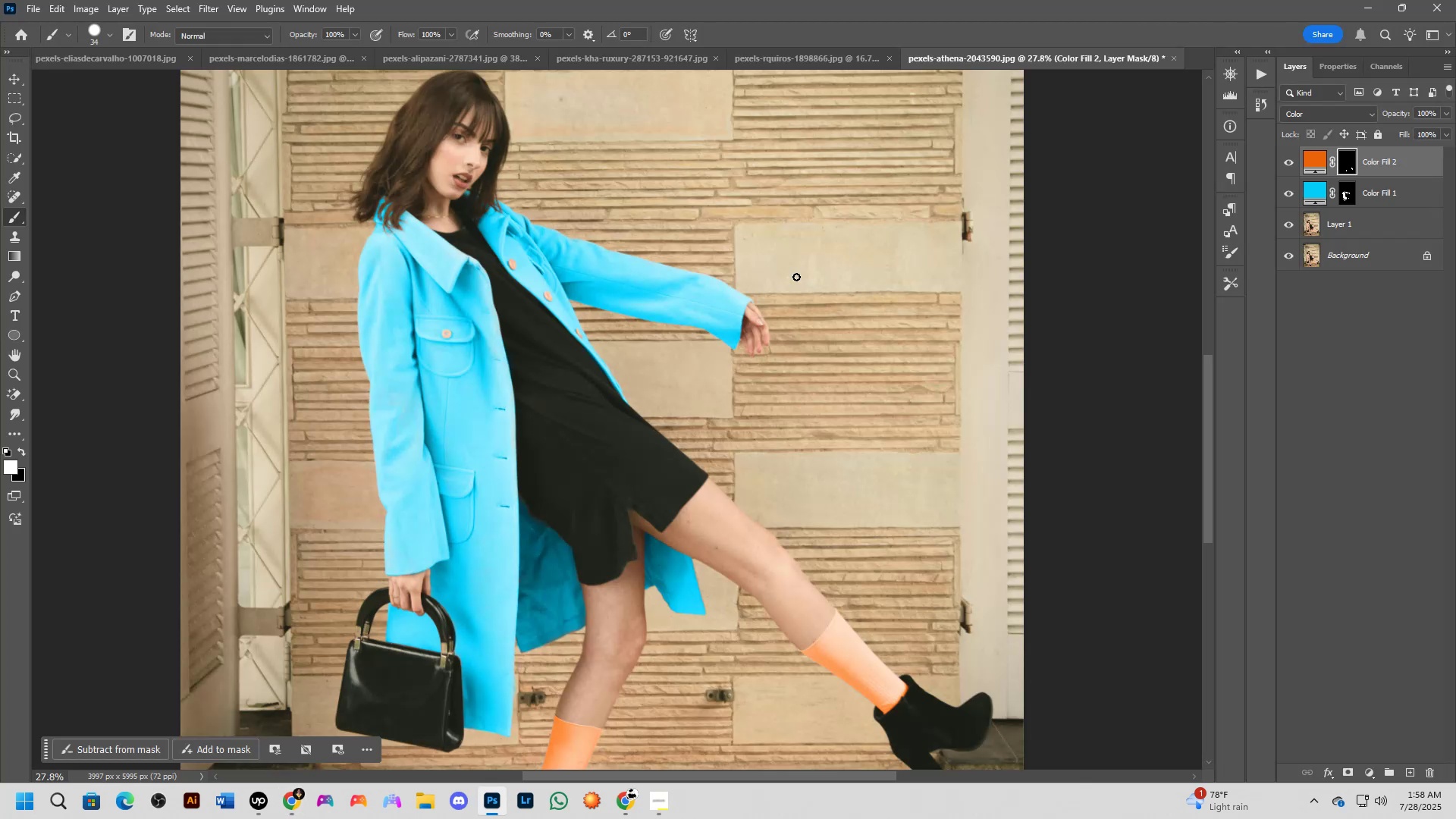 
wait(6.62)
 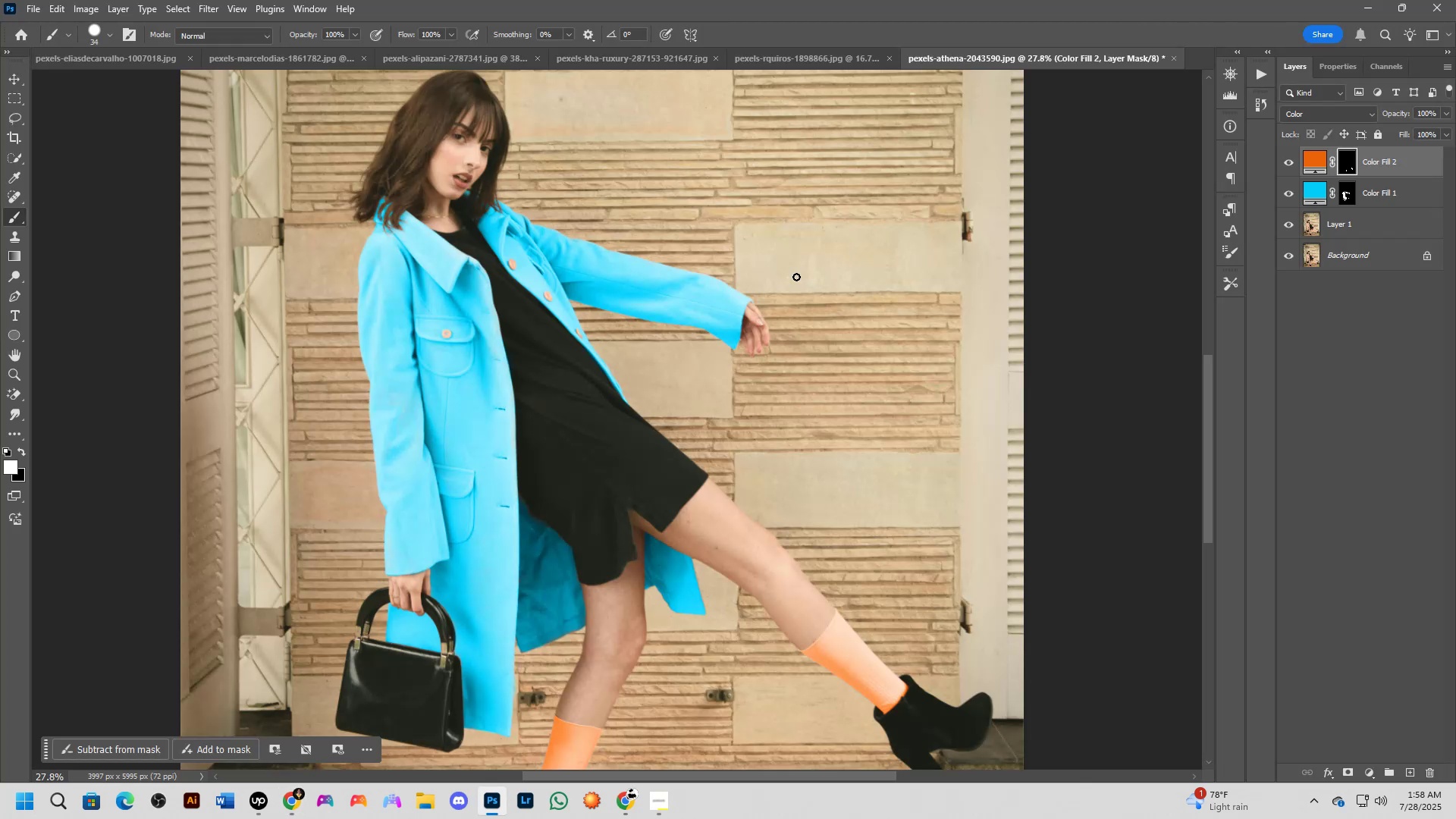 
key(Control+O)
 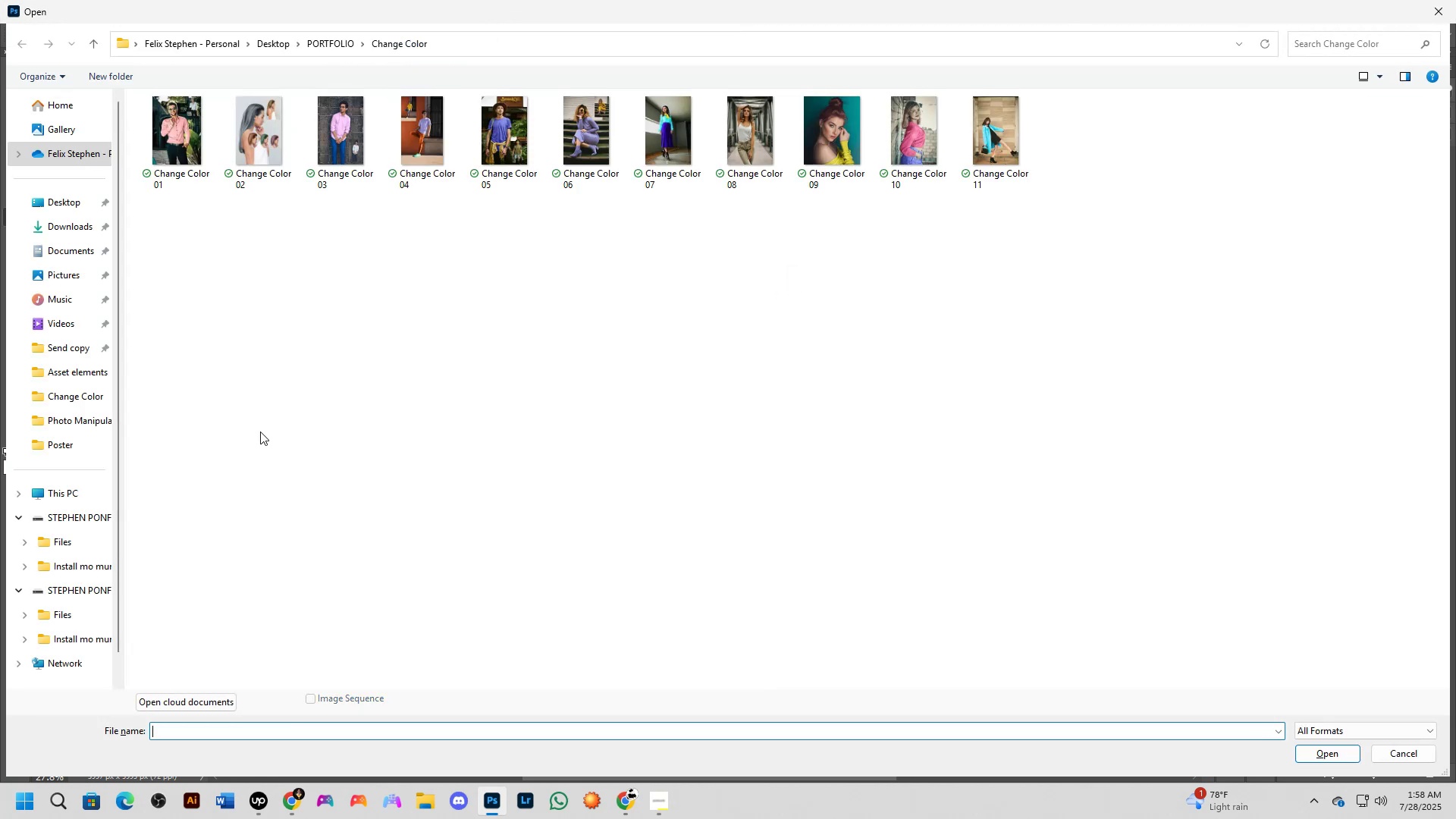 
wait(5.12)
 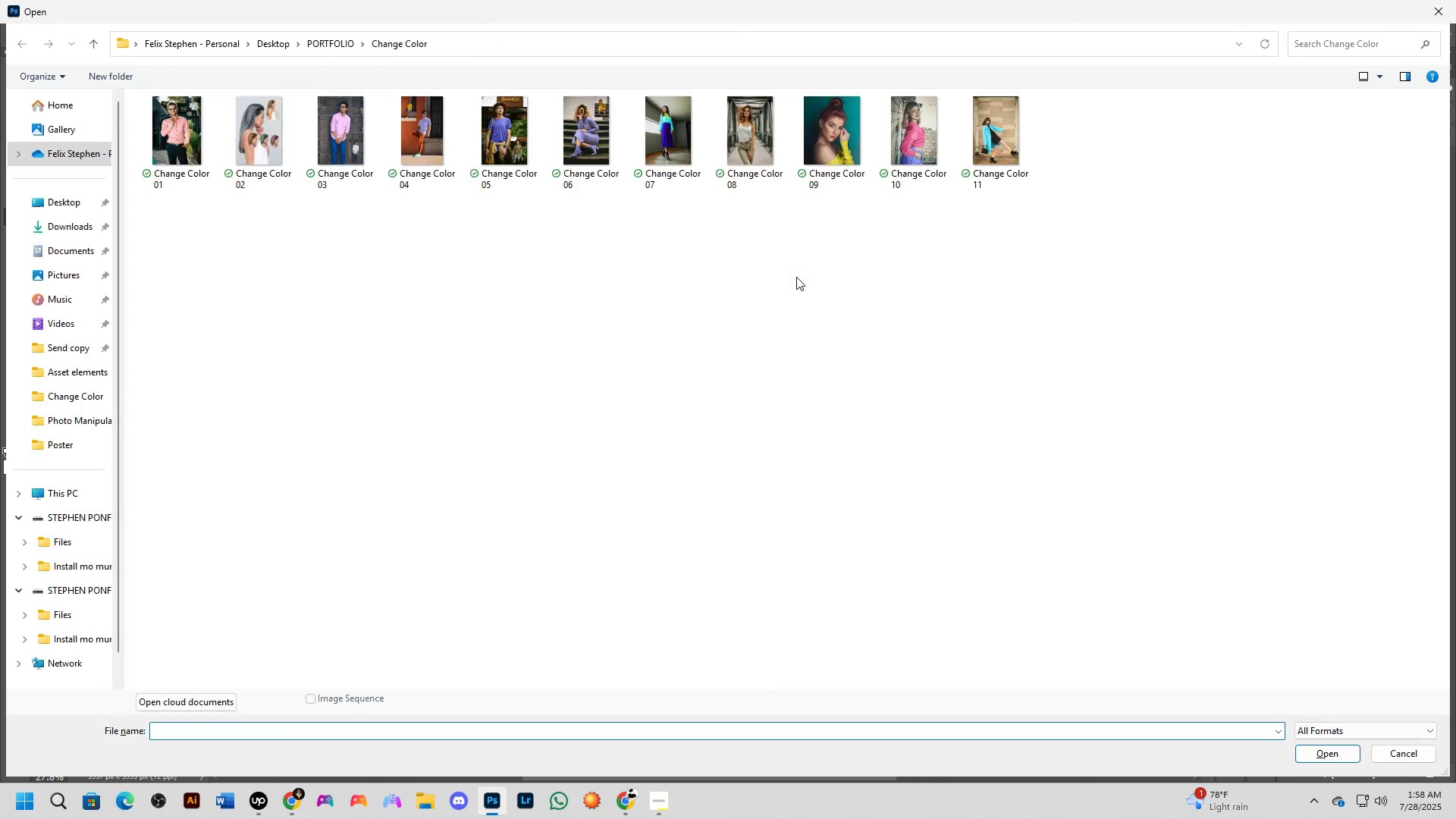 
left_click([71, 406])
 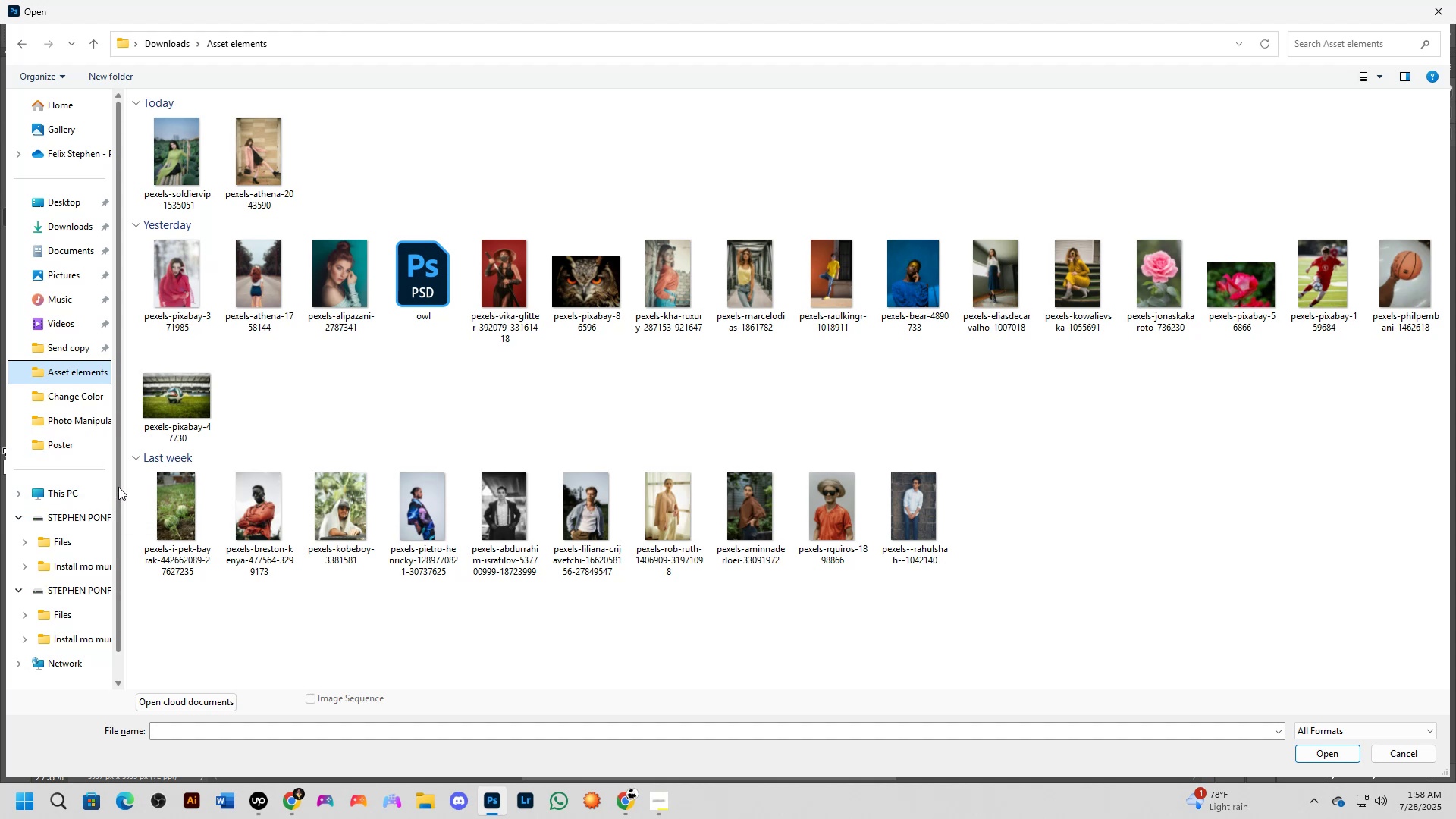 
wait(10.87)
 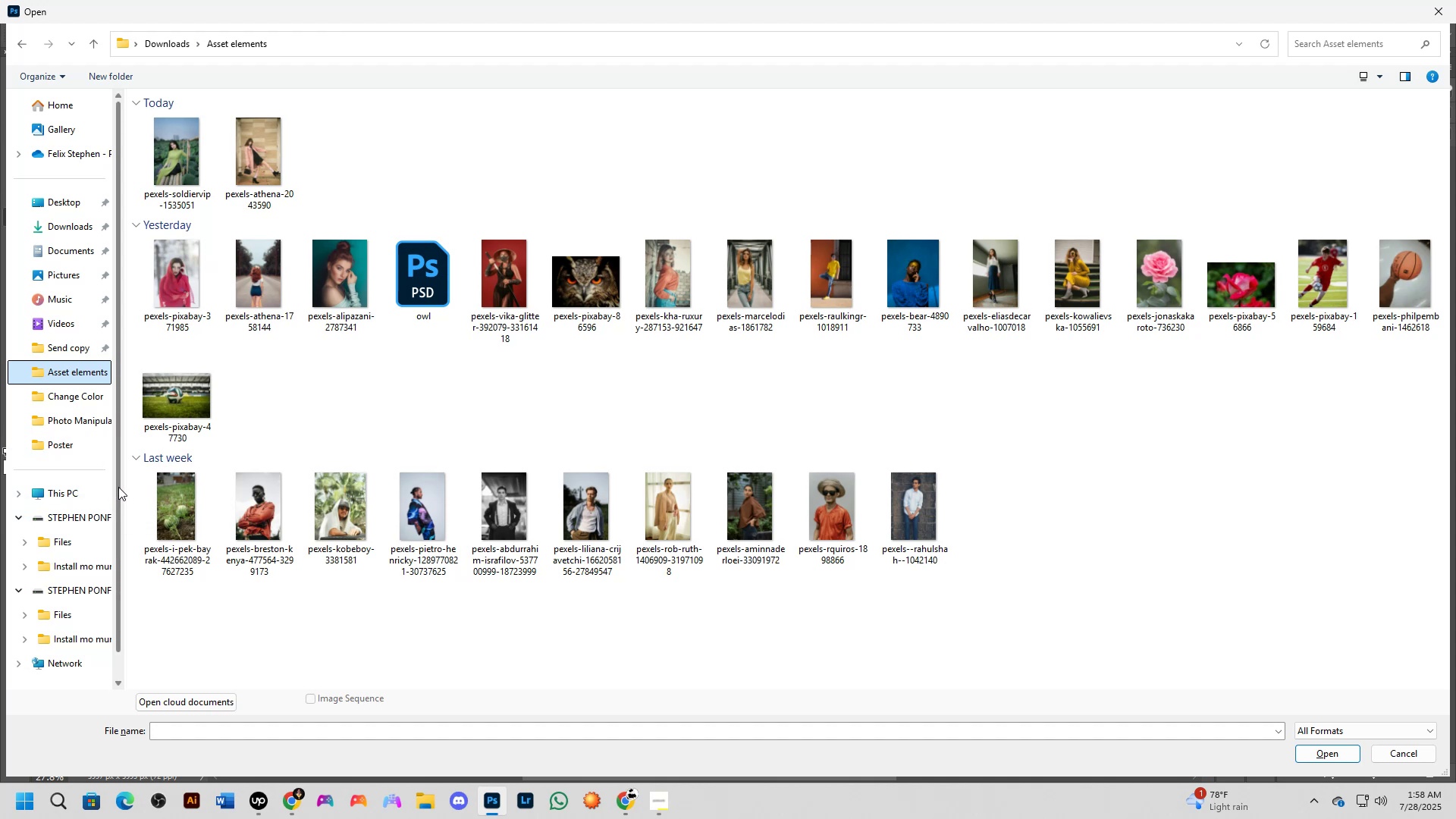 
left_click([63, 398])
 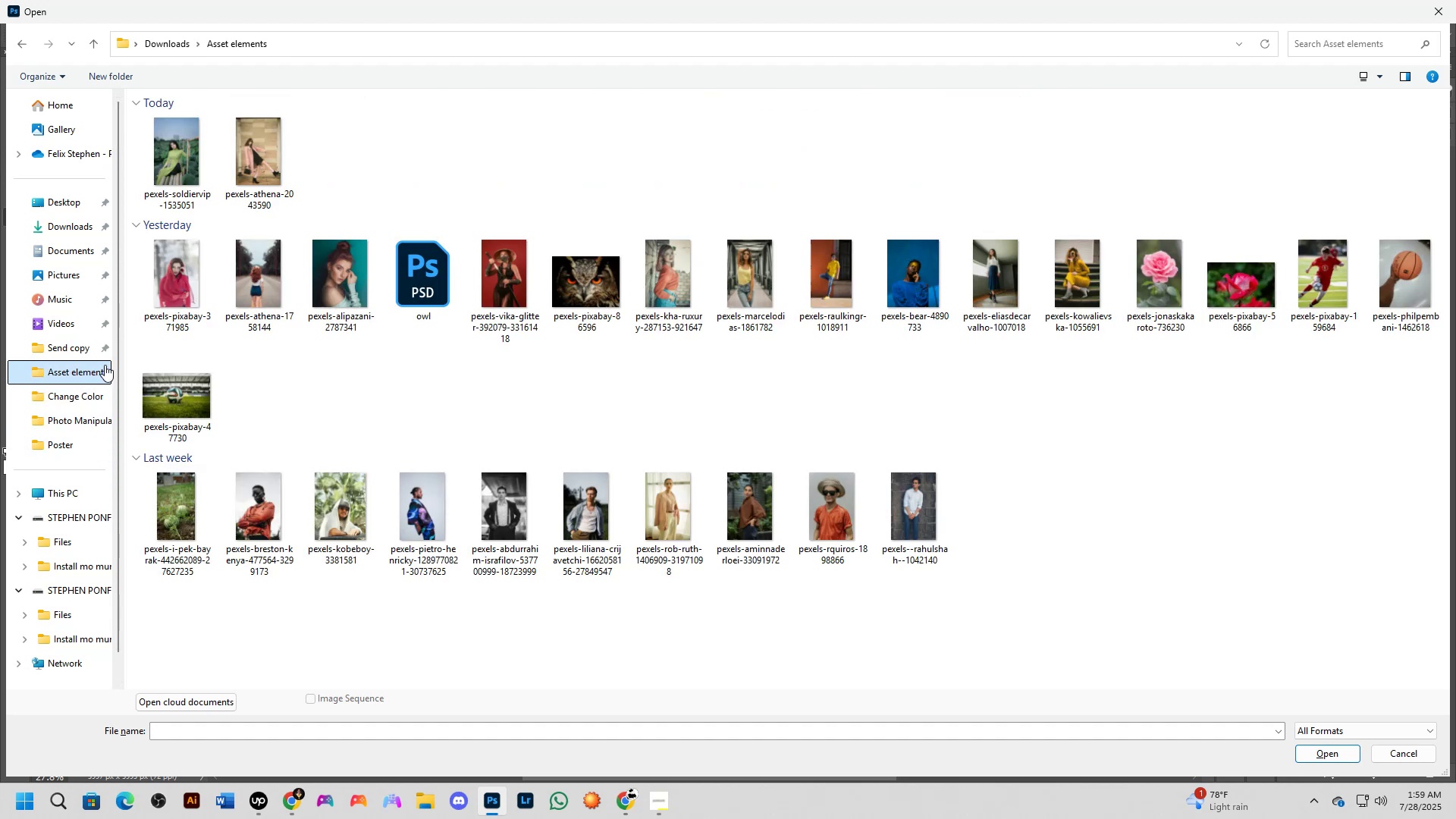 
wait(14.4)
 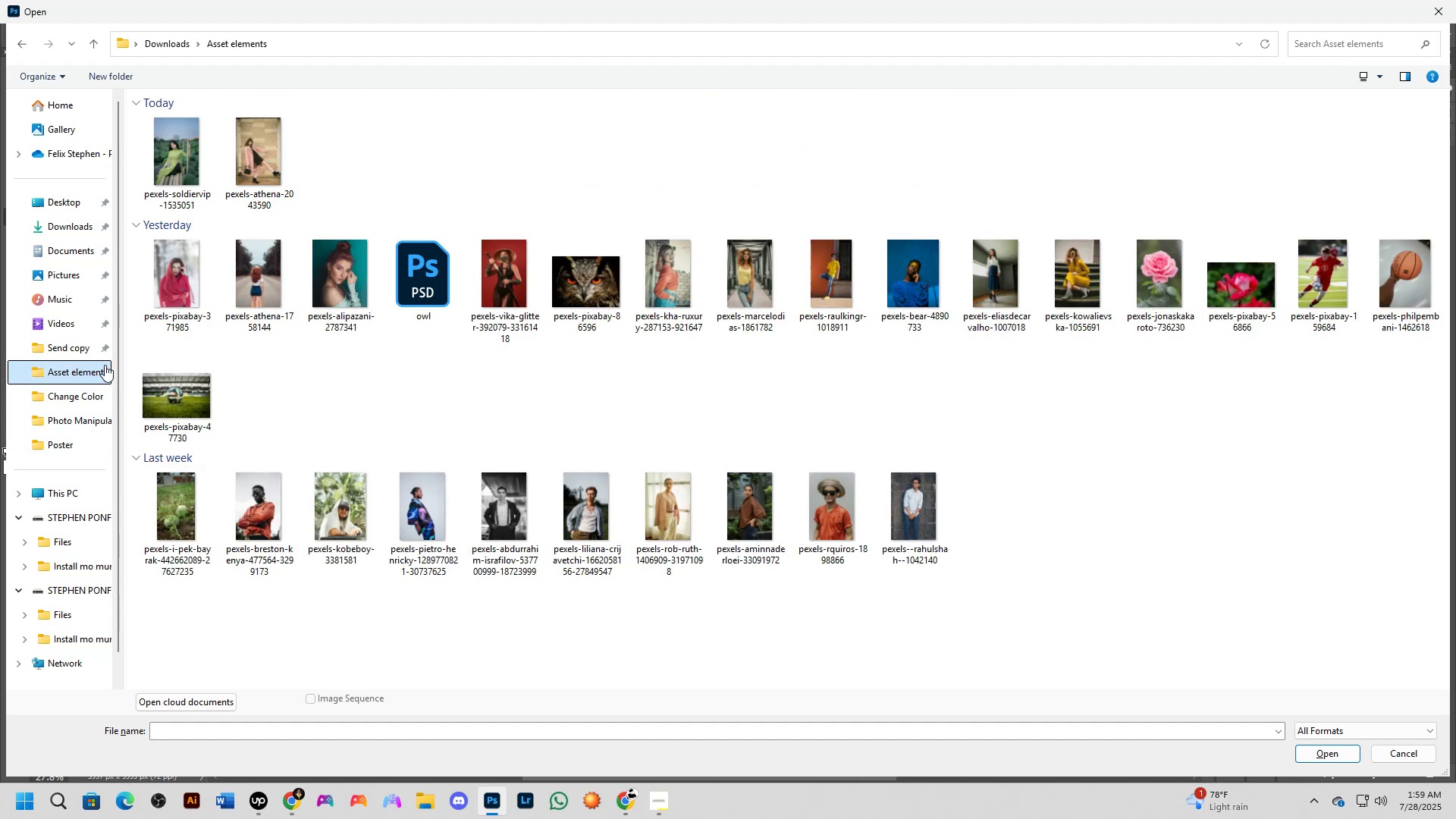 
scroll: coordinate [281, 374], scroll_direction: up, amount: 2.0
 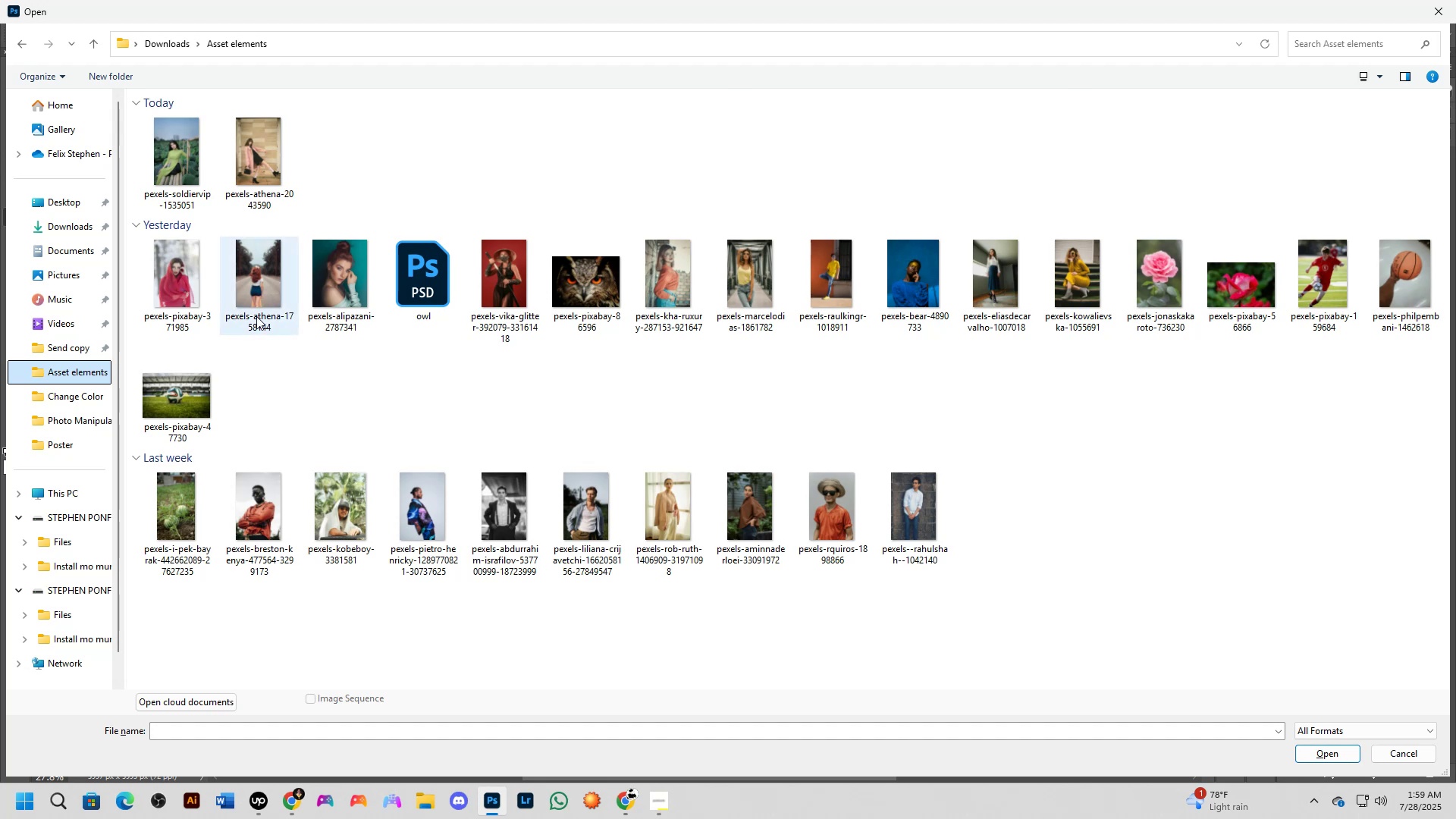 
left_click([241, 299])
 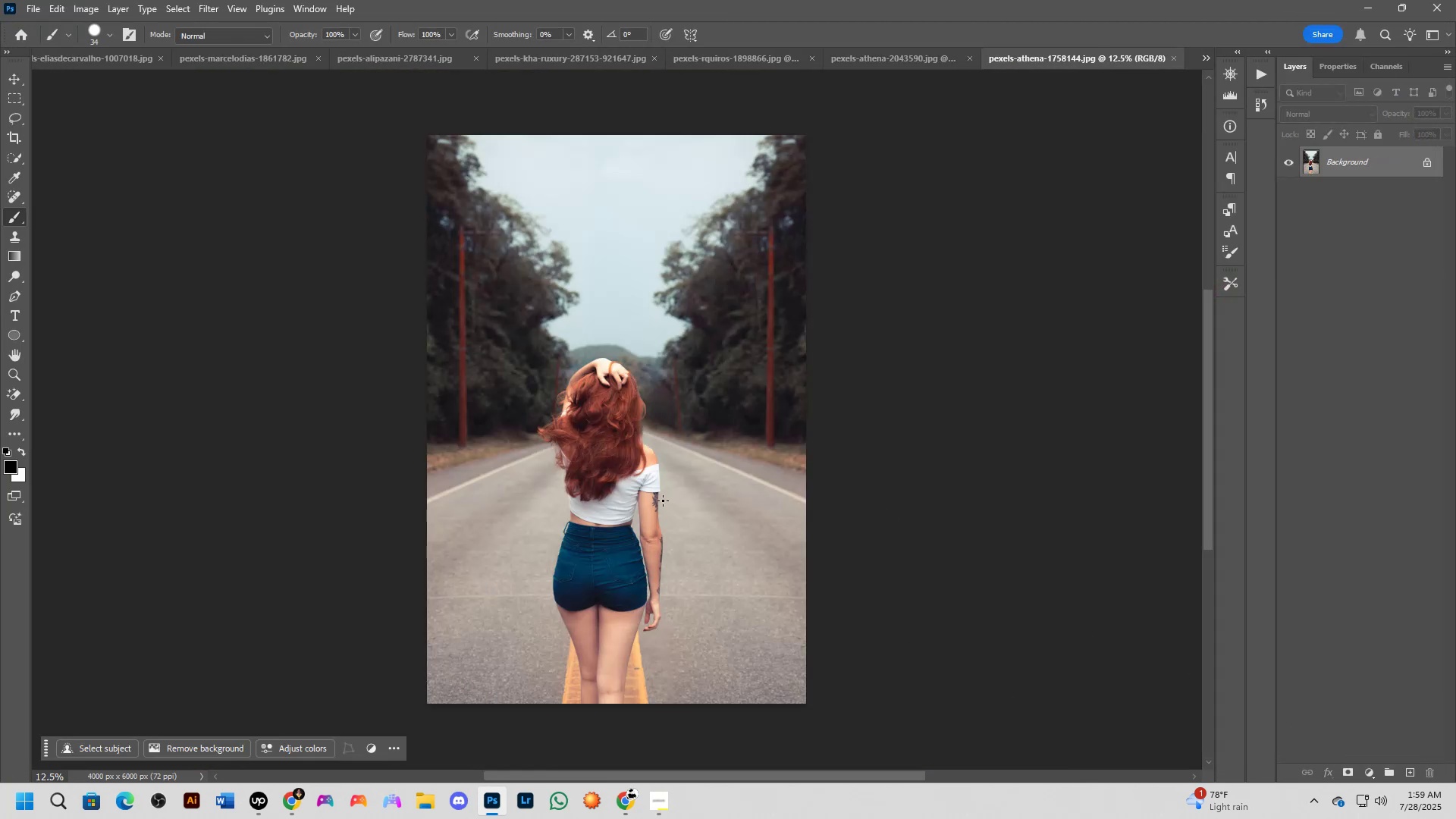 
wait(7.05)
 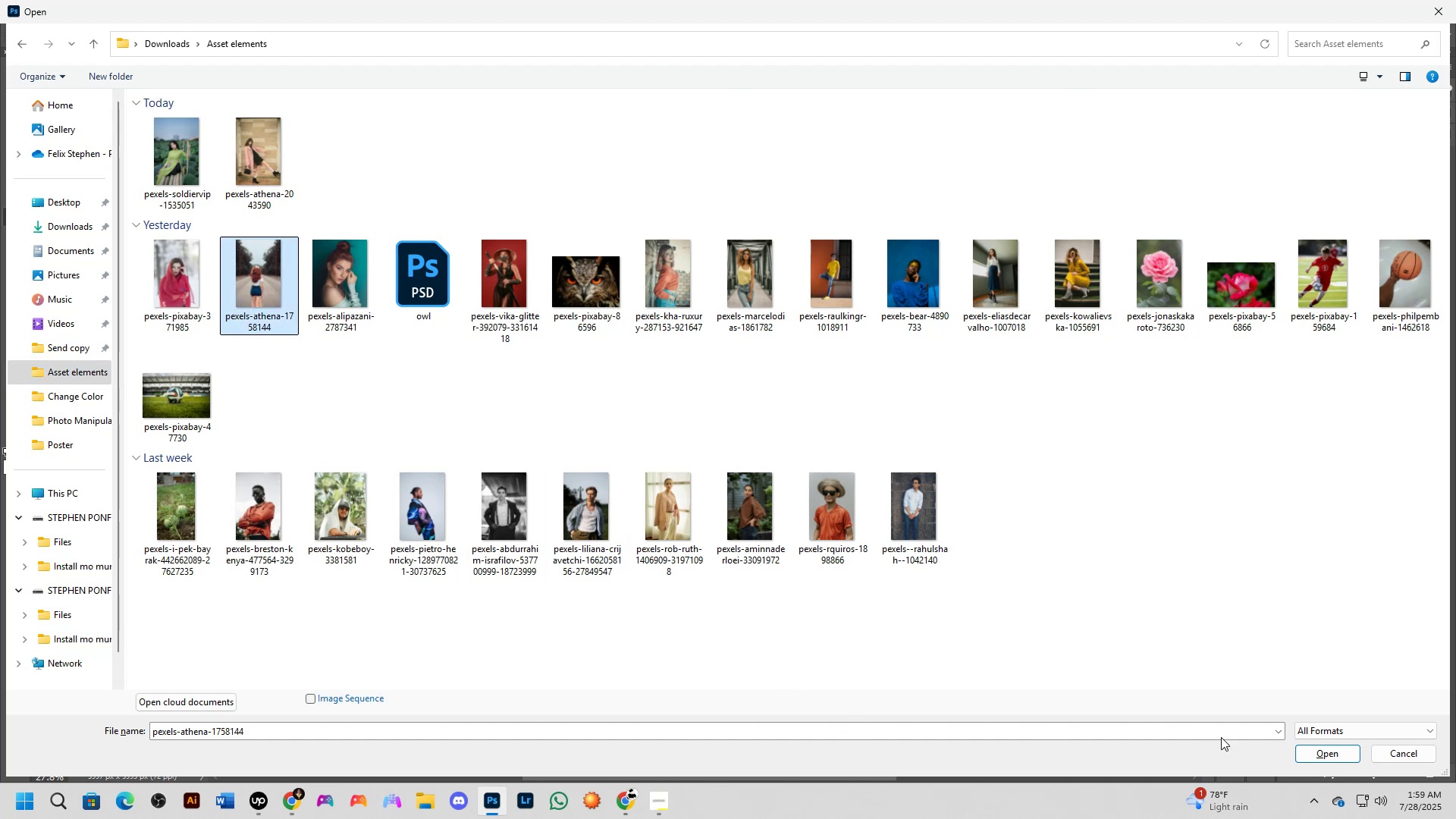 
scroll: coordinate [670, 475], scroll_direction: up, amount: 11.0
 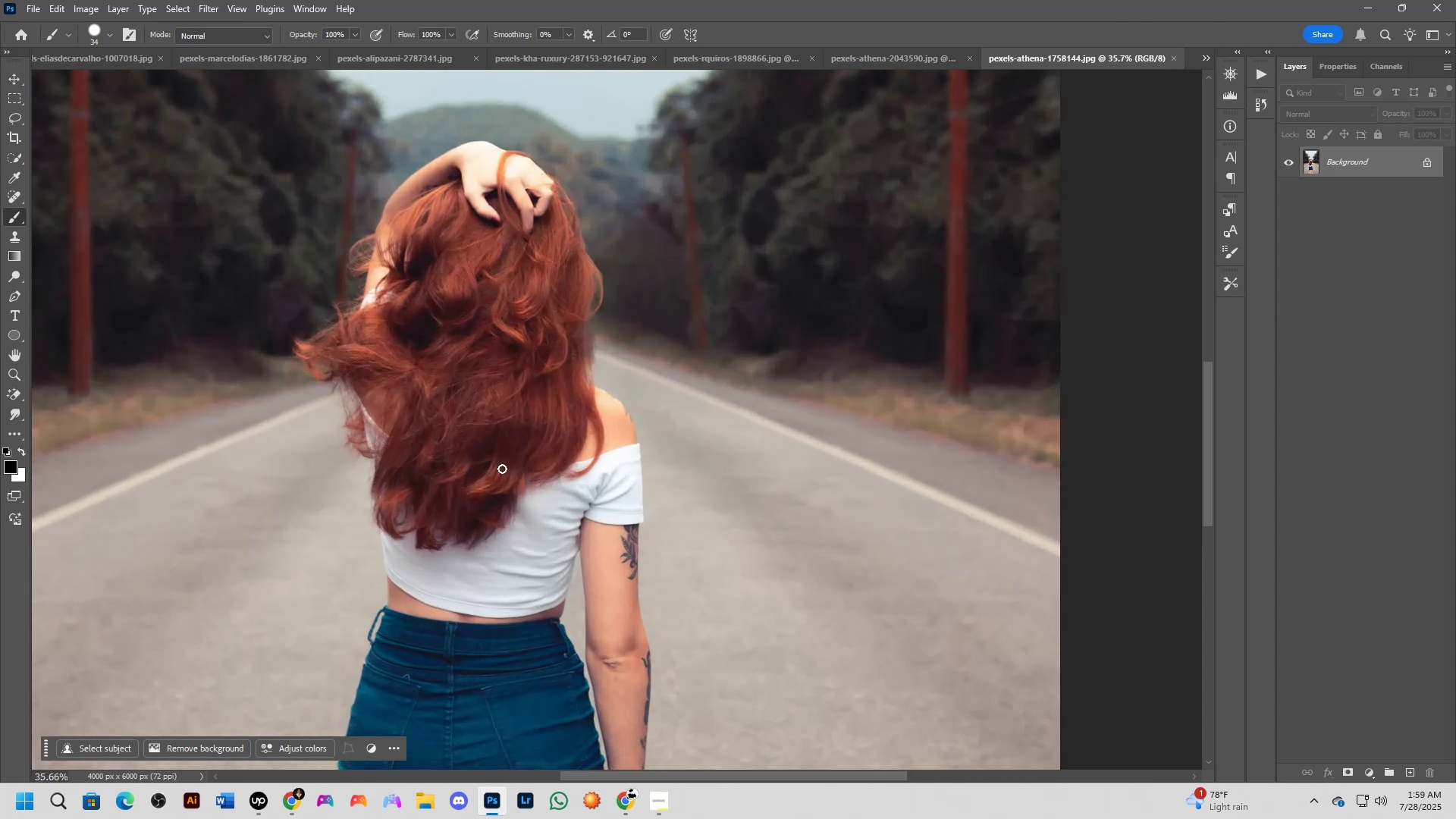 
hold_key(key=Space, duration=0.94)
 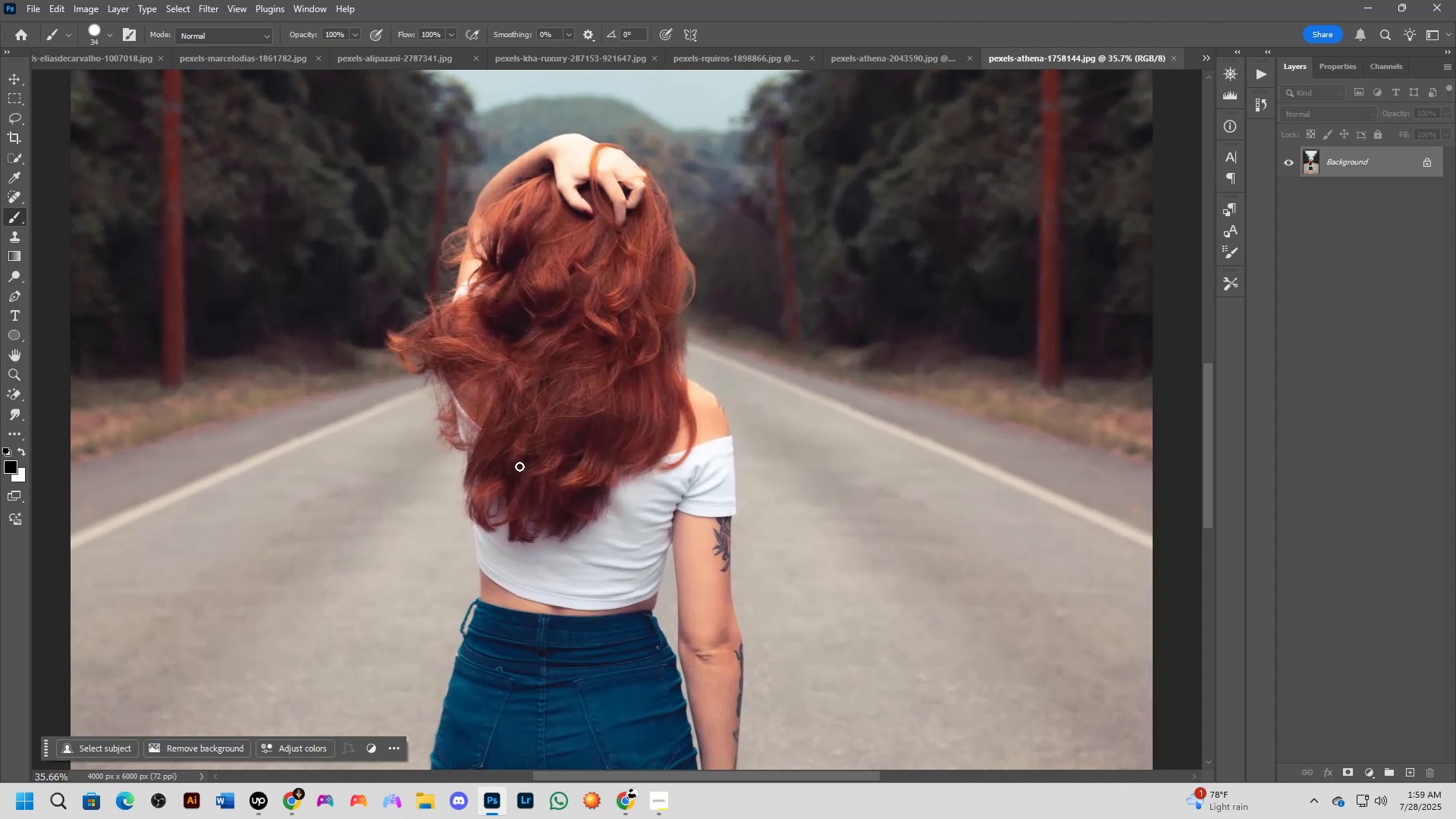 
scroll: coordinate [519, 466], scroll_direction: up, amount: 3.0
 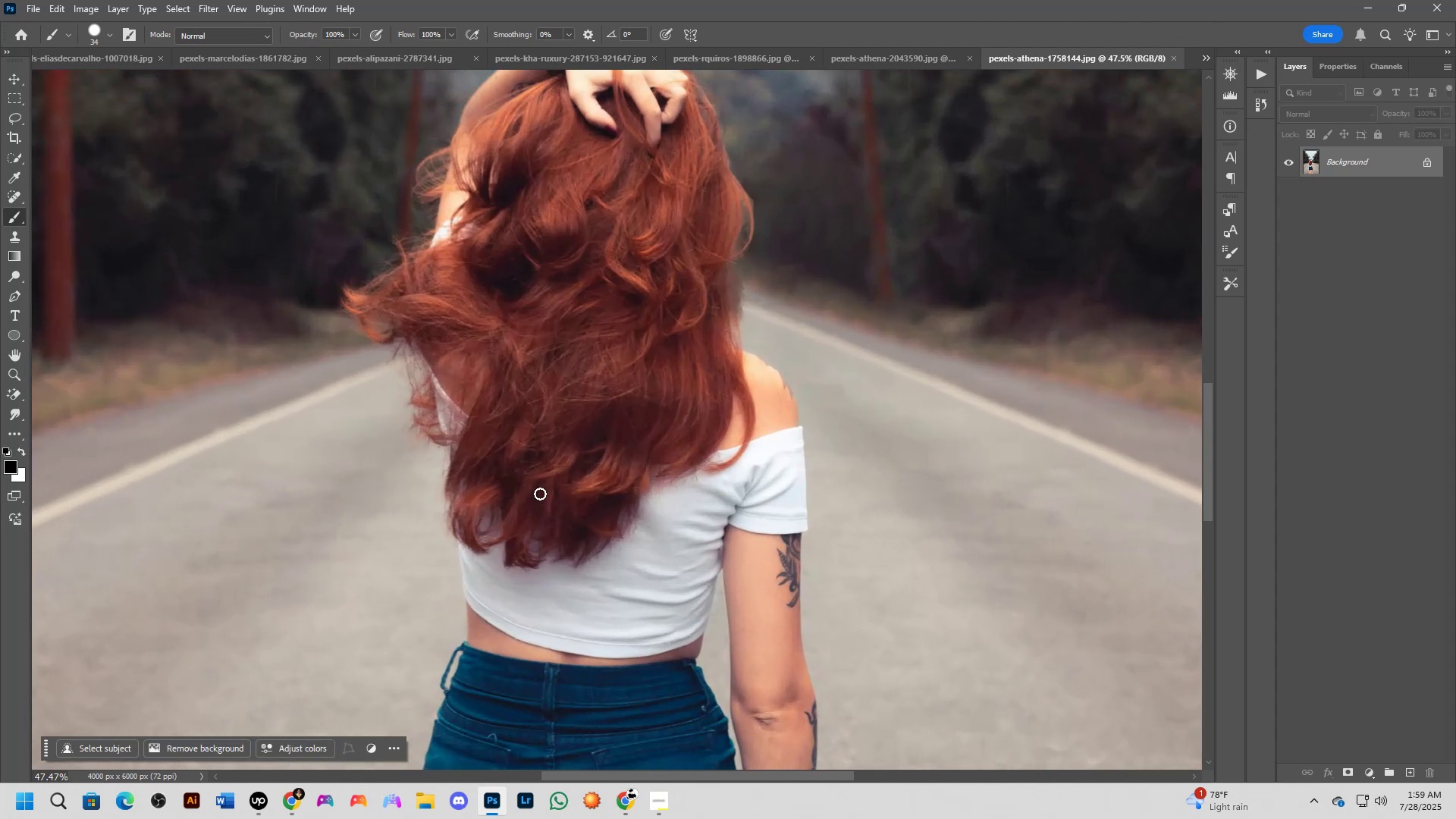 
hold_key(key=Space, duration=1.0)
 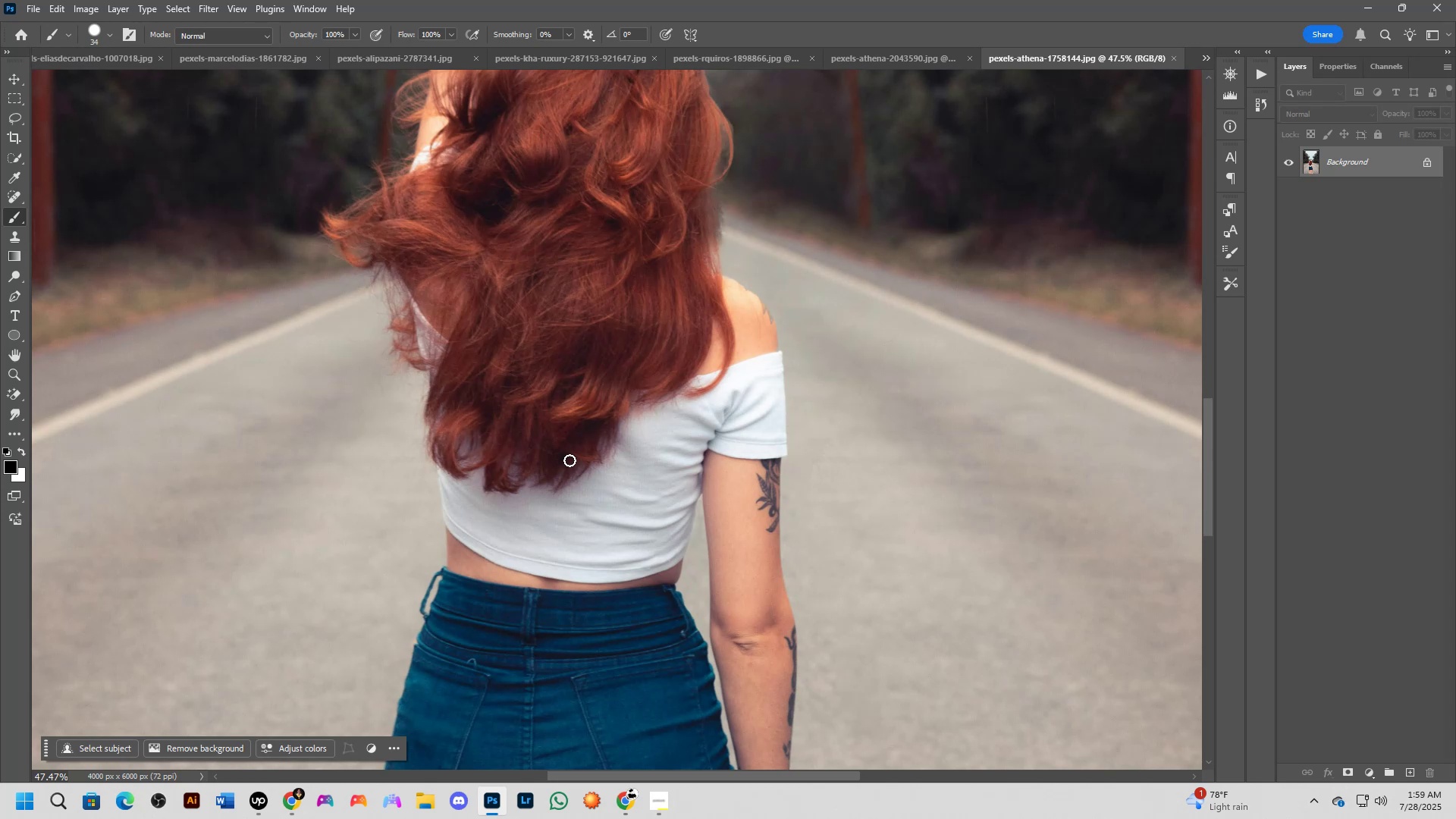 
wait(6.78)
 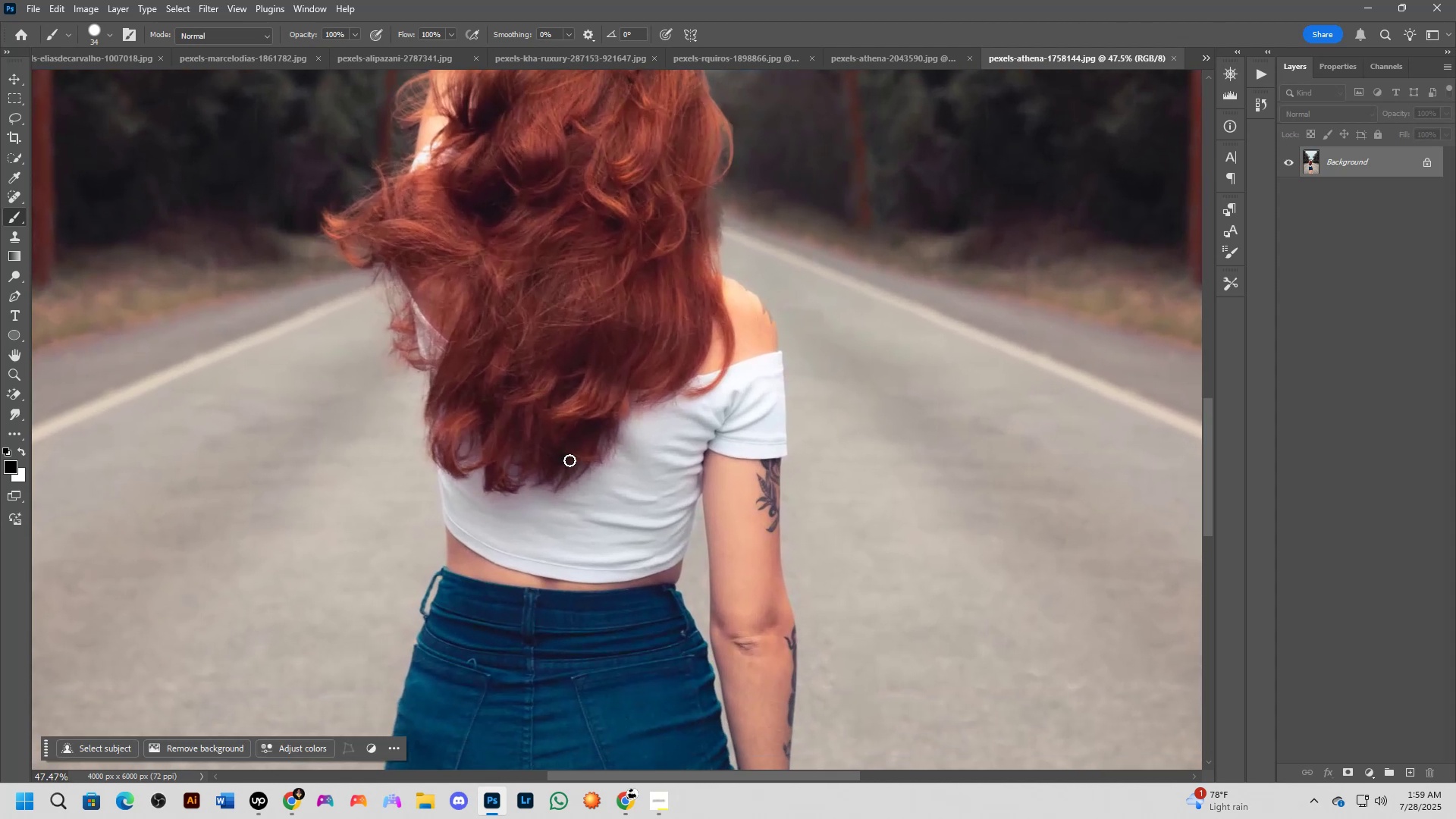 
hold_key(key=Space, duration=1.09)
 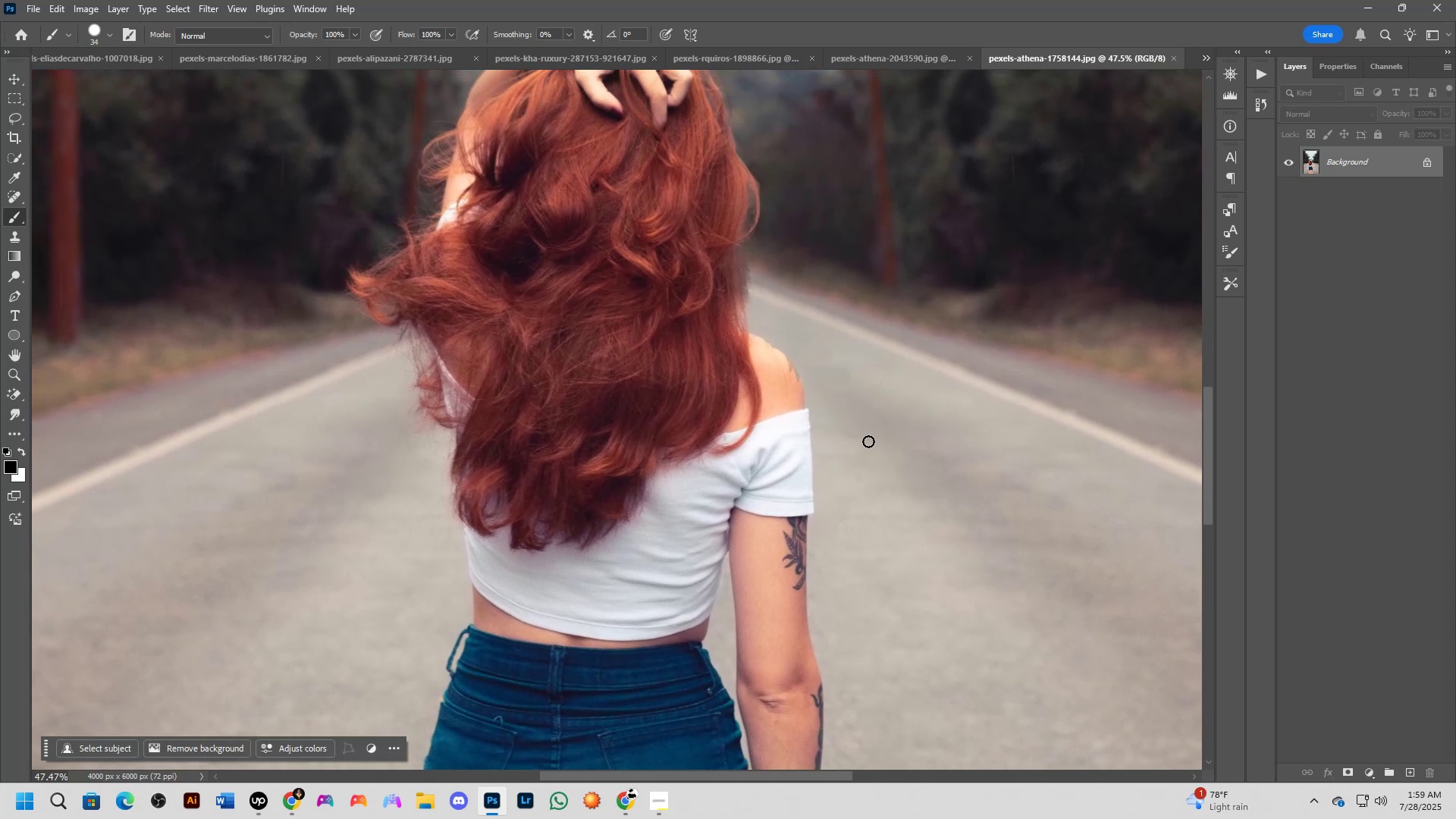 
key(Control+J)
 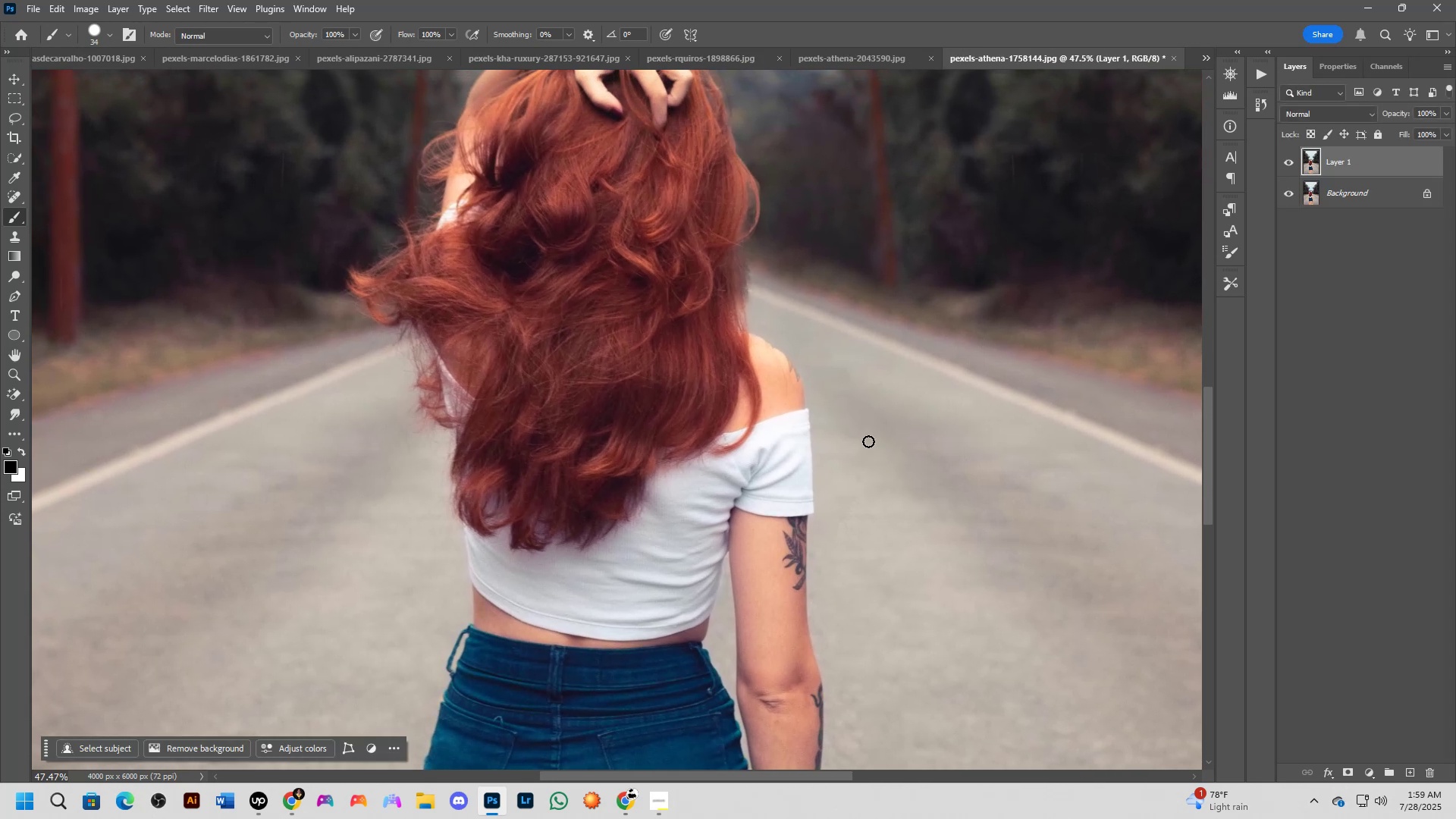 
key(F2)
 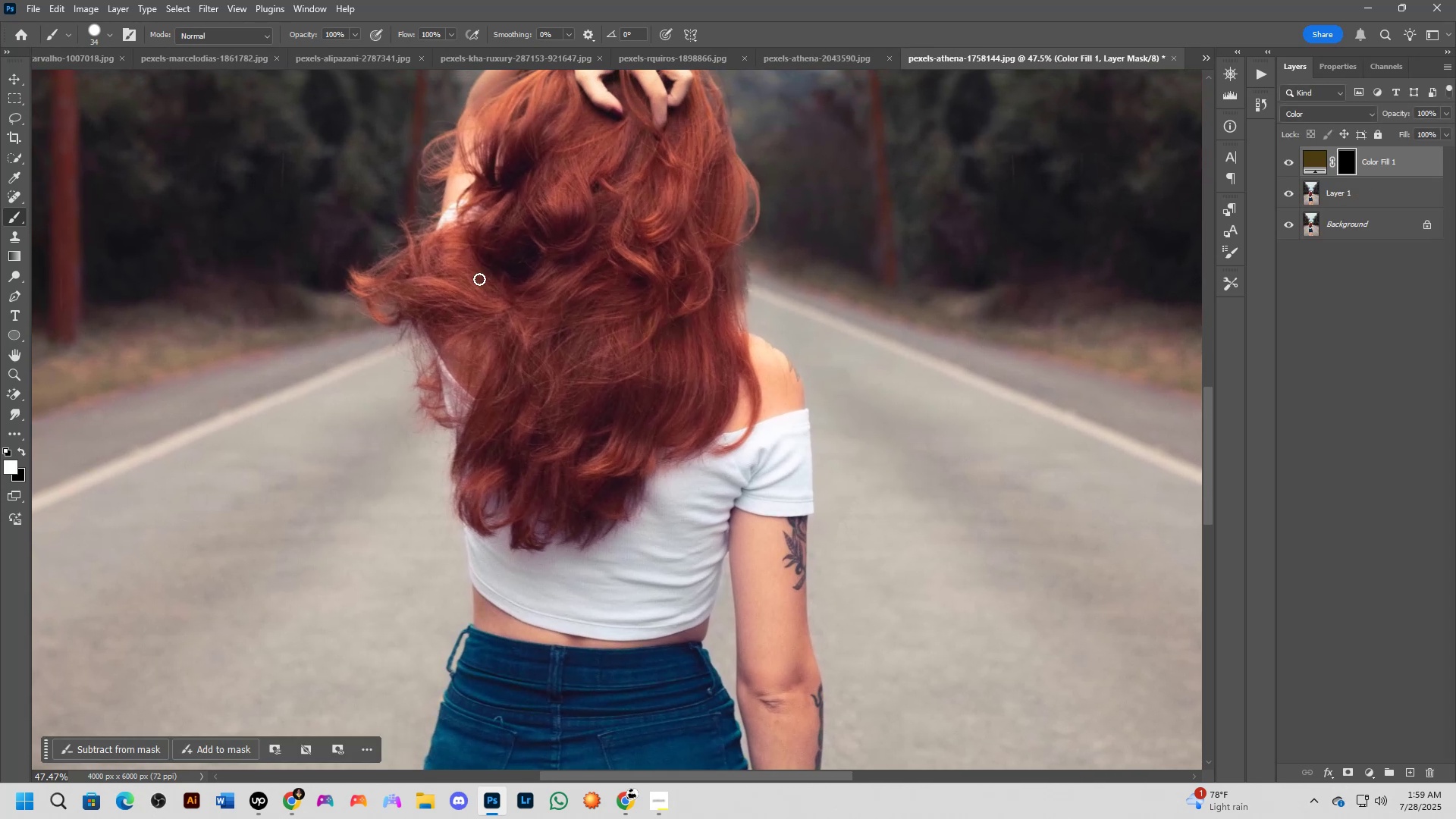 
hold_key(key=Space, duration=0.74)
 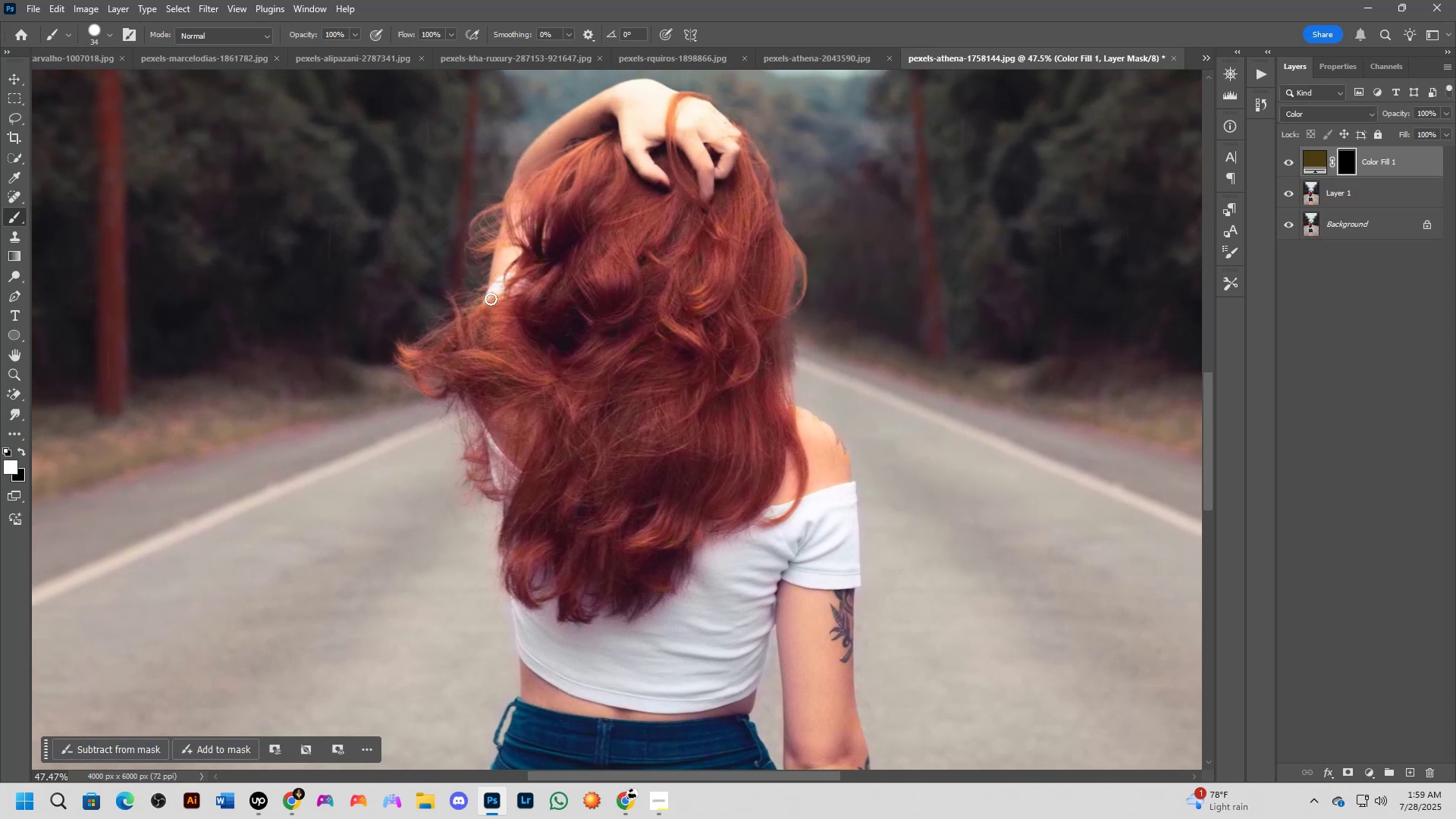 
hold_key(key=Space, duration=0.48)
 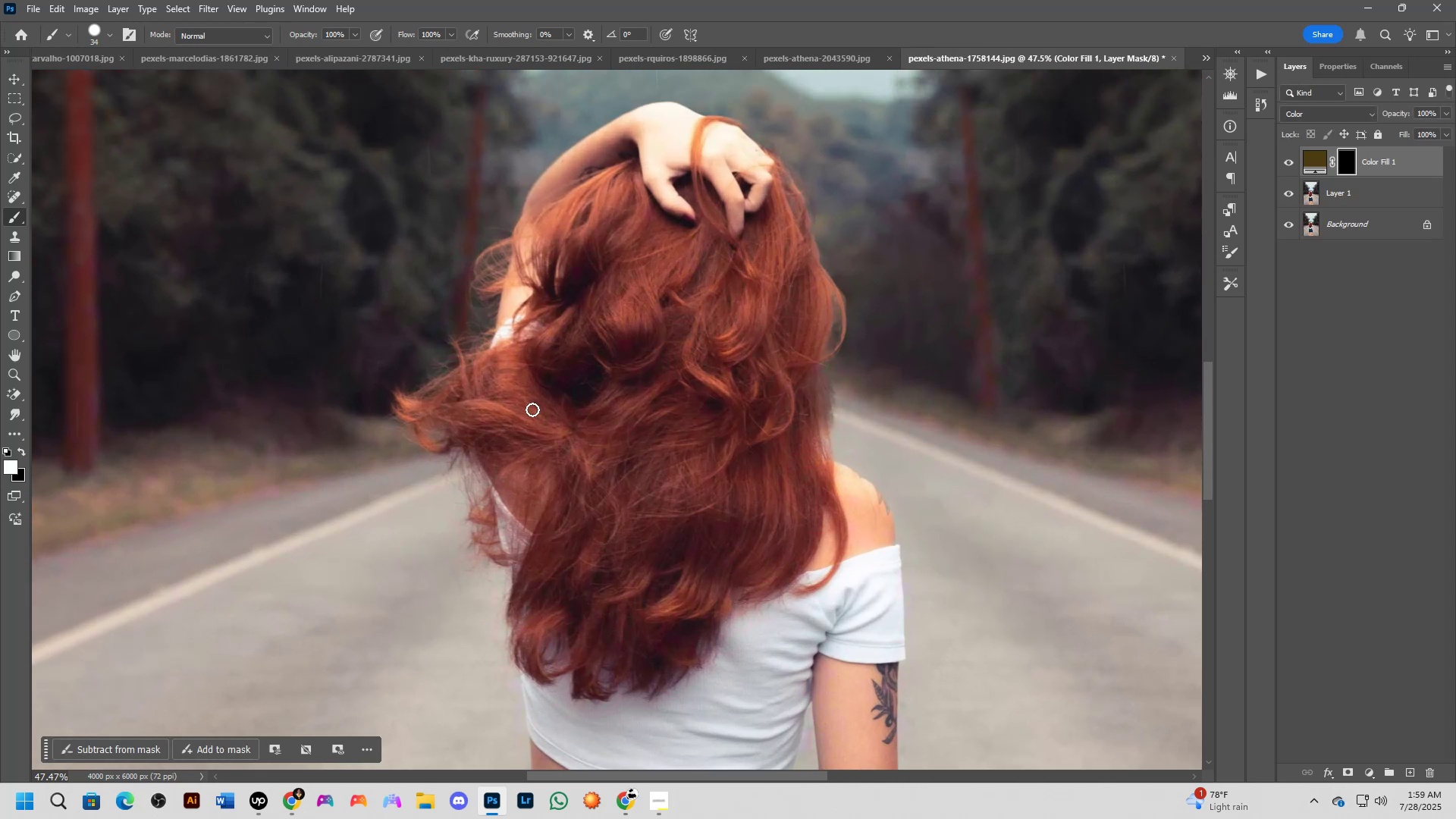 
scroll: coordinate [532, 410], scroll_direction: up, amount: 3.0
 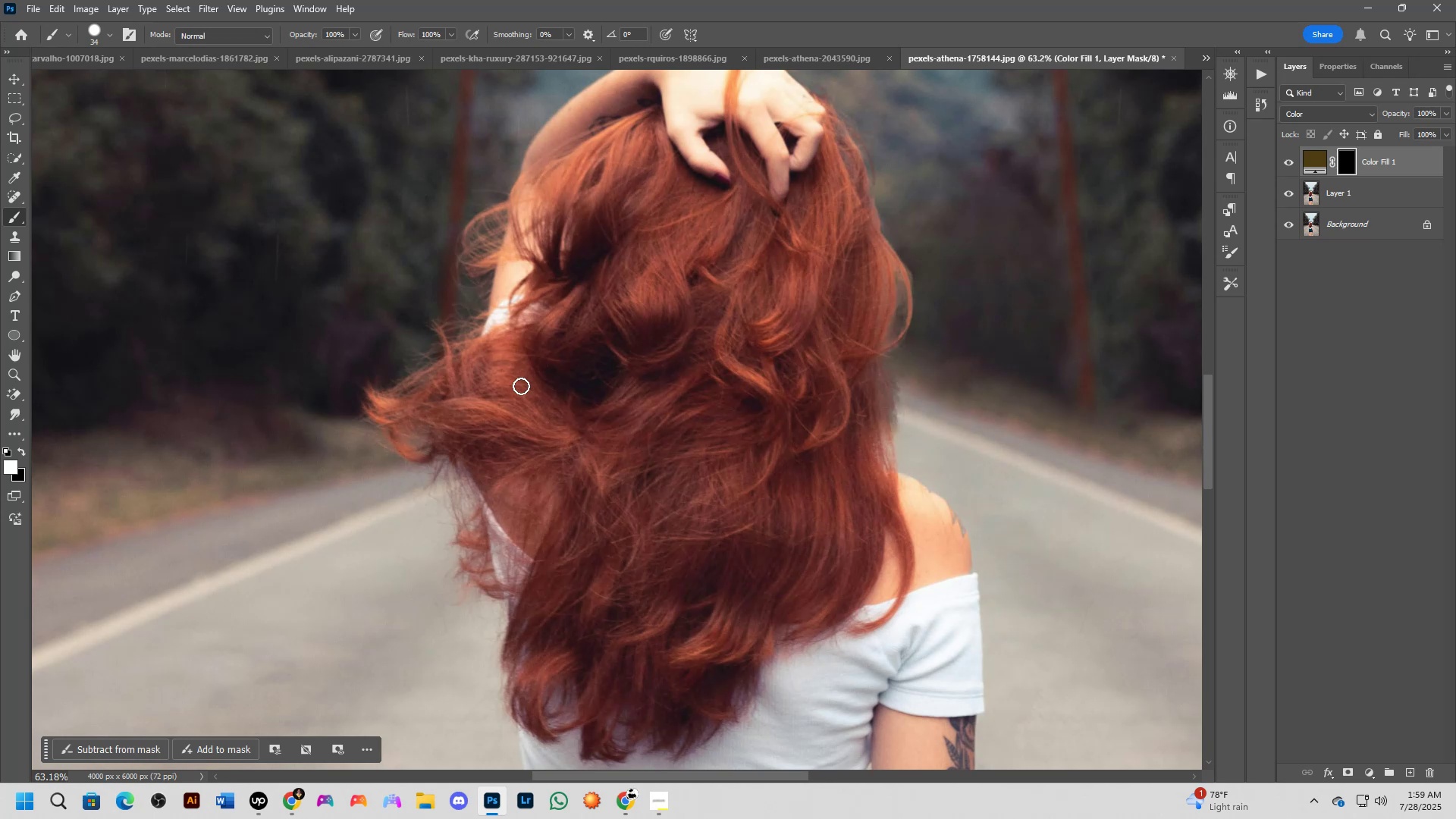 
hold_key(key=Space, duration=0.44)
 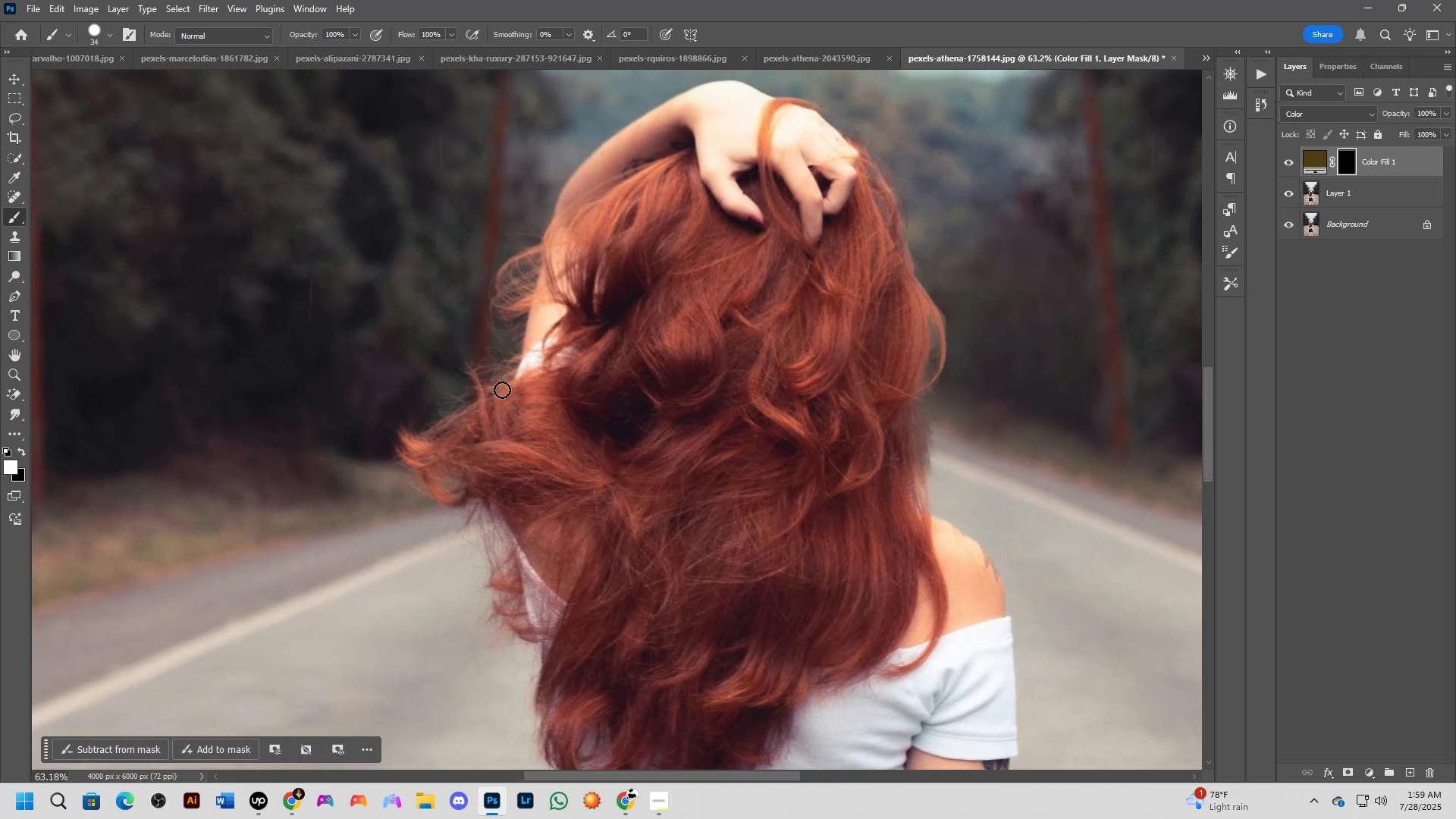 
scroll: coordinate [510, 378], scroll_direction: up, amount: 10.0
 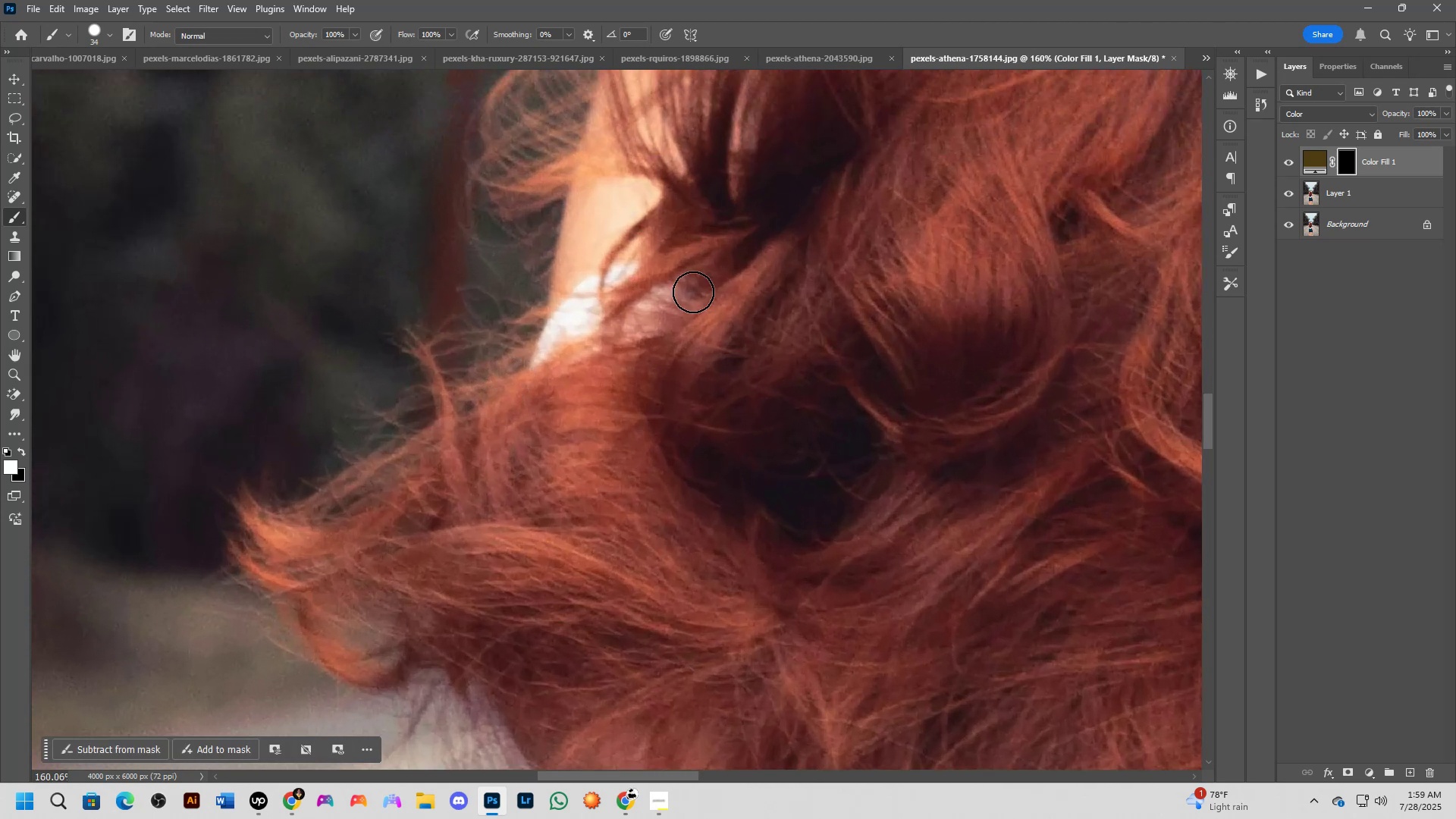 
hold_key(key=Space, duration=0.68)
 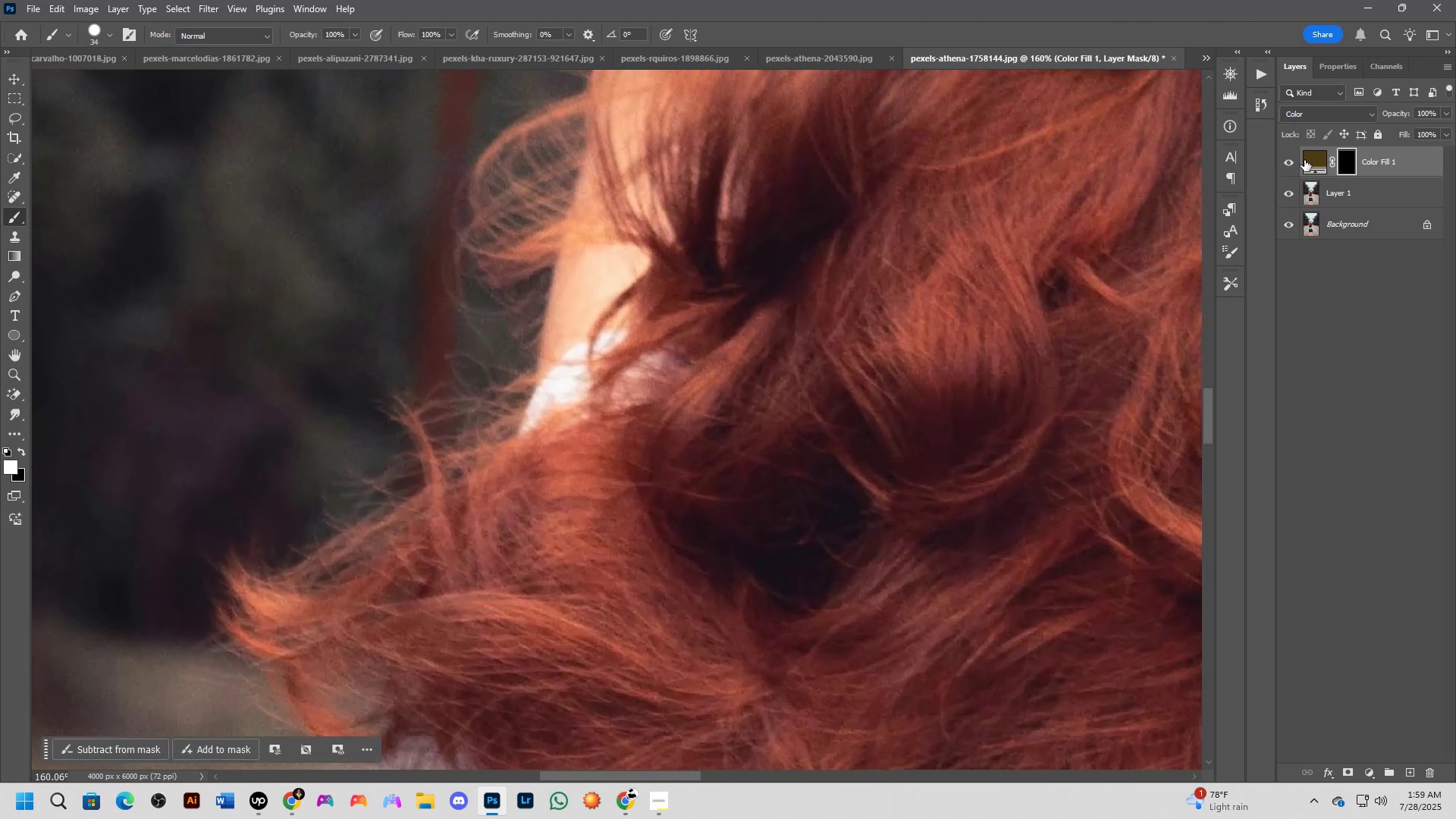 
double_click([1304, 160])
 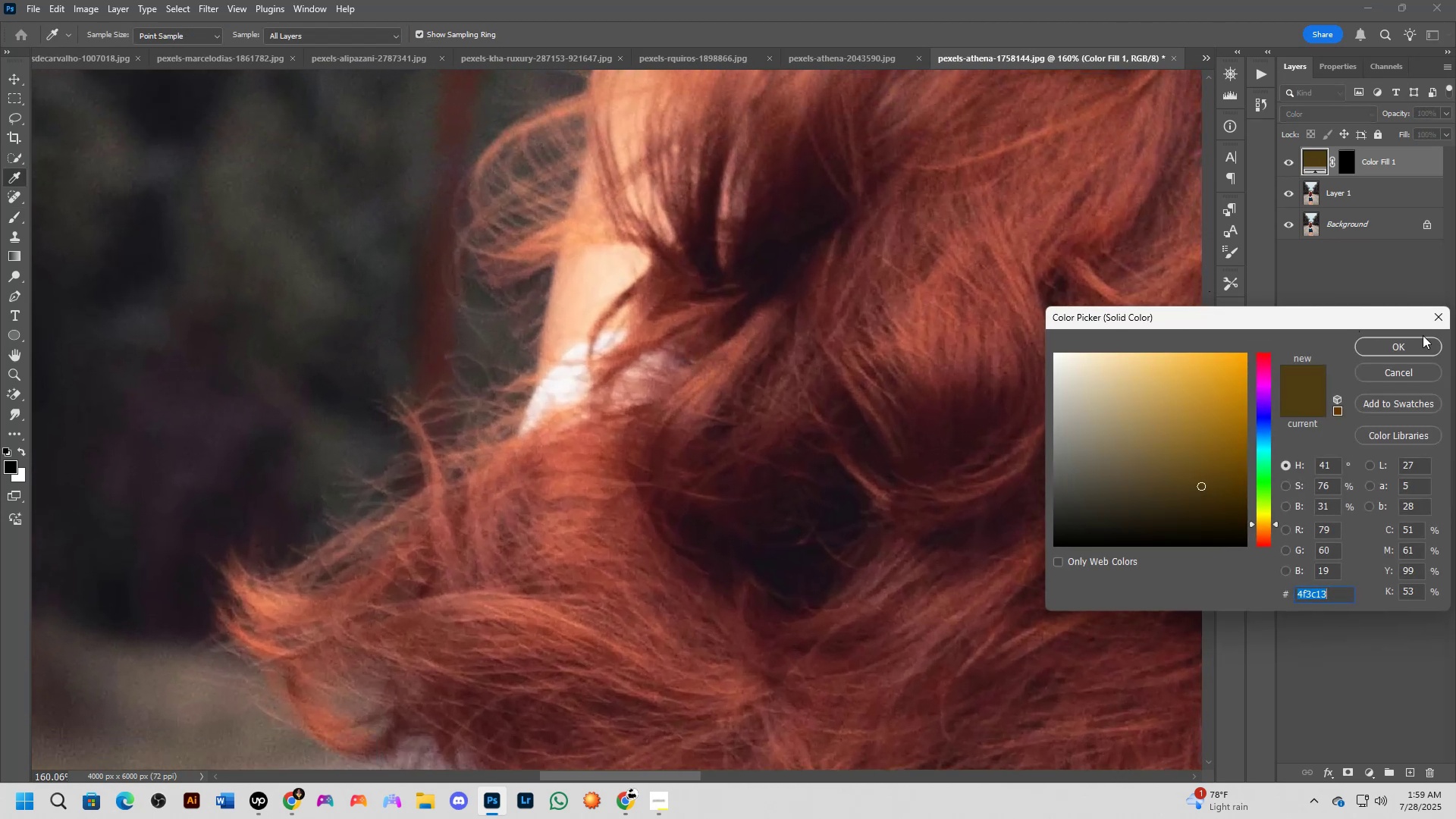 
left_click([1423, 344])
 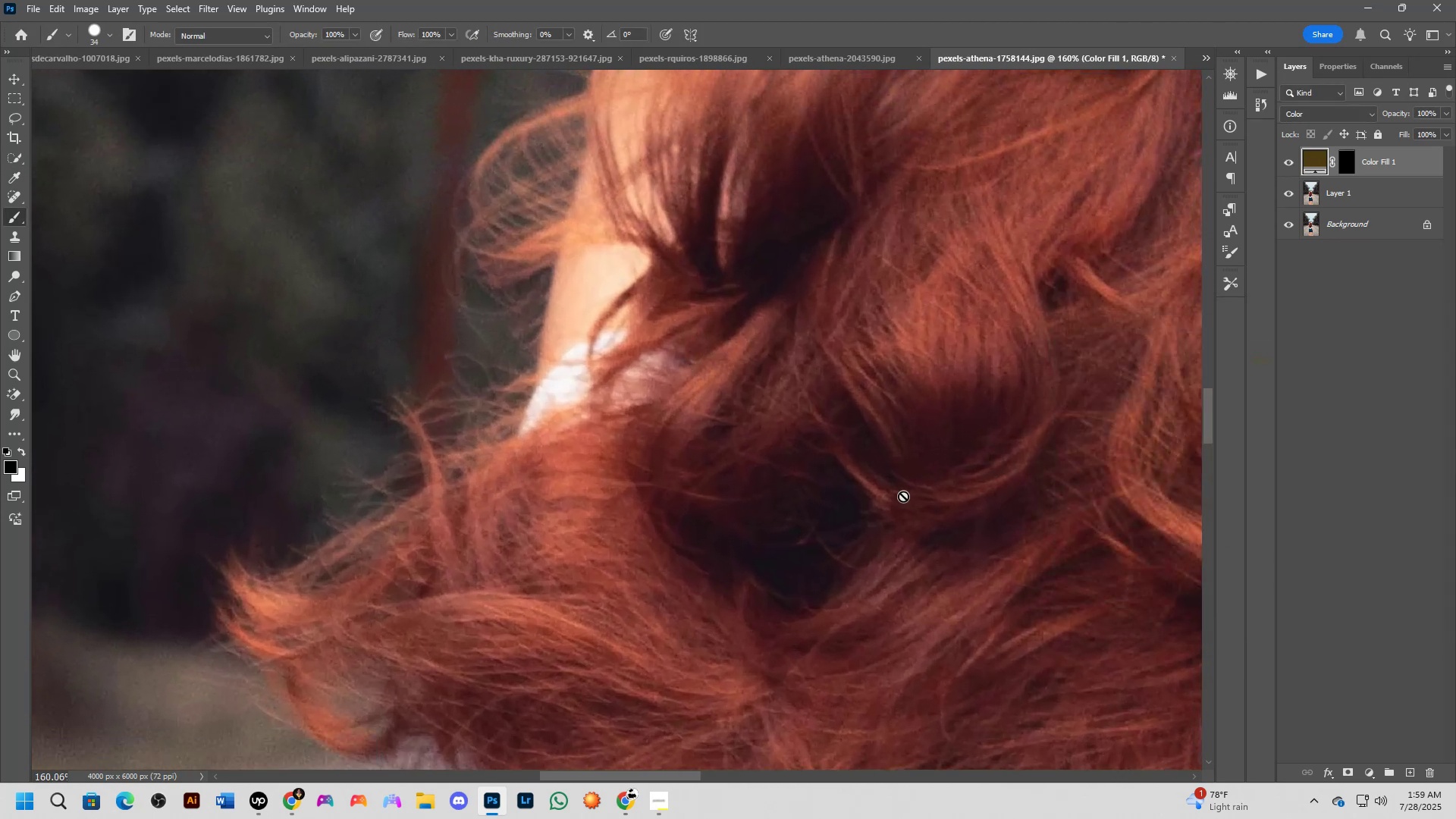 
scroll: coordinate [908, 488], scroll_direction: down, amount: 9.0
 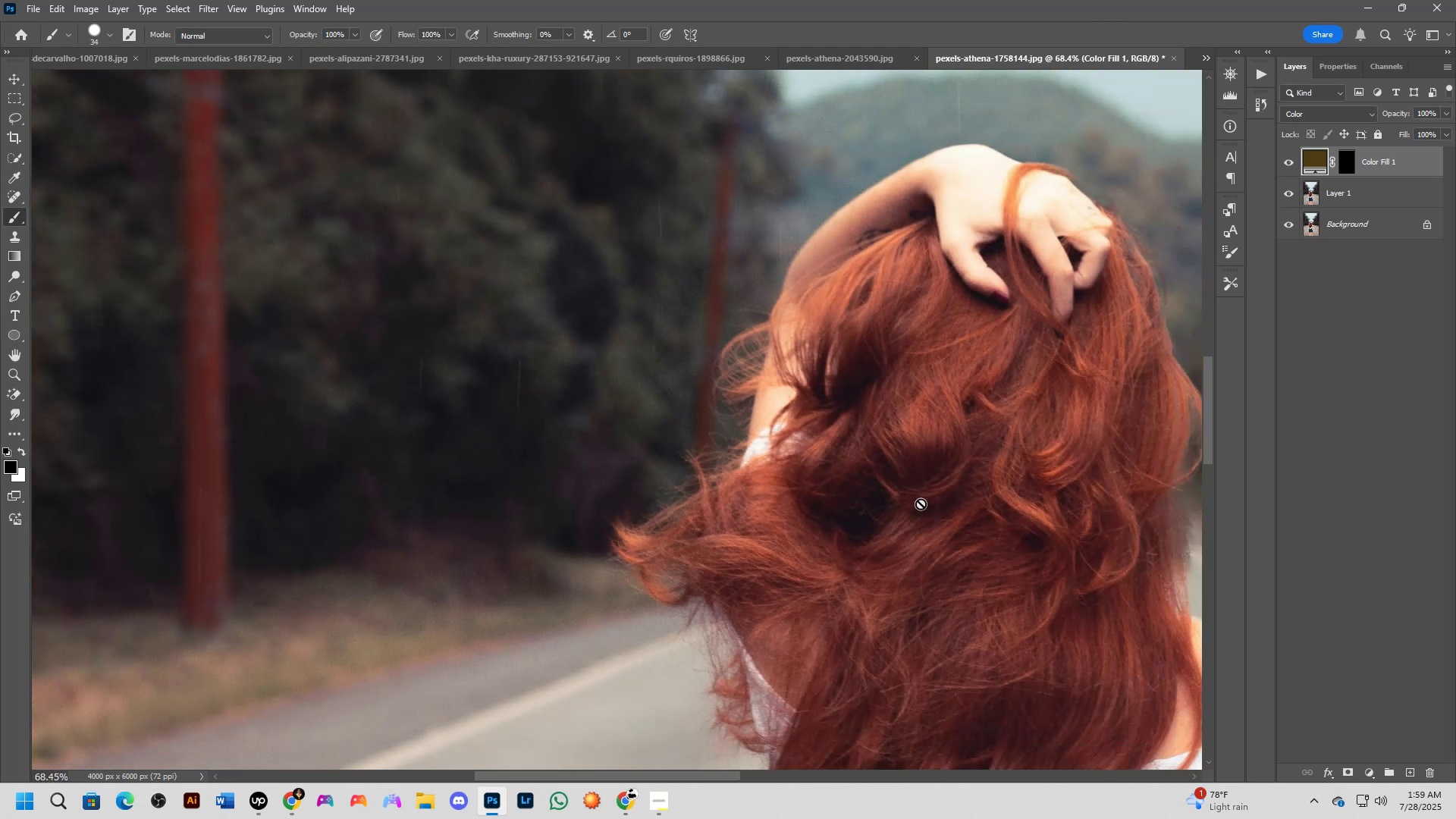 
hold_key(key=Space, duration=1.53)
 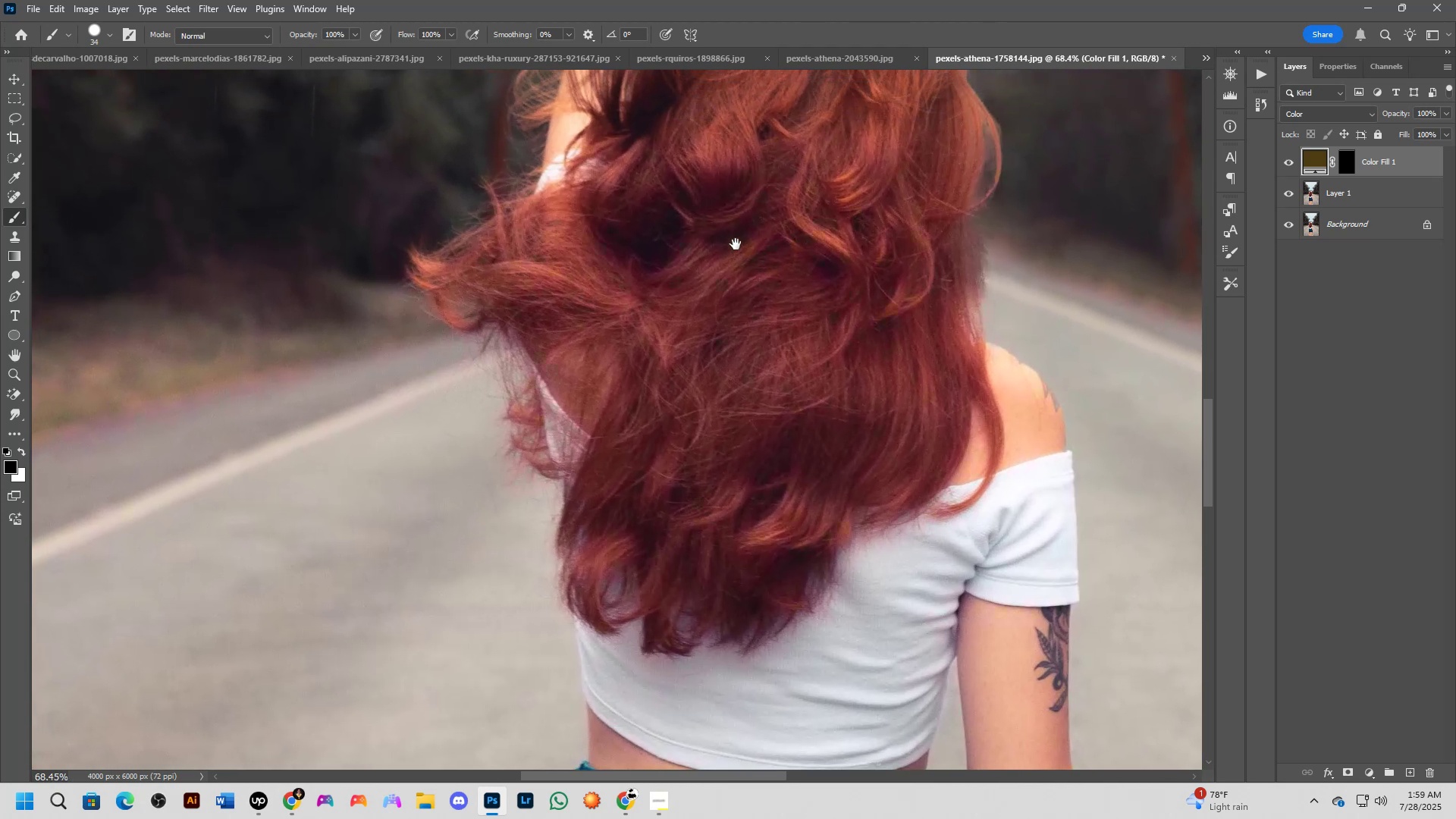 
hold_key(key=Space, duration=1.52)
 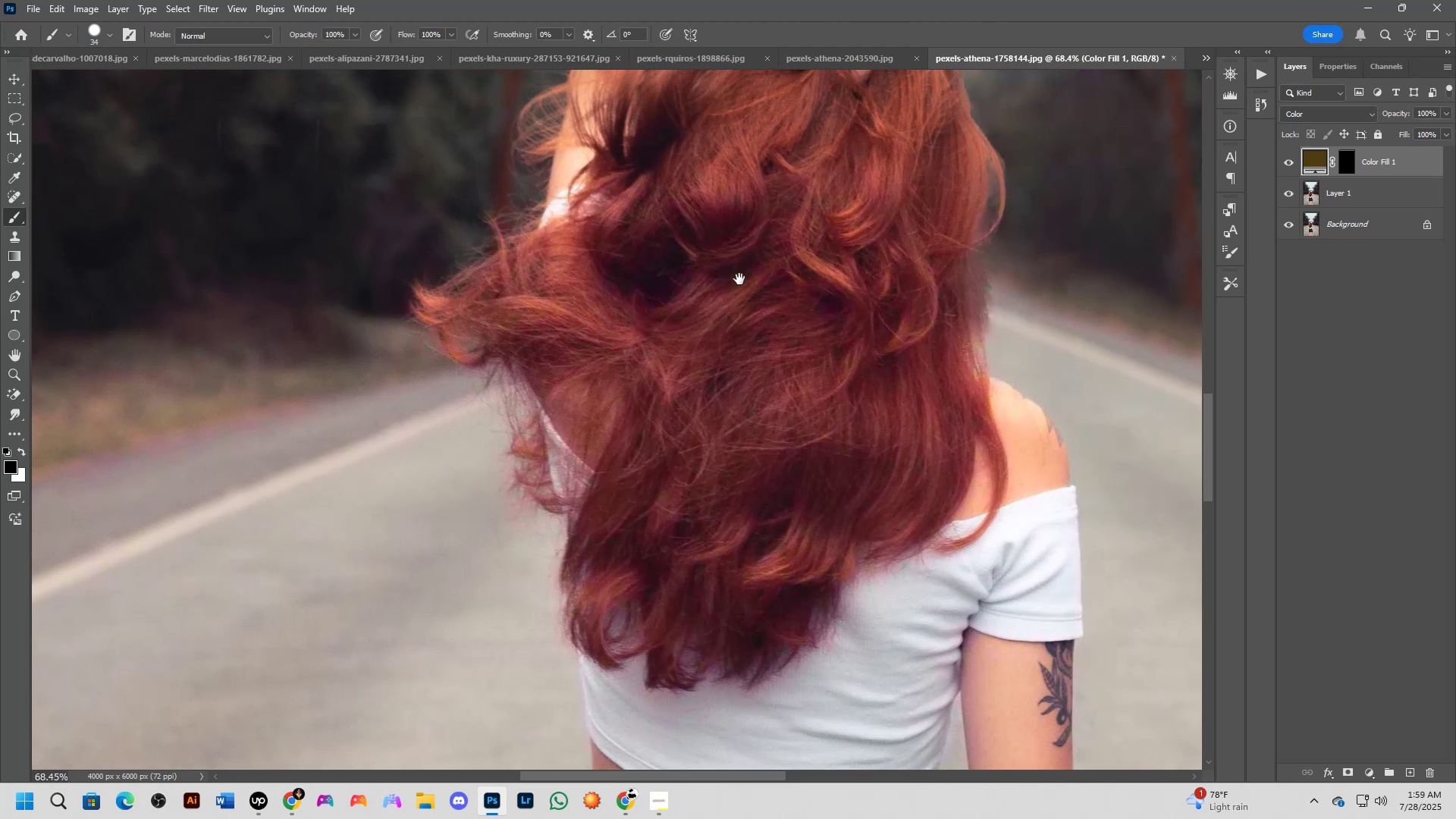 
hold_key(key=Space, duration=0.72)
 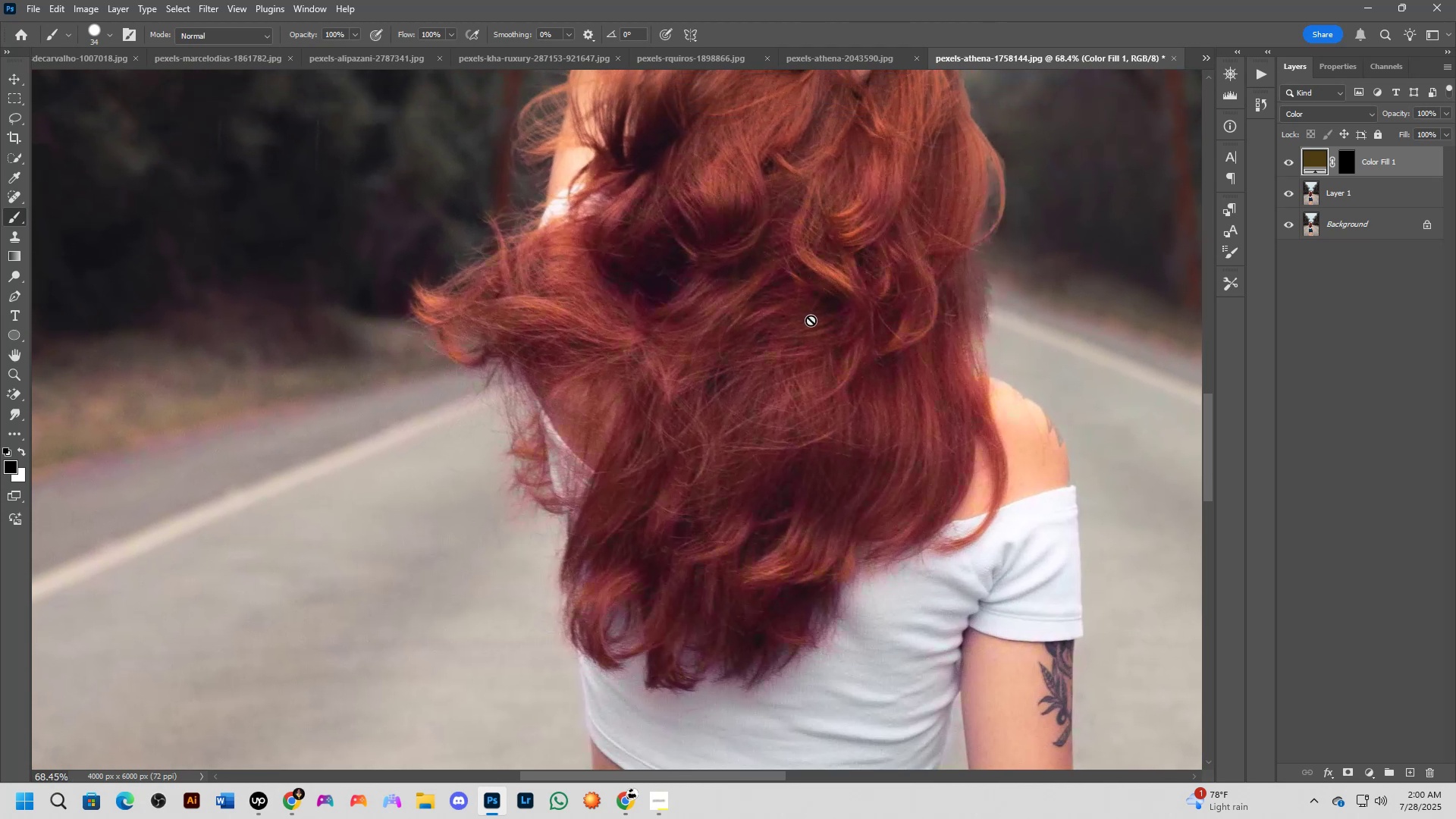 
hold_key(key=Space, duration=1.5)
 